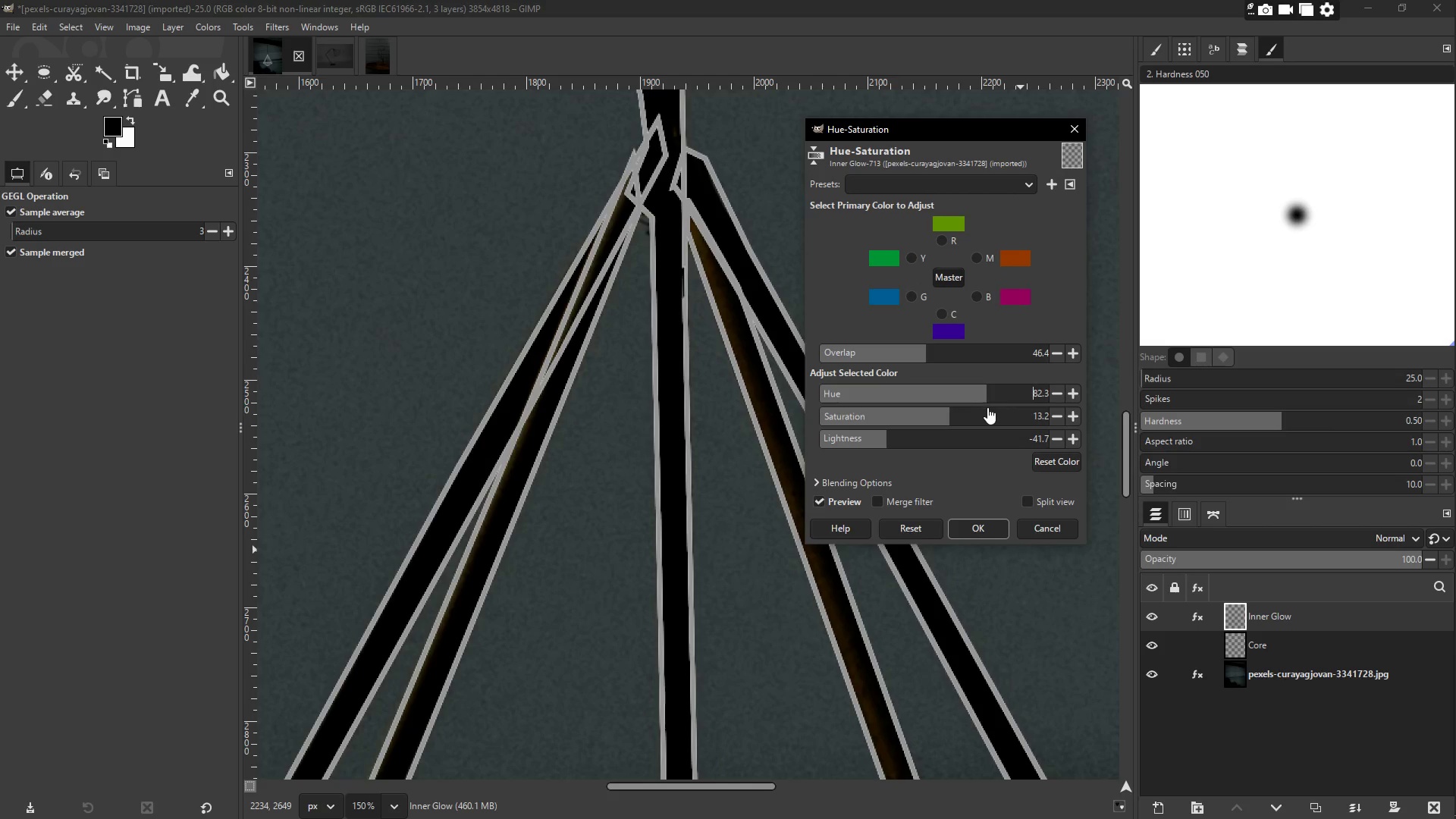 
left_click([984, 410])
 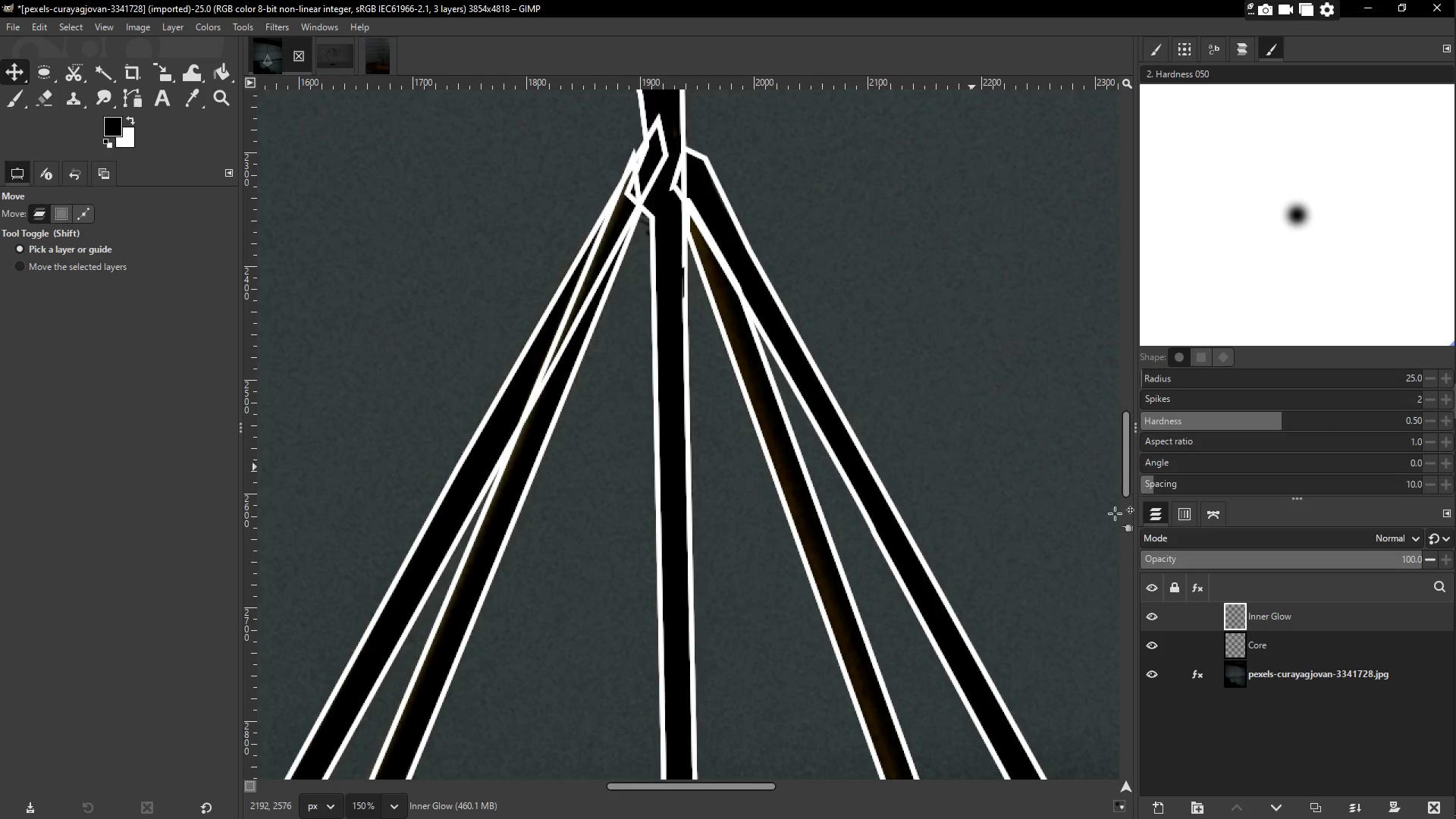 
left_click([1269, 618])
 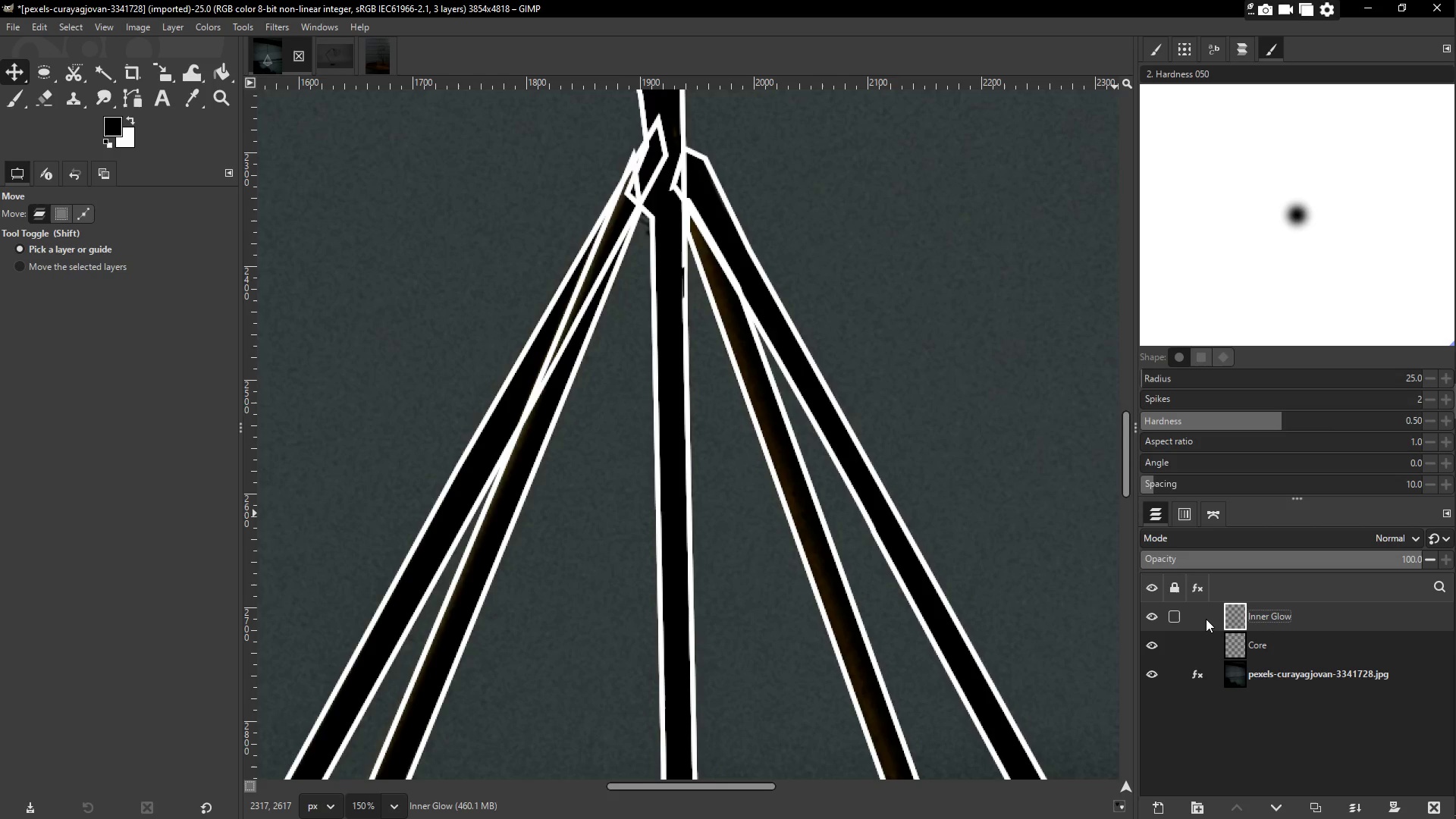 
left_click([1206, 619])
 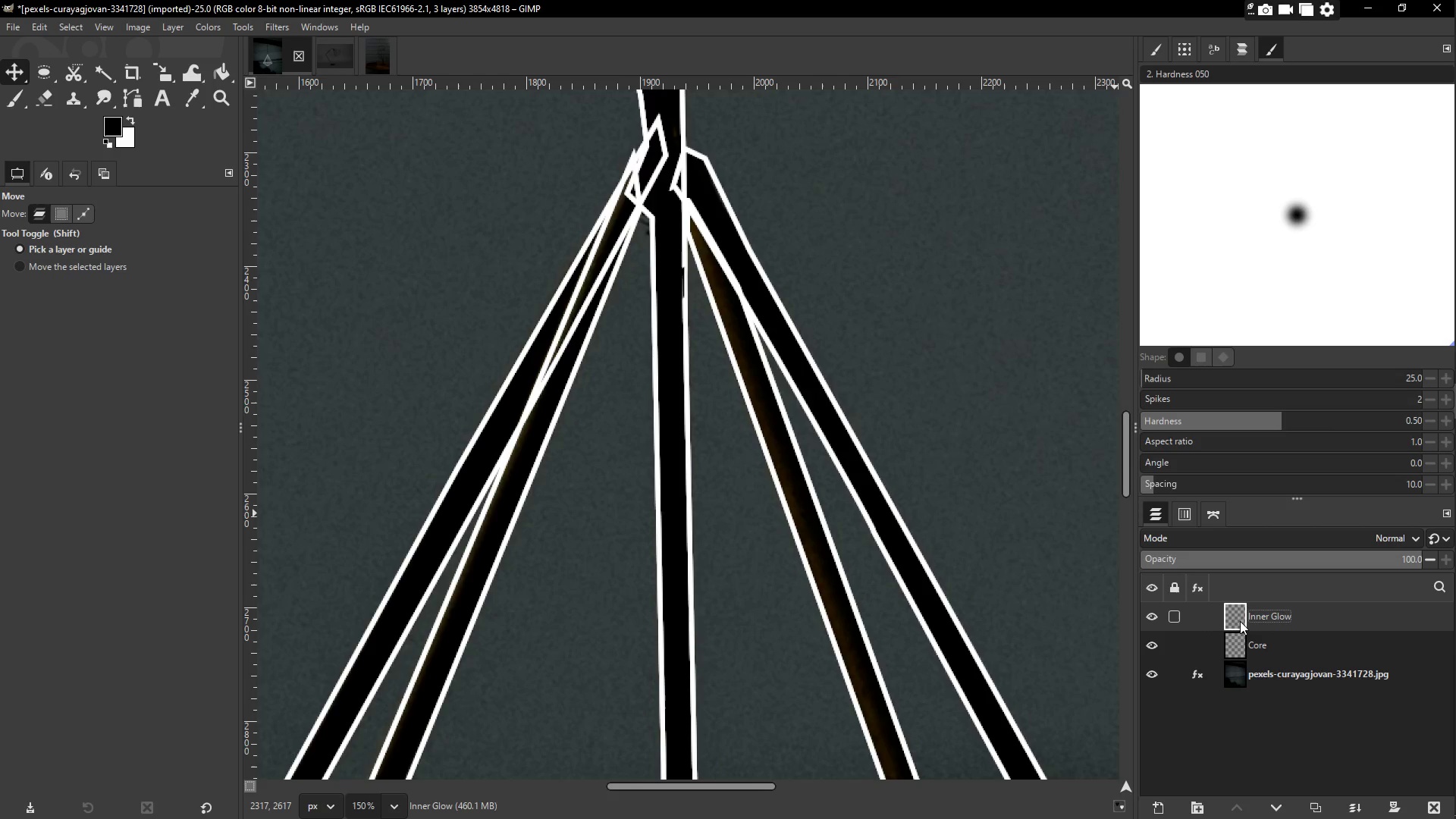 
right_click([1238, 620])
 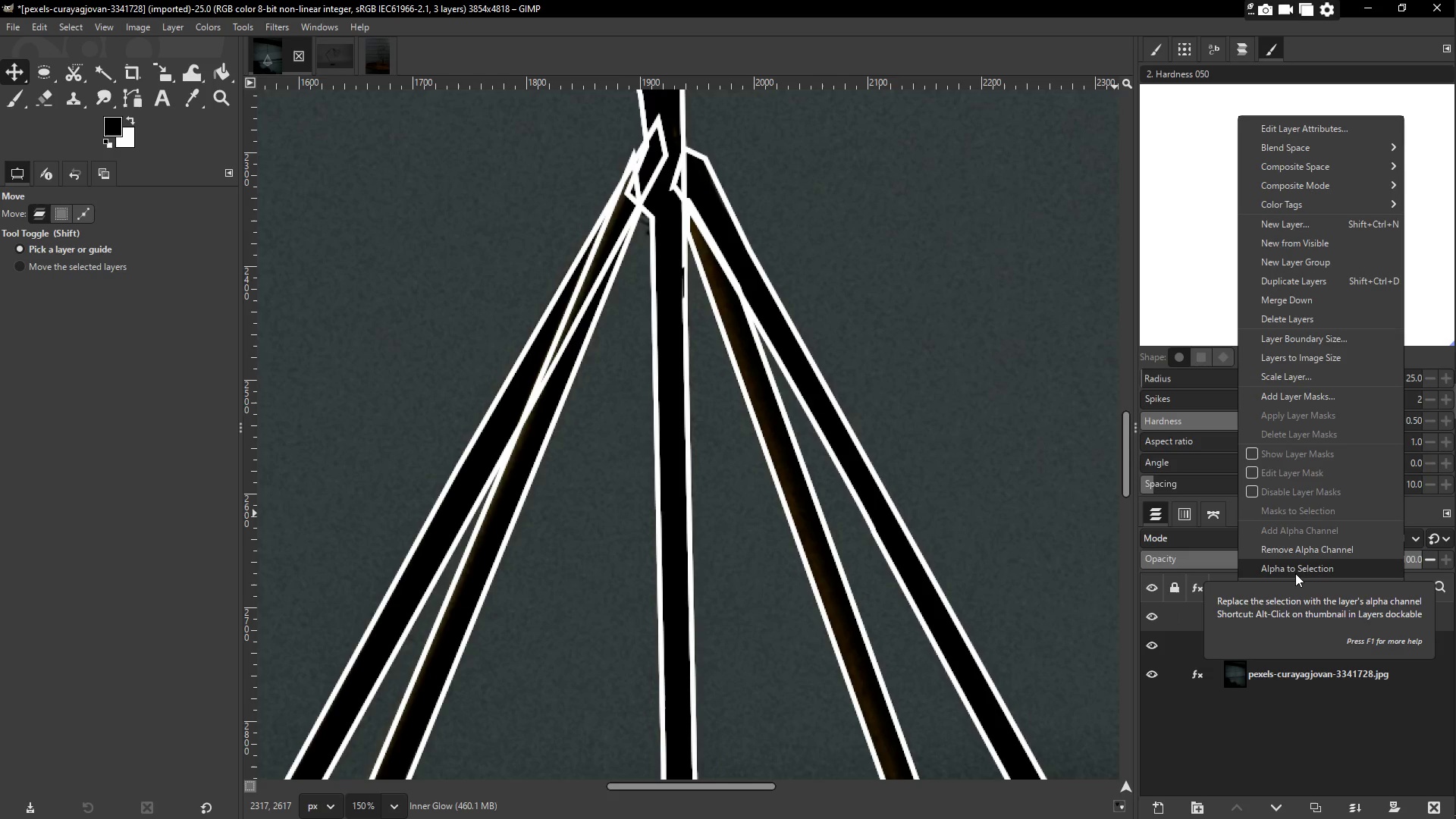 
left_click([1295, 573])
 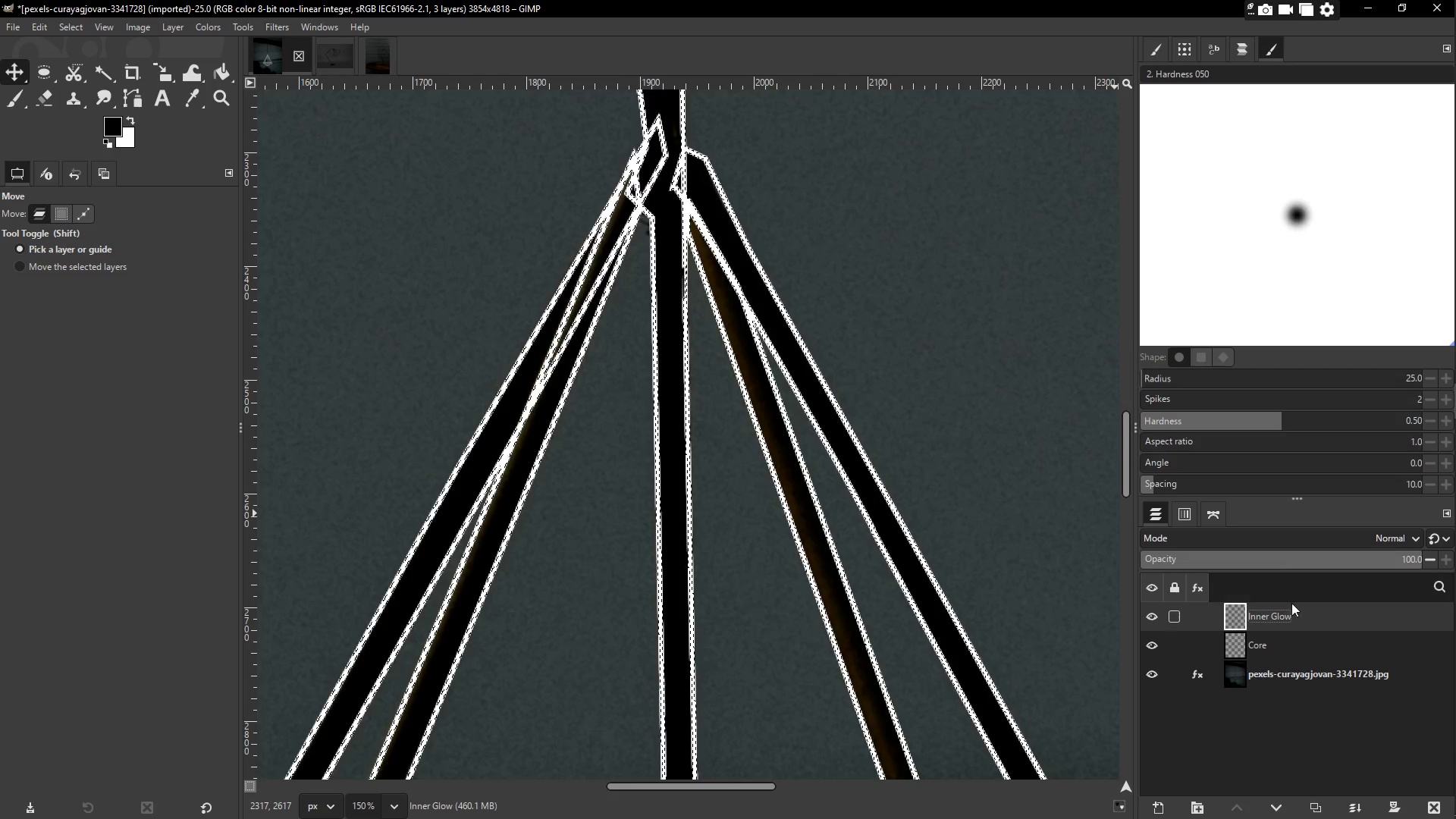 
right_click([1300, 617])
 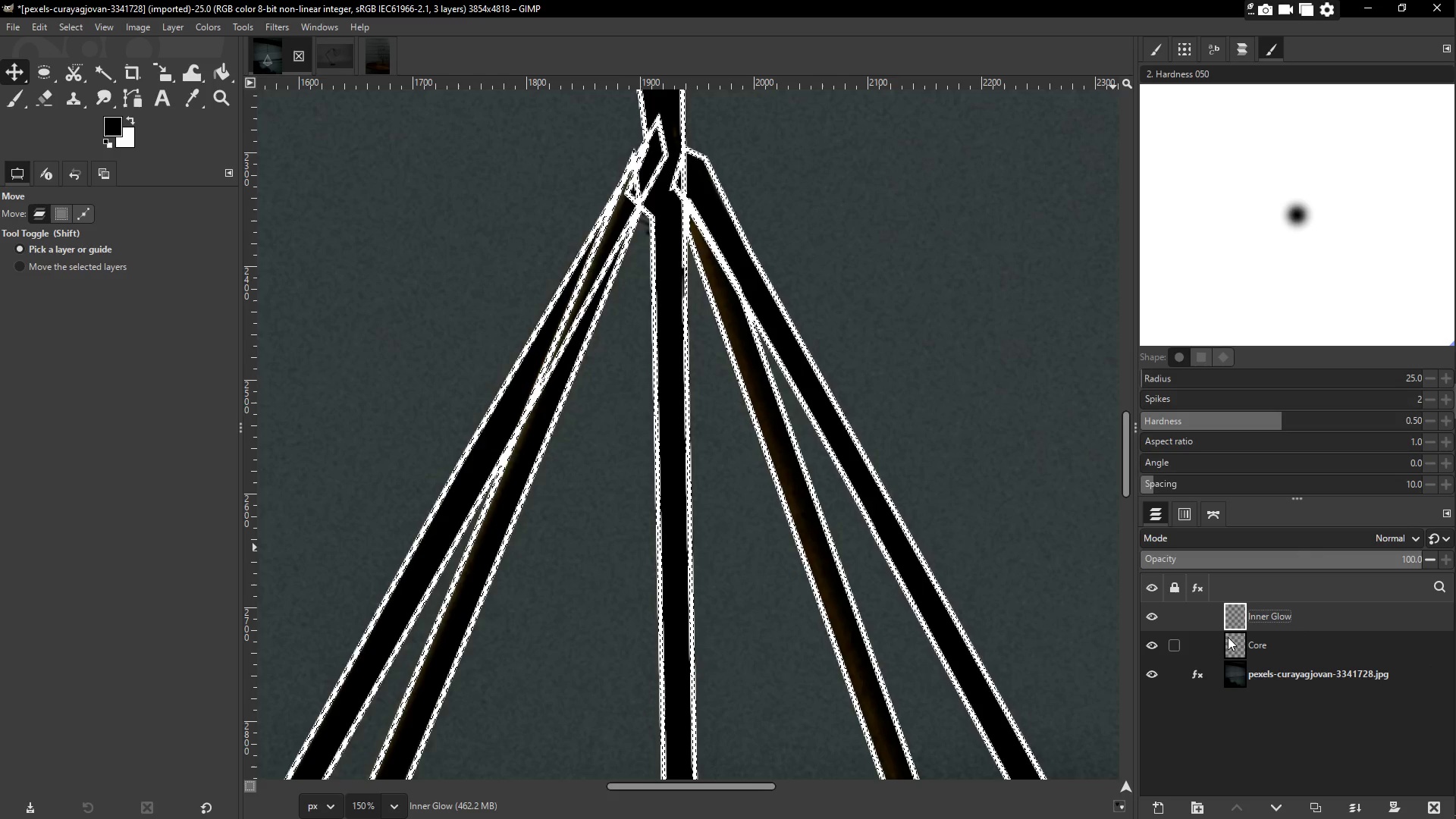 
wait(7.58)
 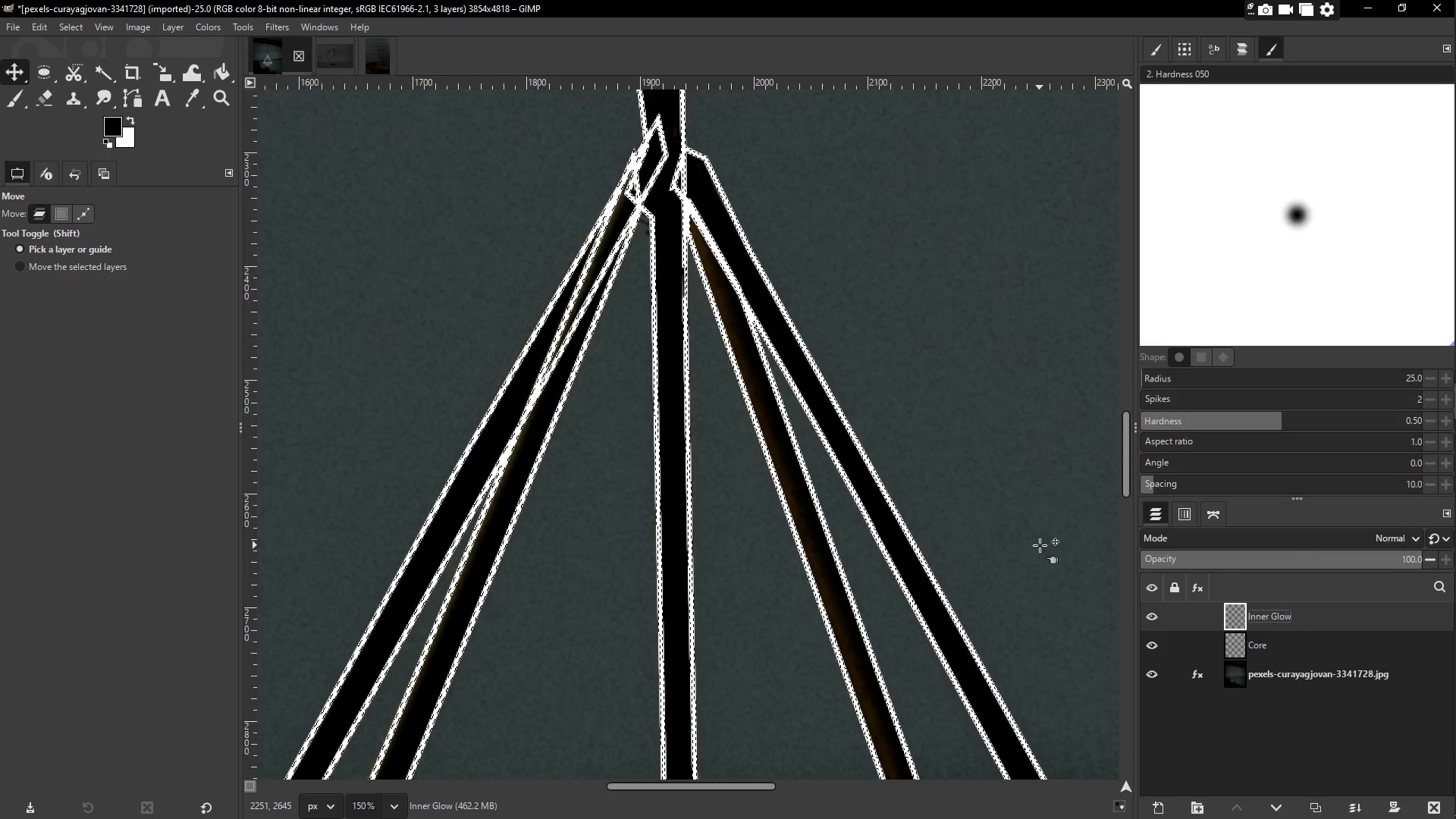 
key(Control+Shift+S)
 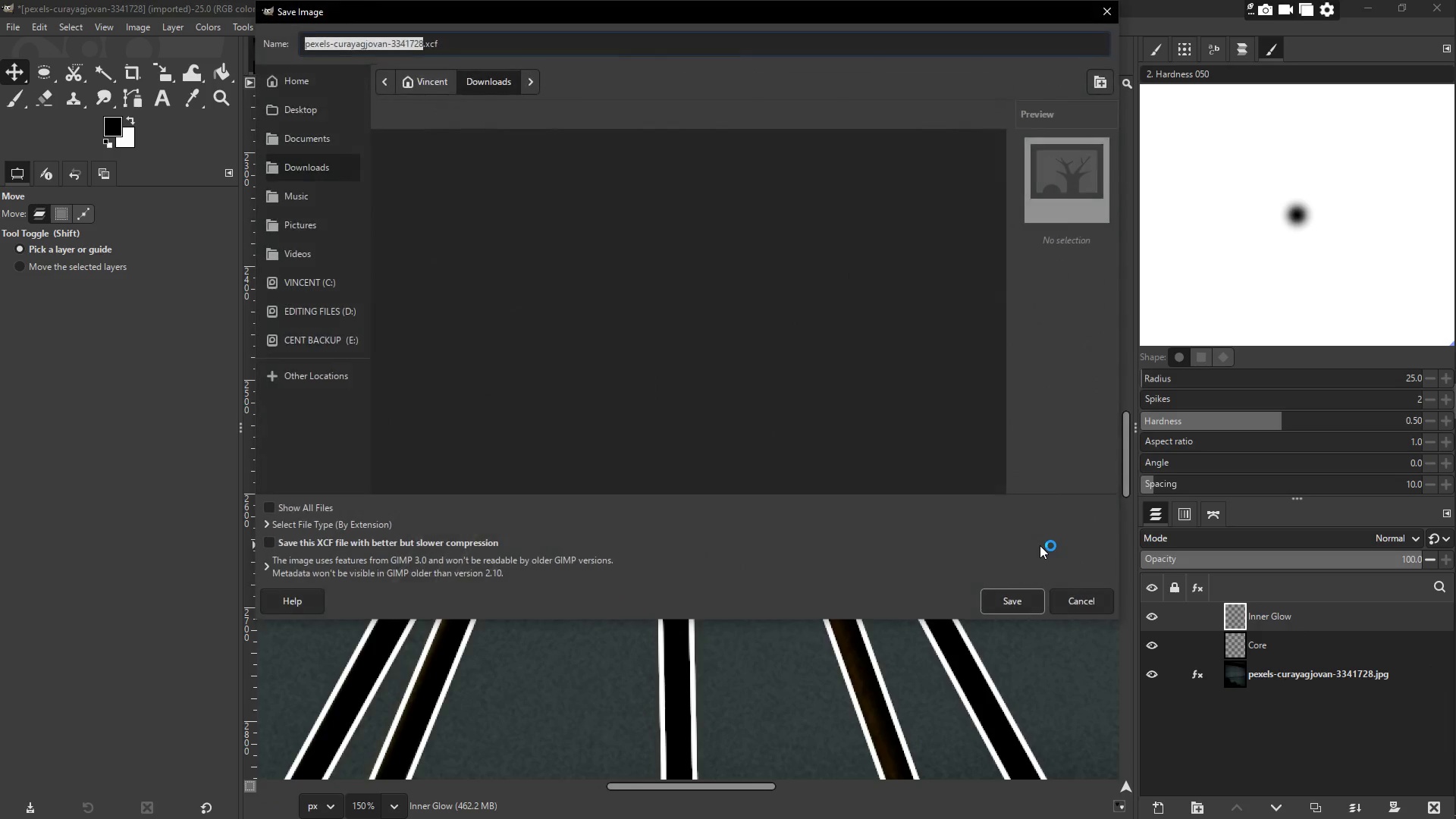 
key(Control+Shift+A)
 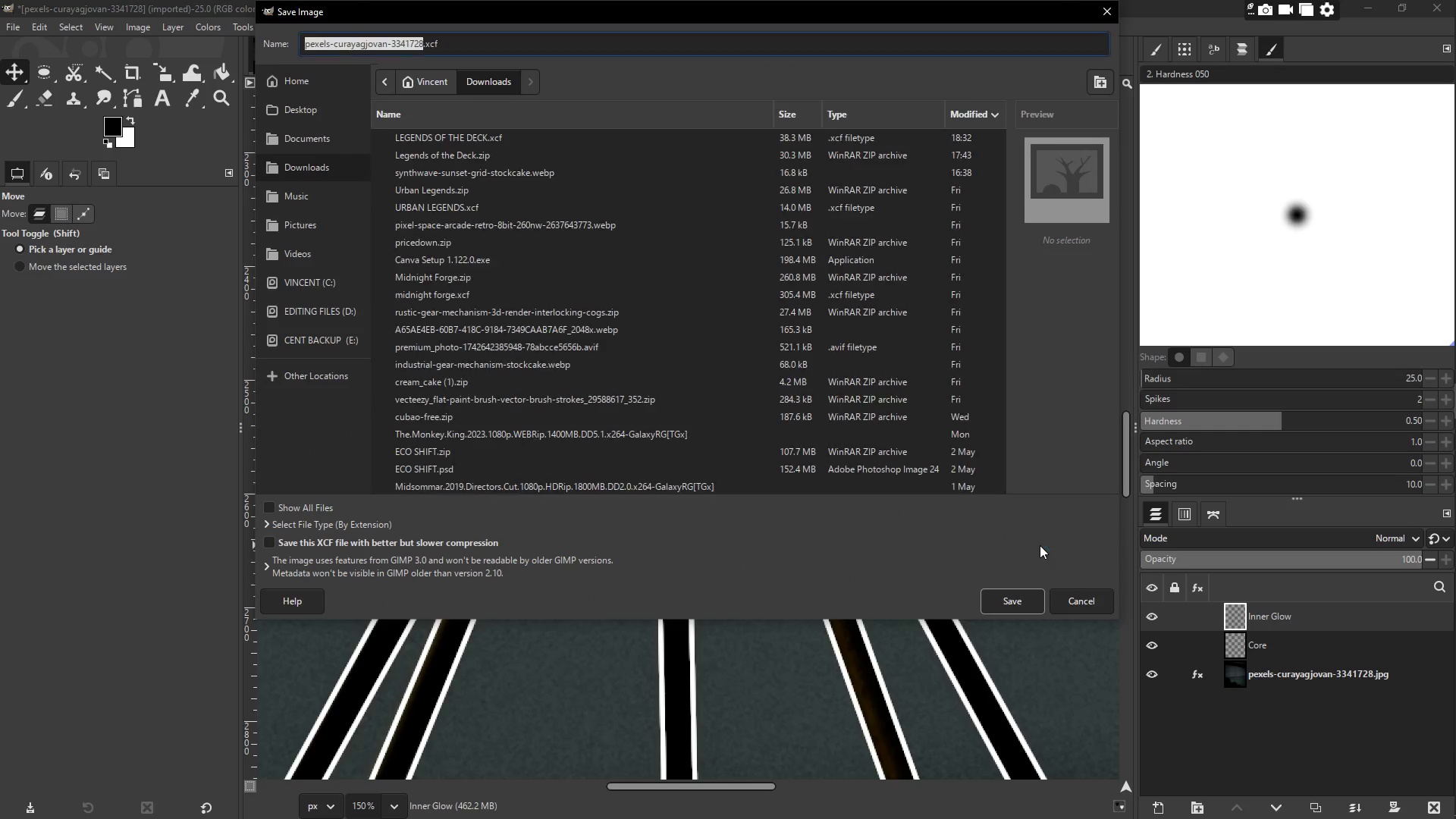 
key(Escape)
 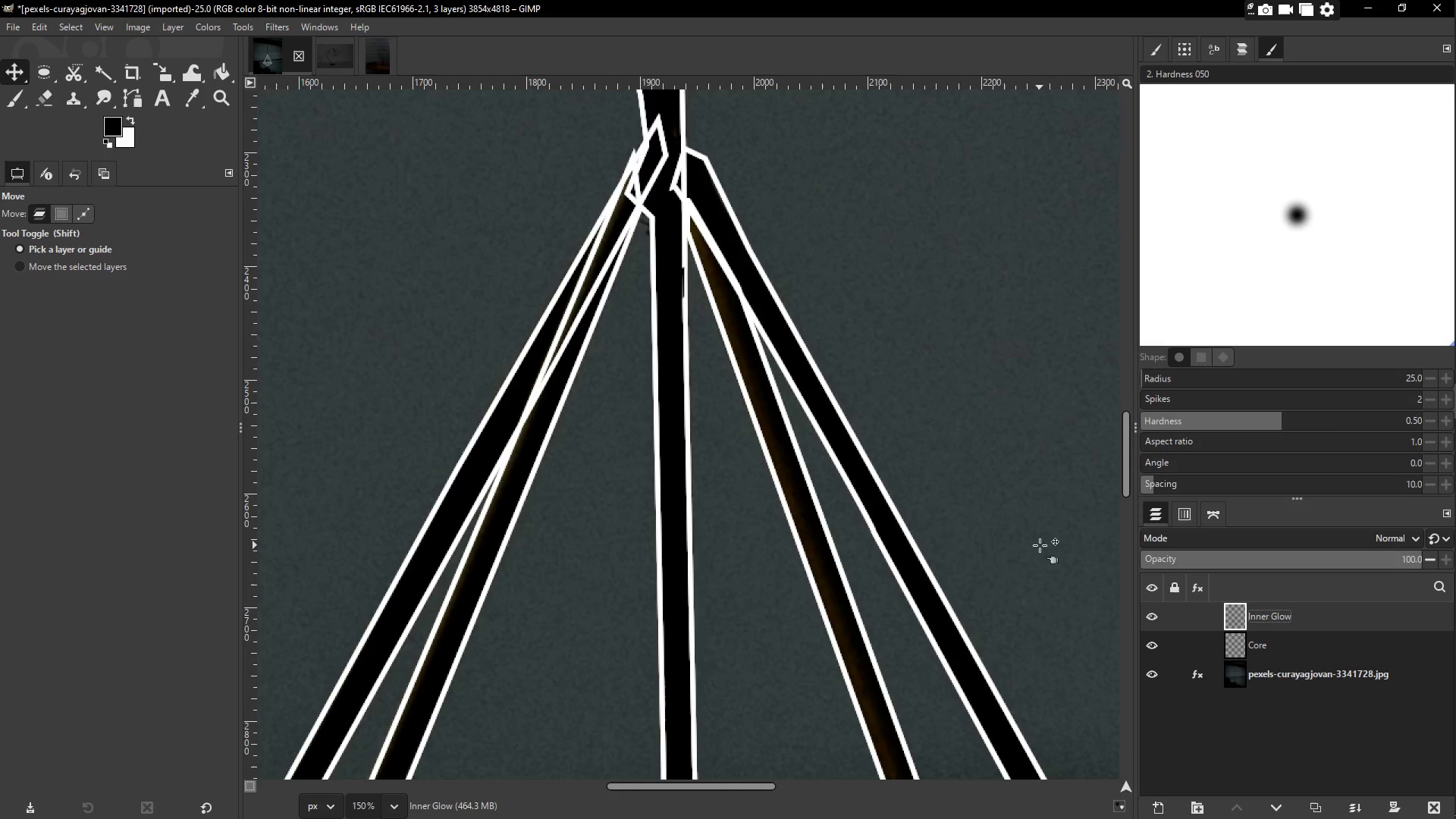 
key(Control+Shift+A)
 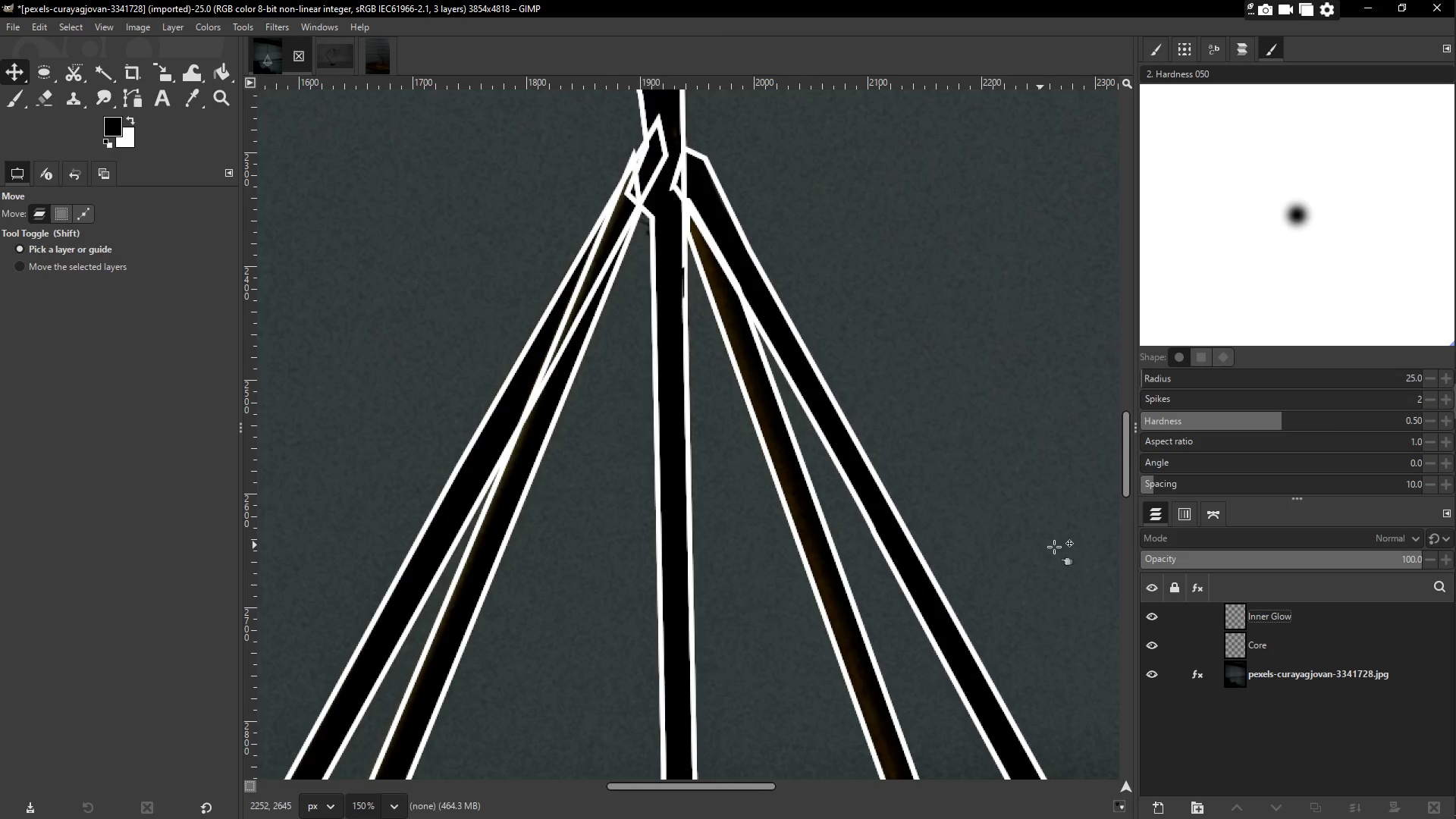 
left_click([1258, 614])
 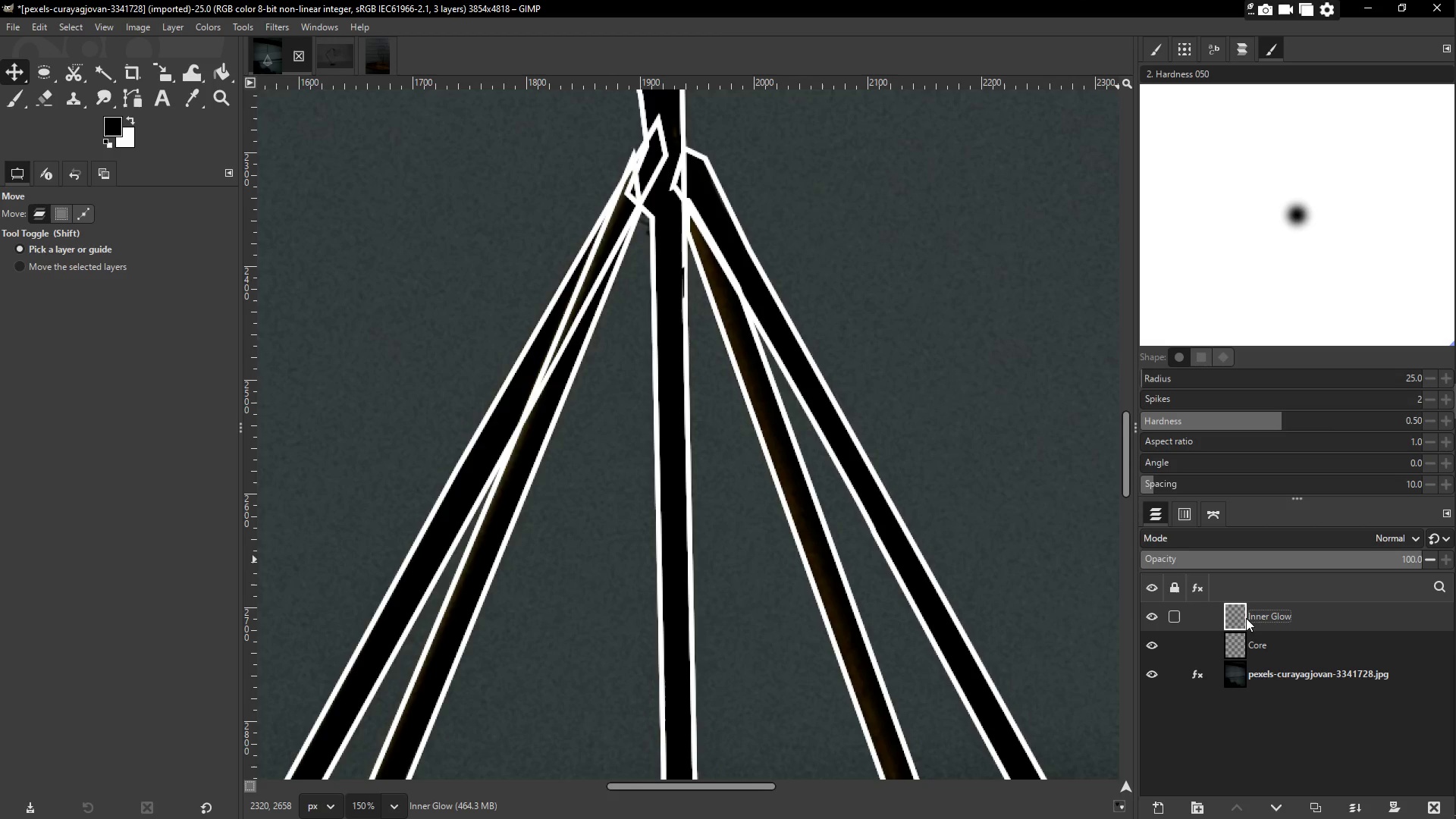 
right_click([1241, 618])
 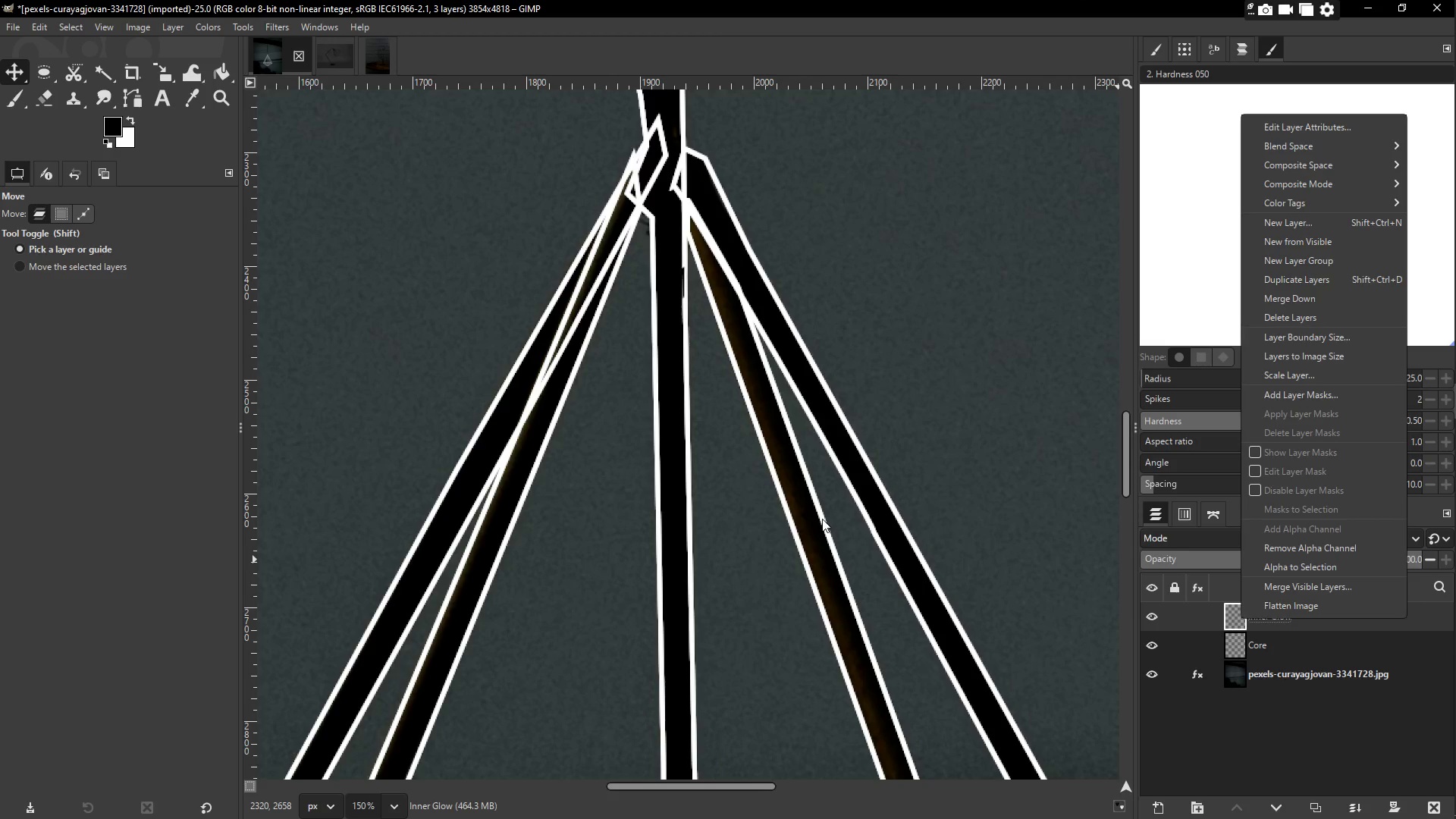 
double_click([822, 519])
 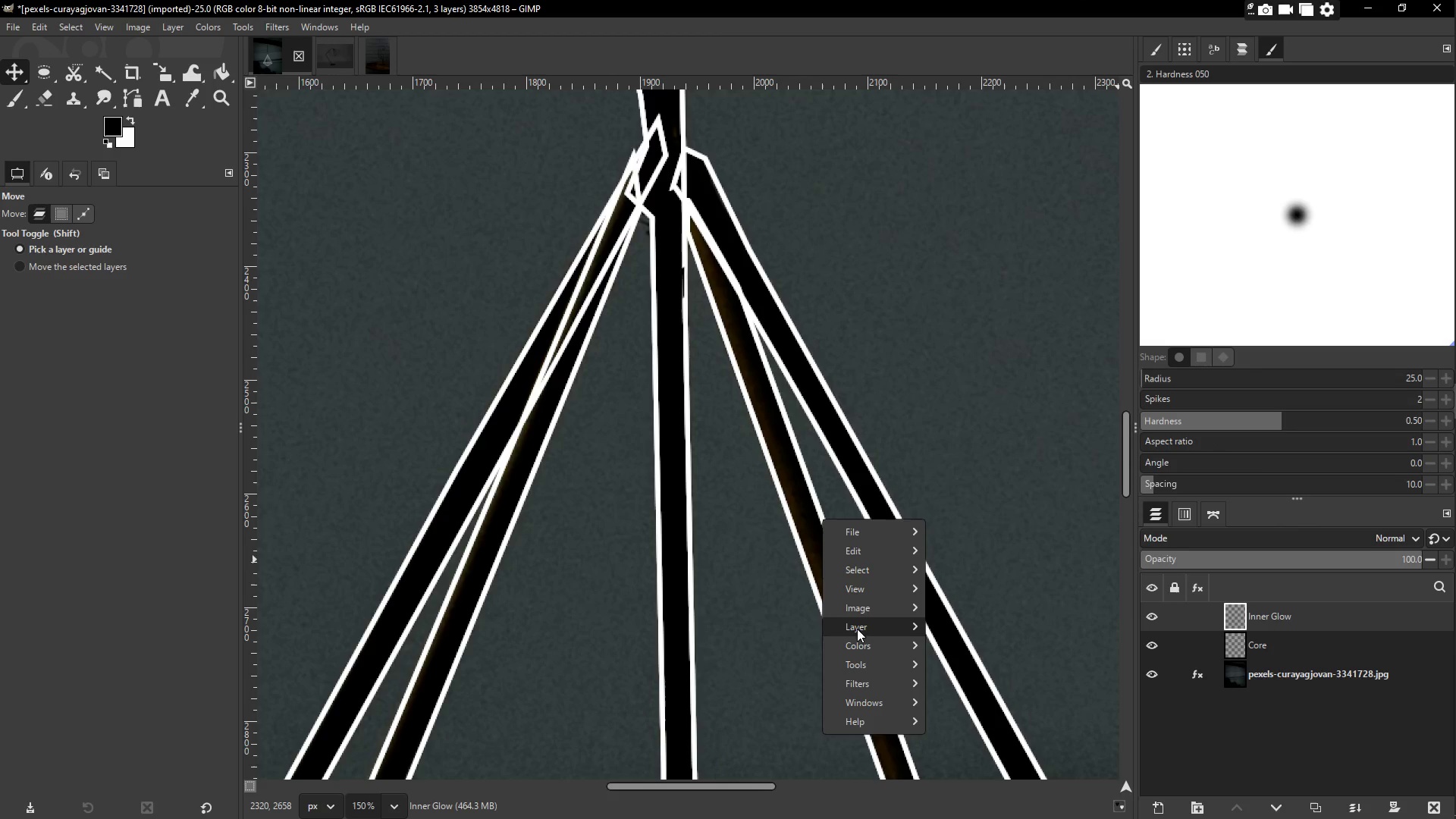 
left_click([869, 646])
 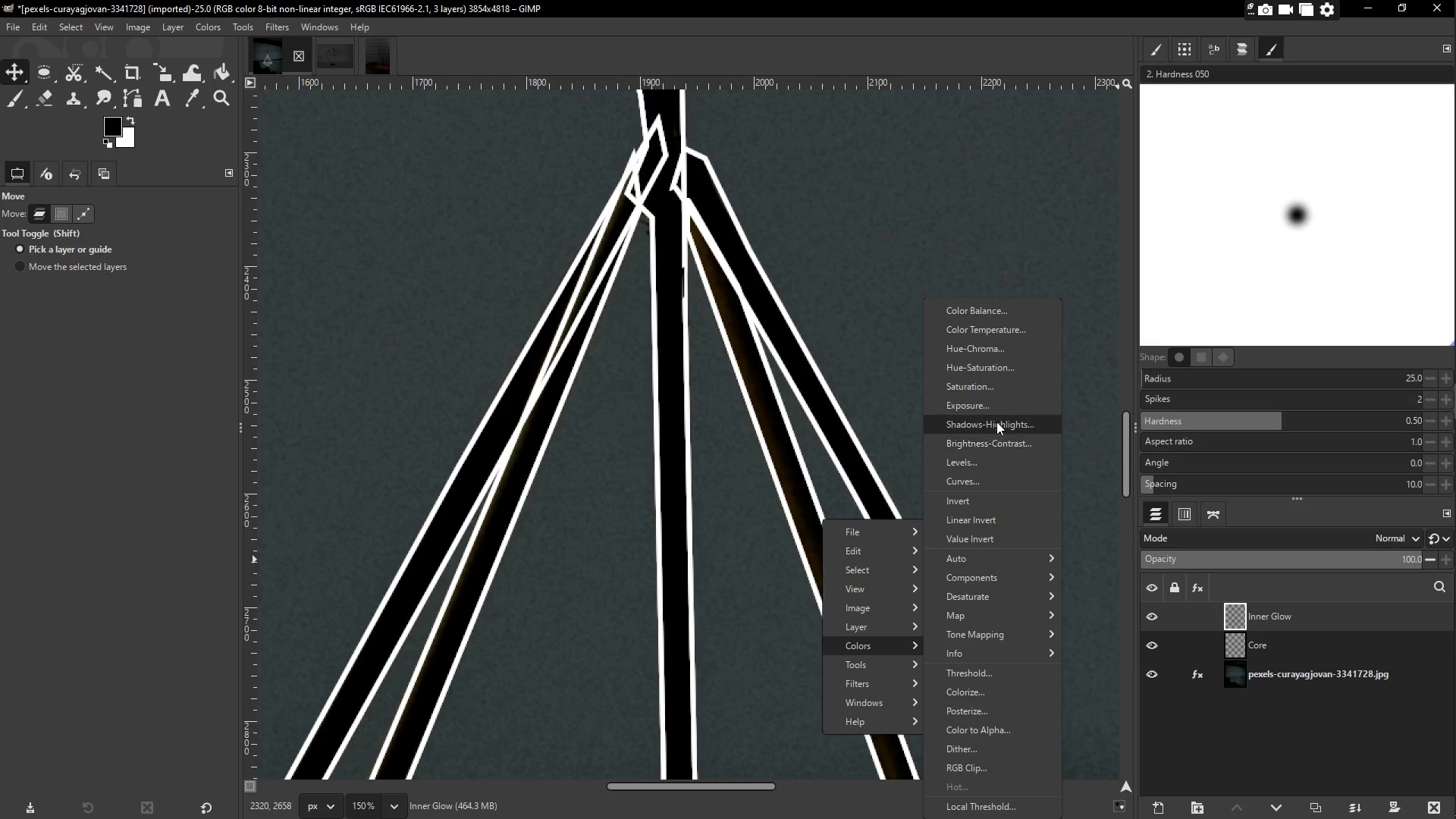 
wait(12.05)
 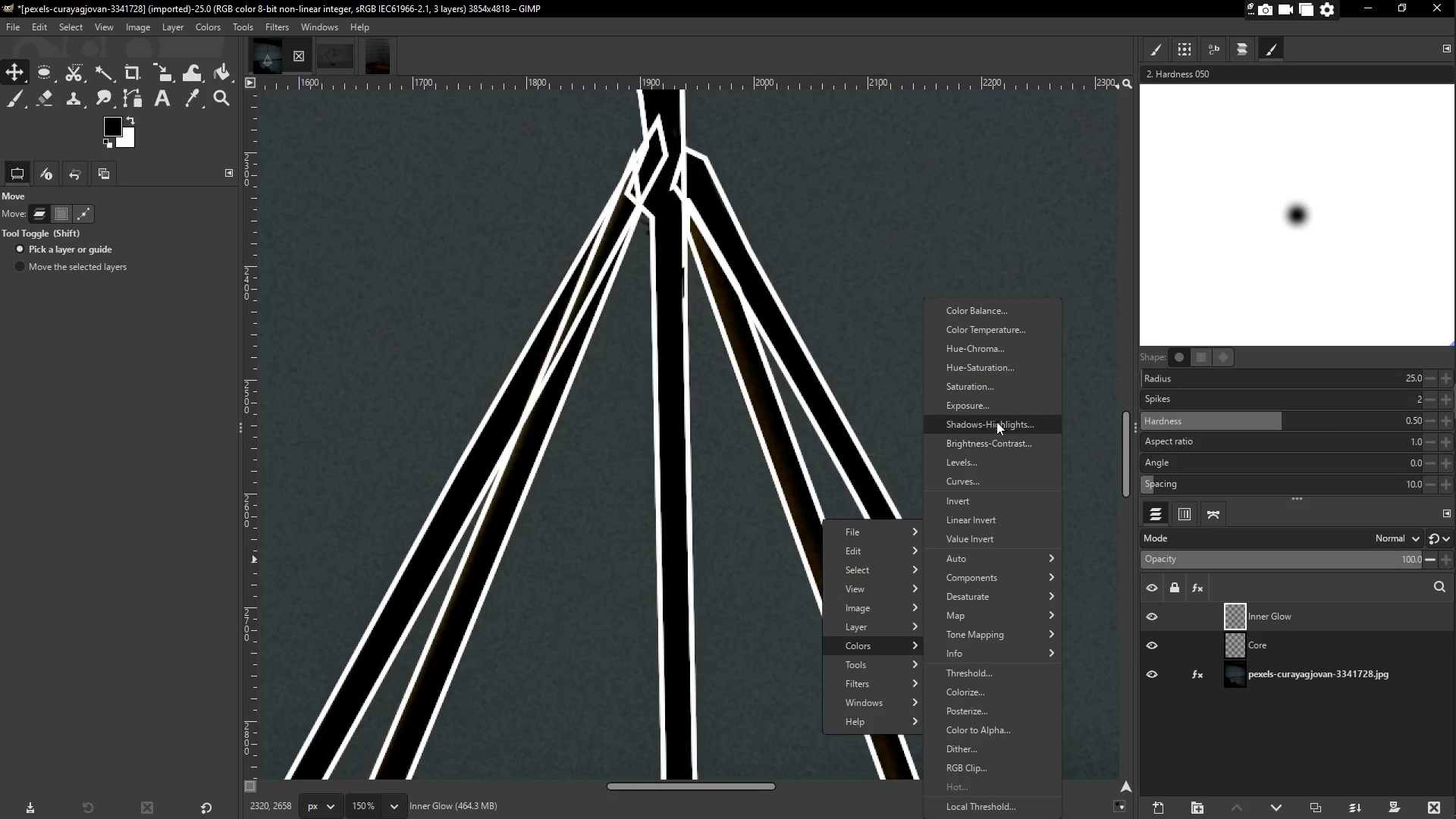 
left_click([999, 374])
 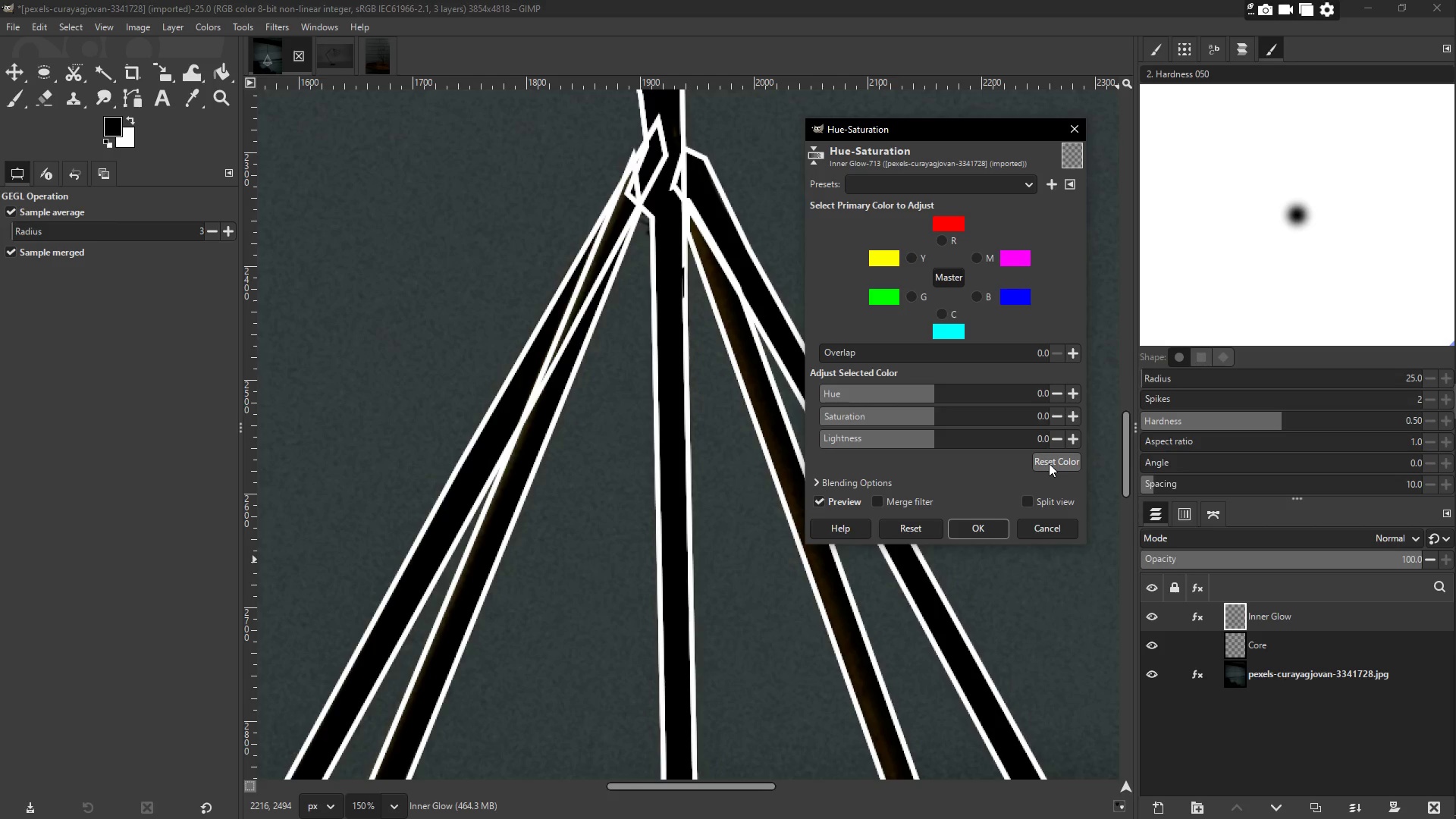 
wait(6.62)
 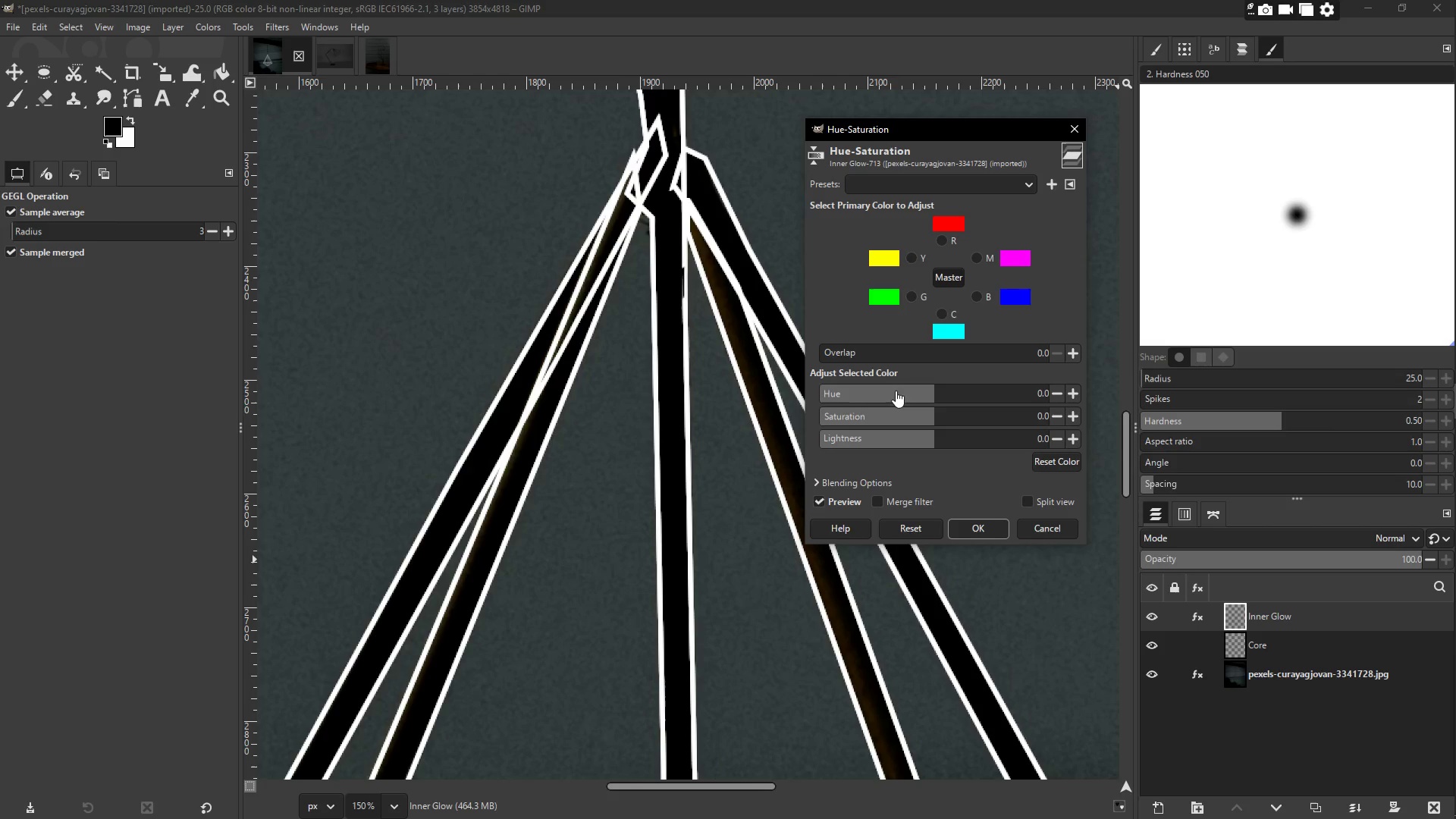 
left_click([971, 398])
 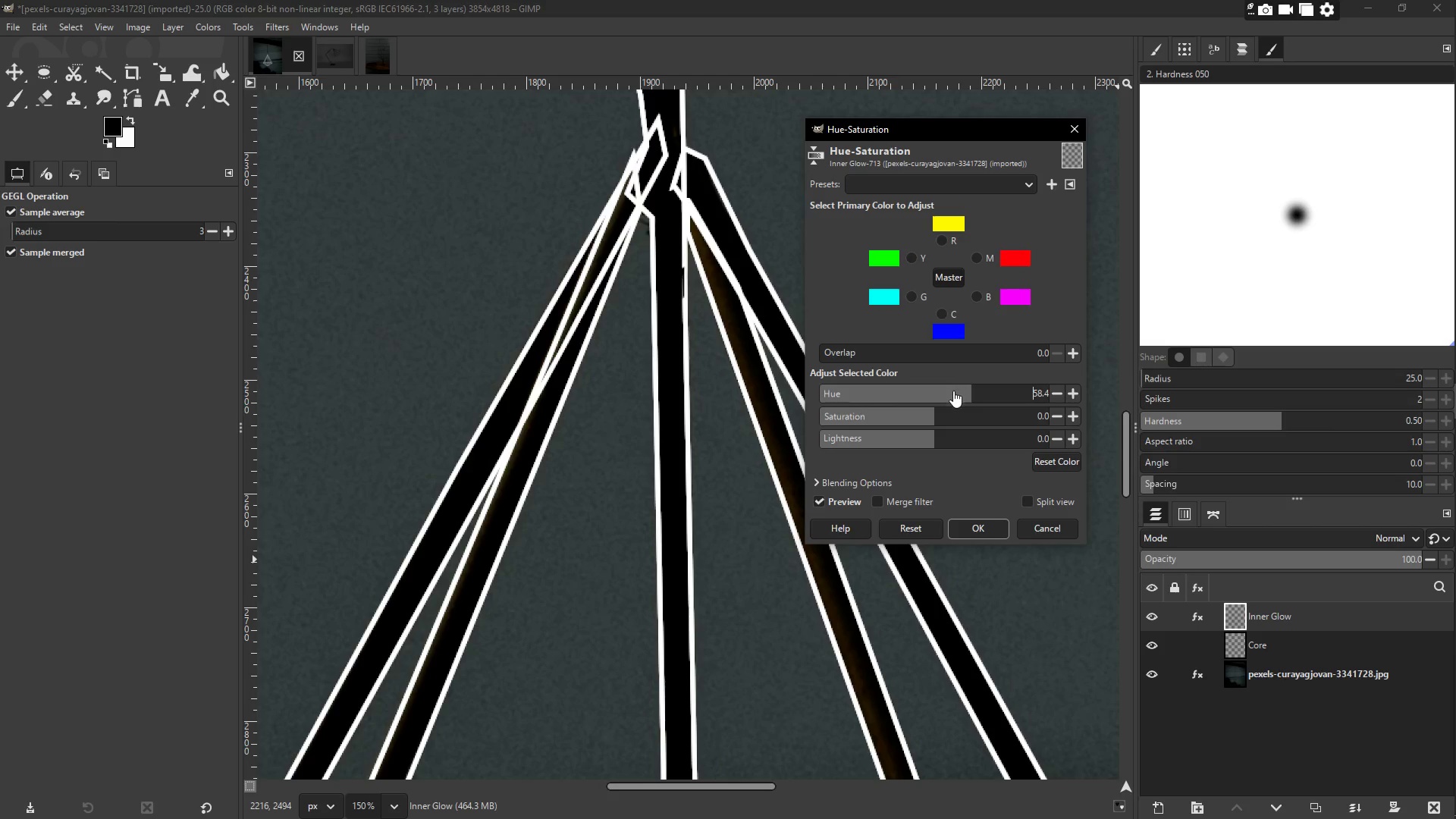 
double_click([942, 390])
 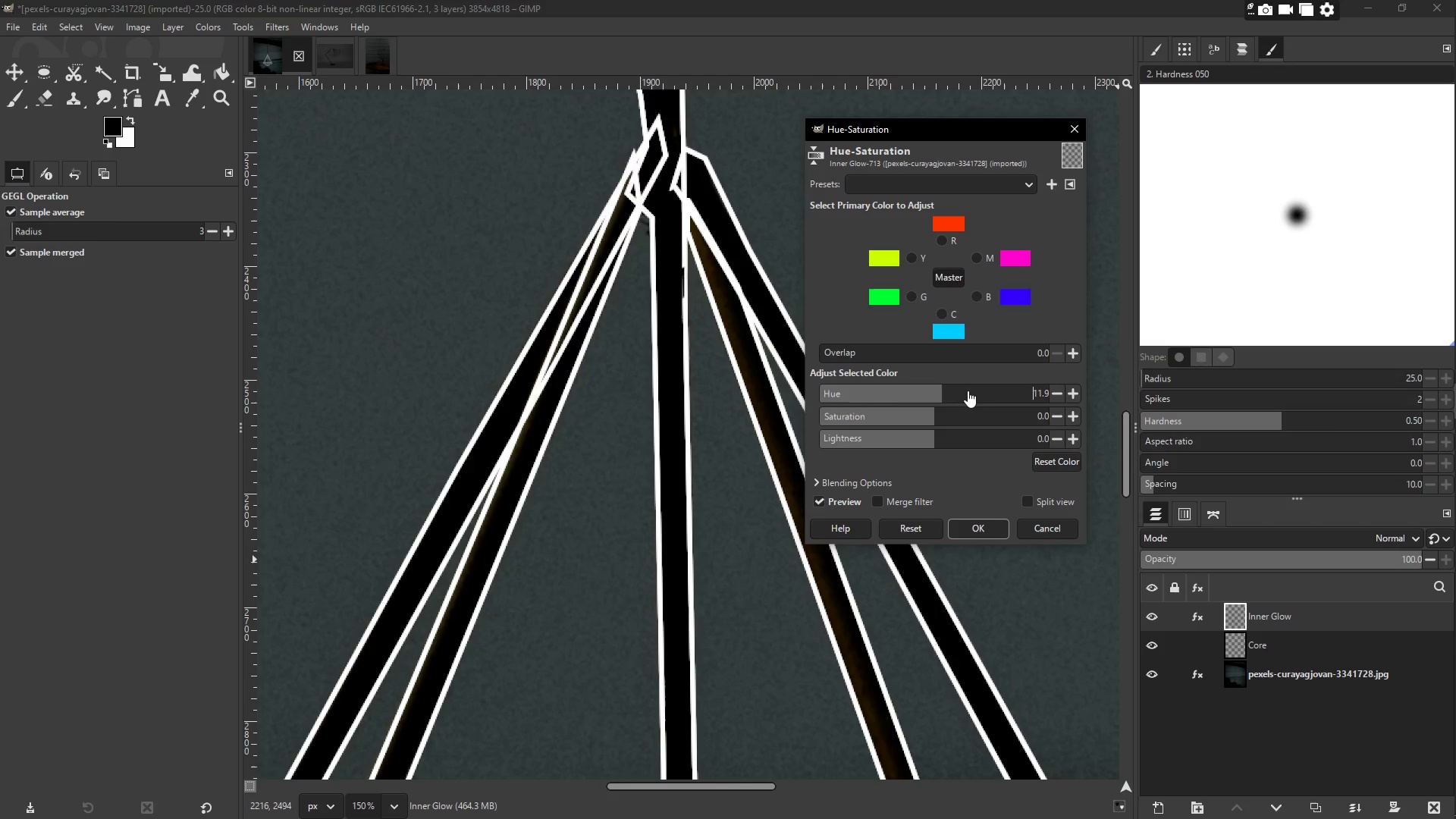 
triple_click([977, 391])
 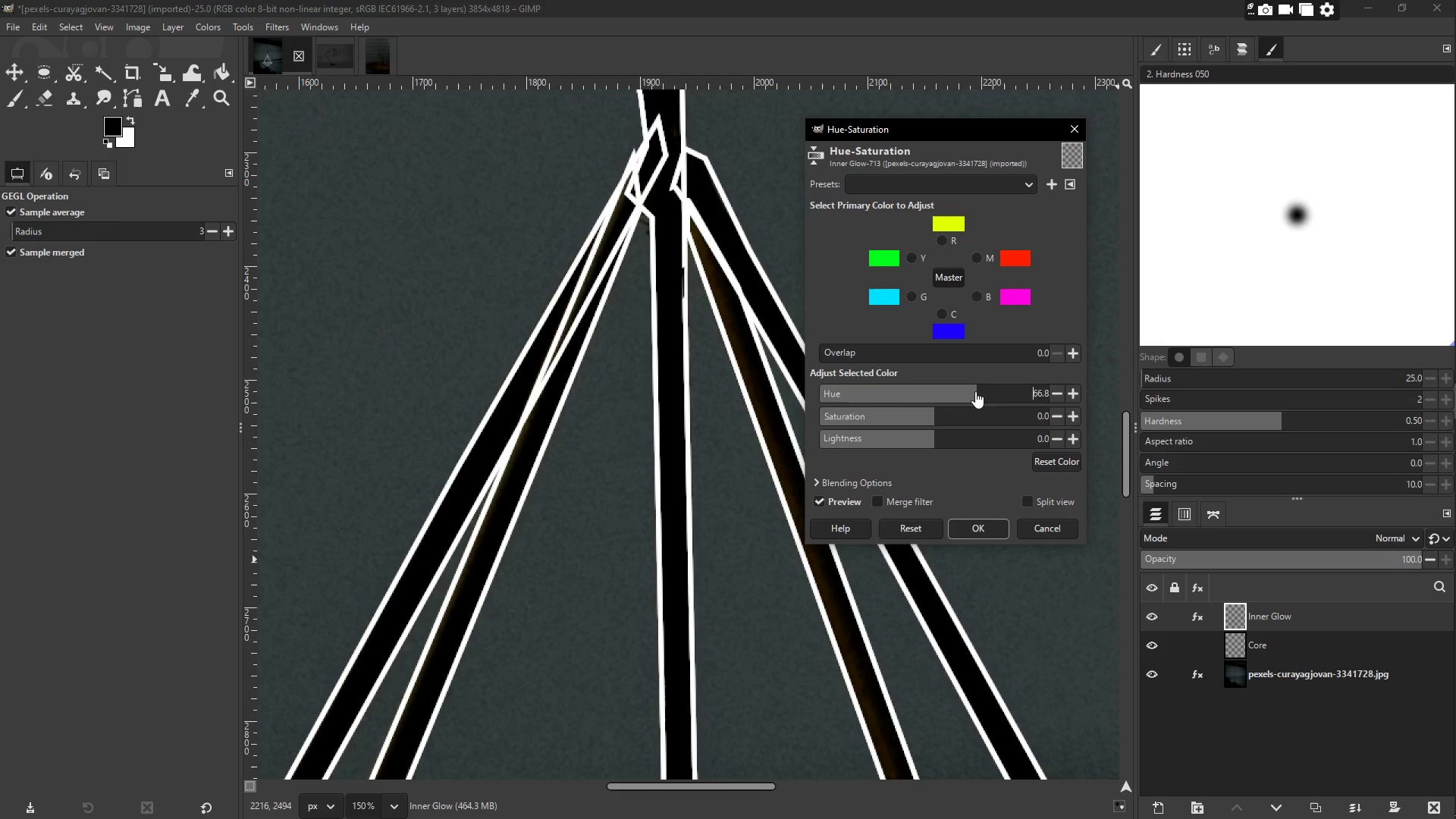 
left_click([956, 387])
 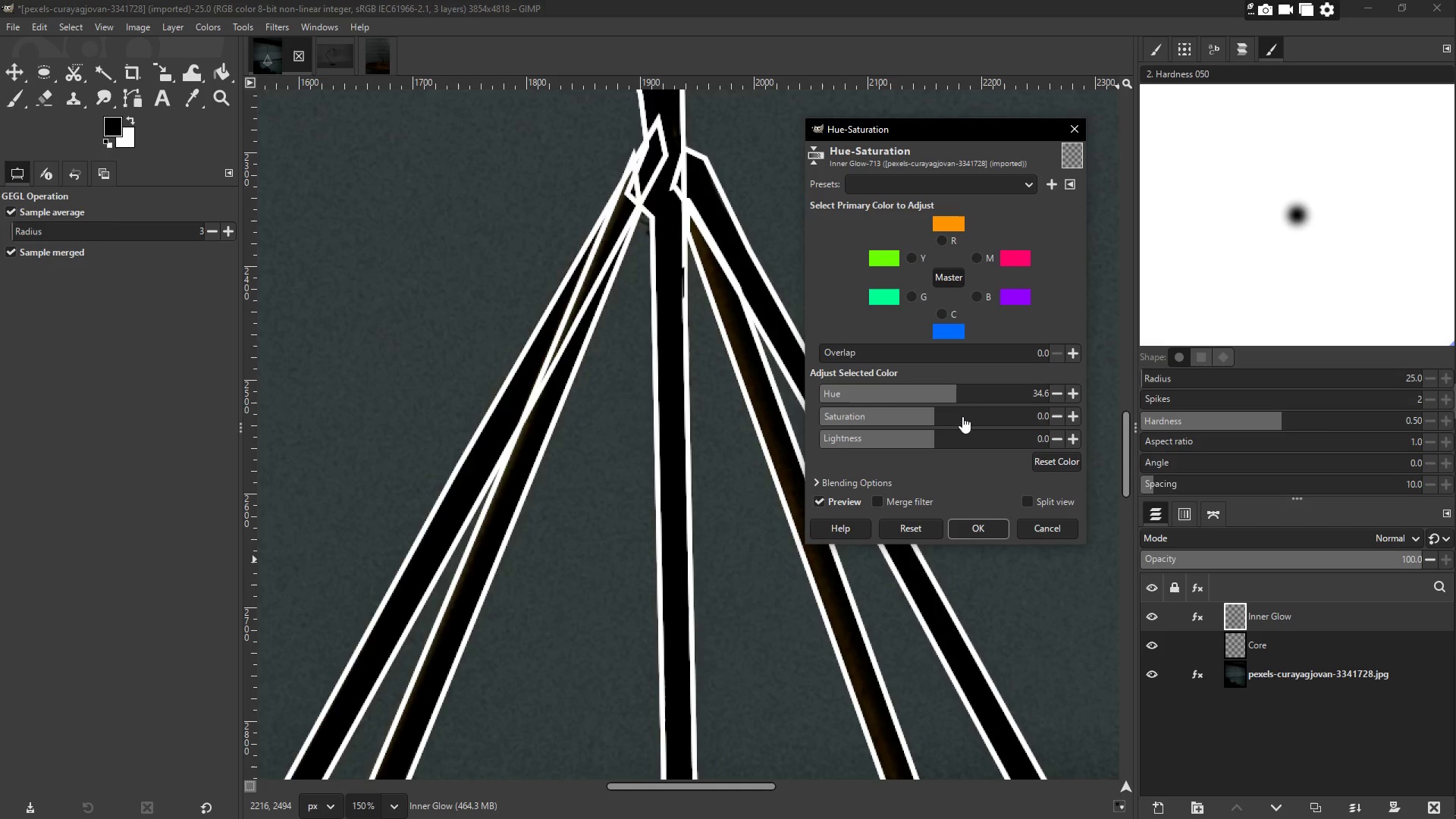 
left_click([990, 419])
 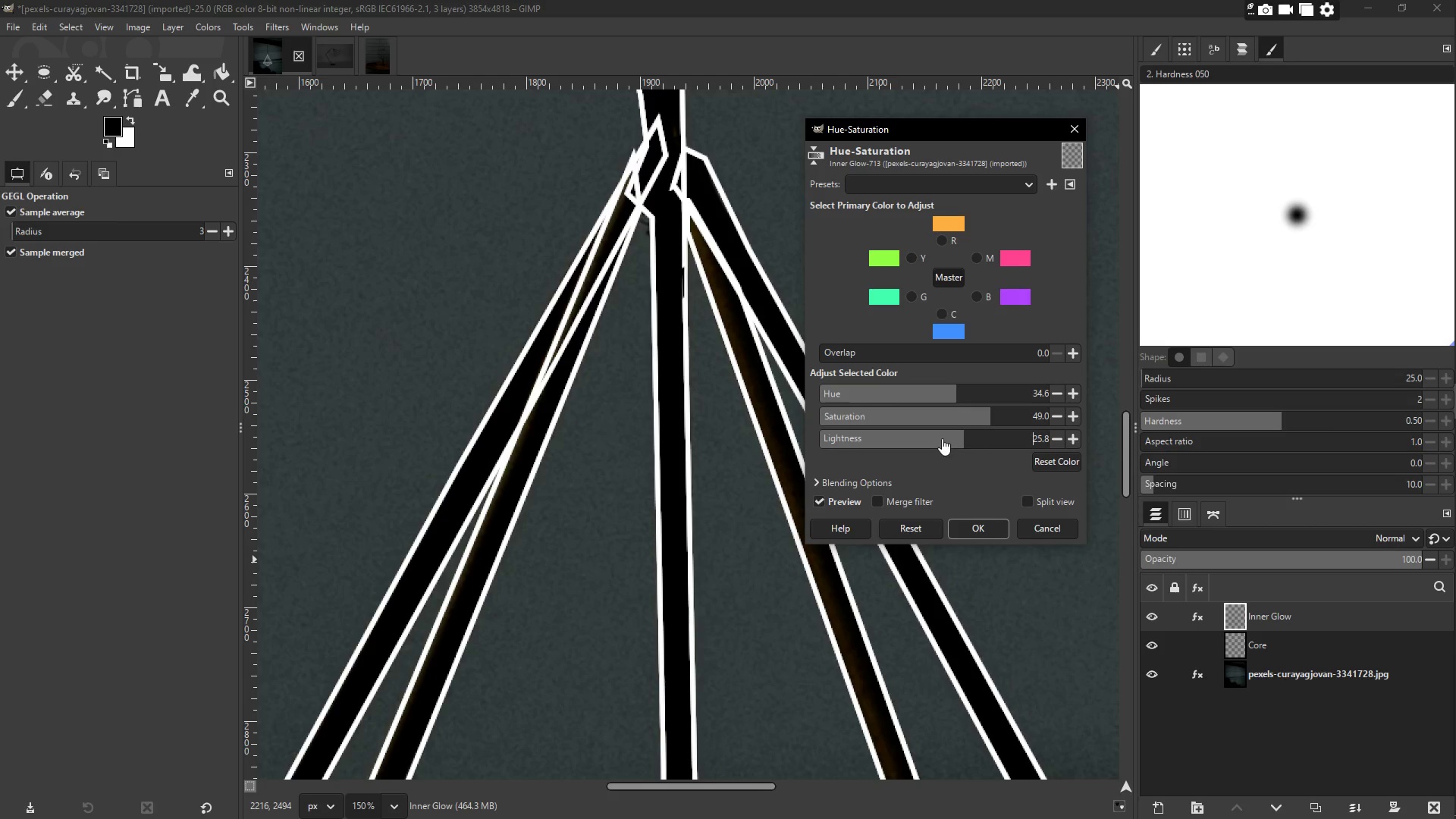 
left_click([938, 438])
 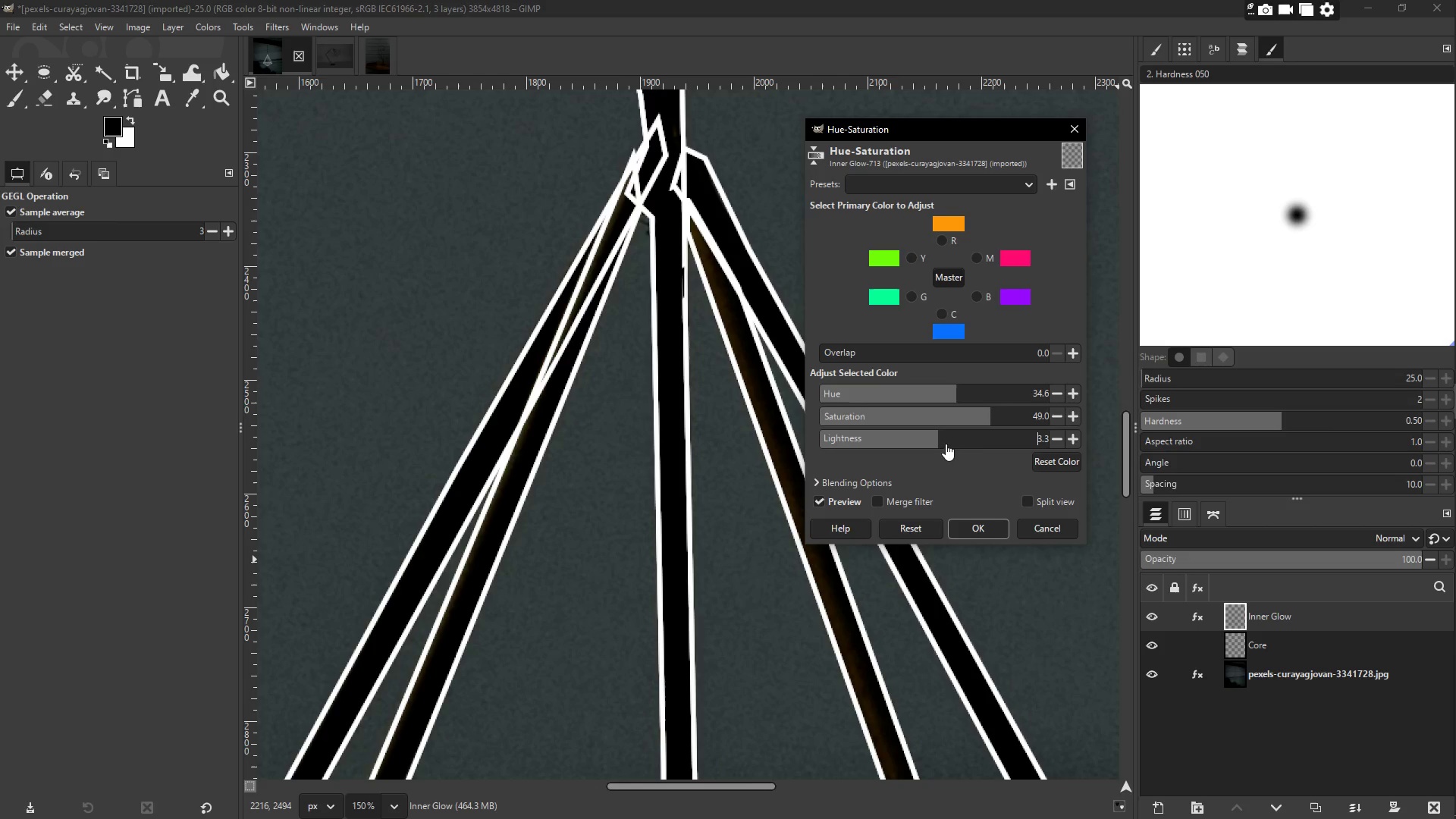 
left_click([974, 438])
 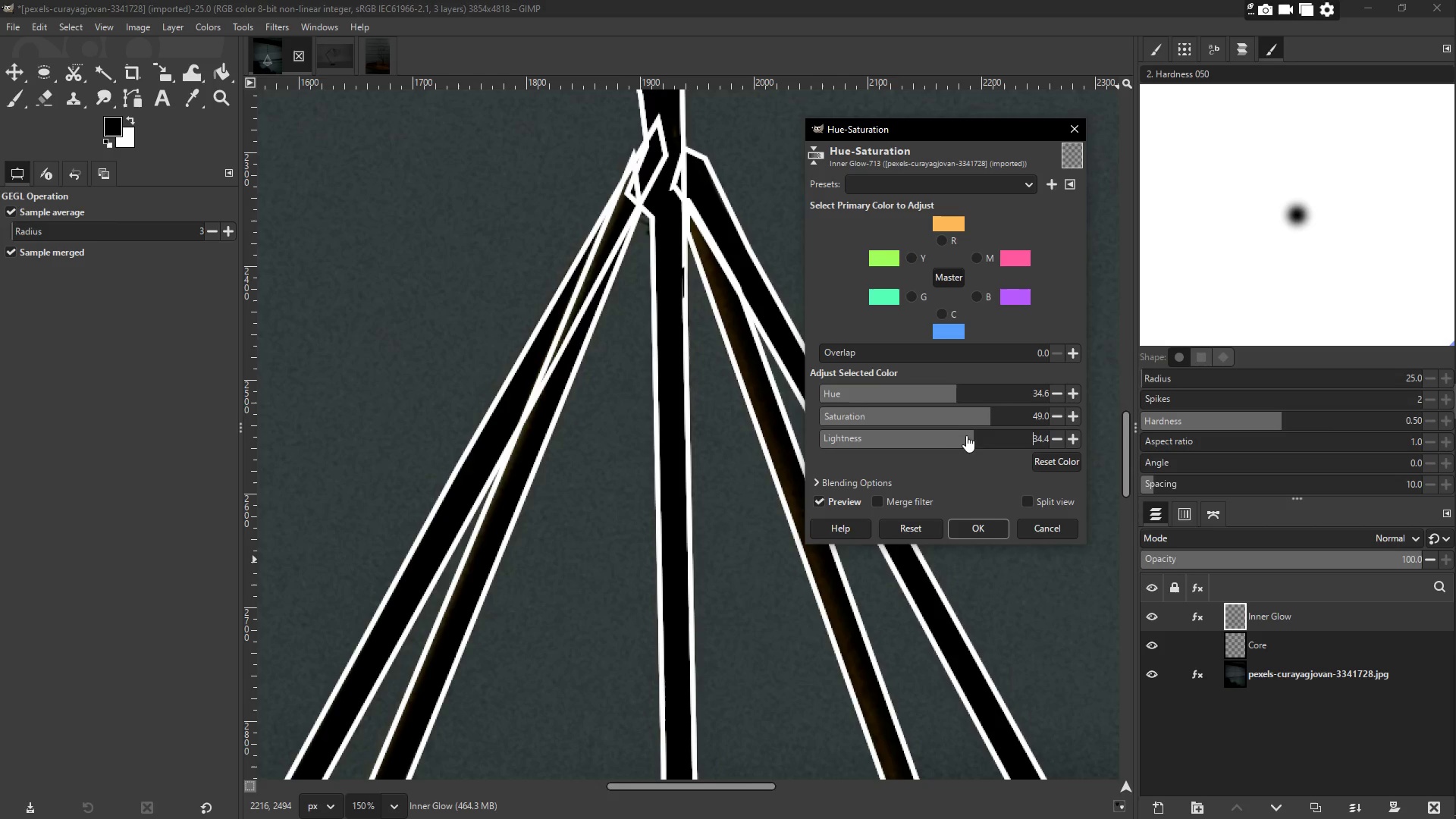 
left_click([937, 439])
 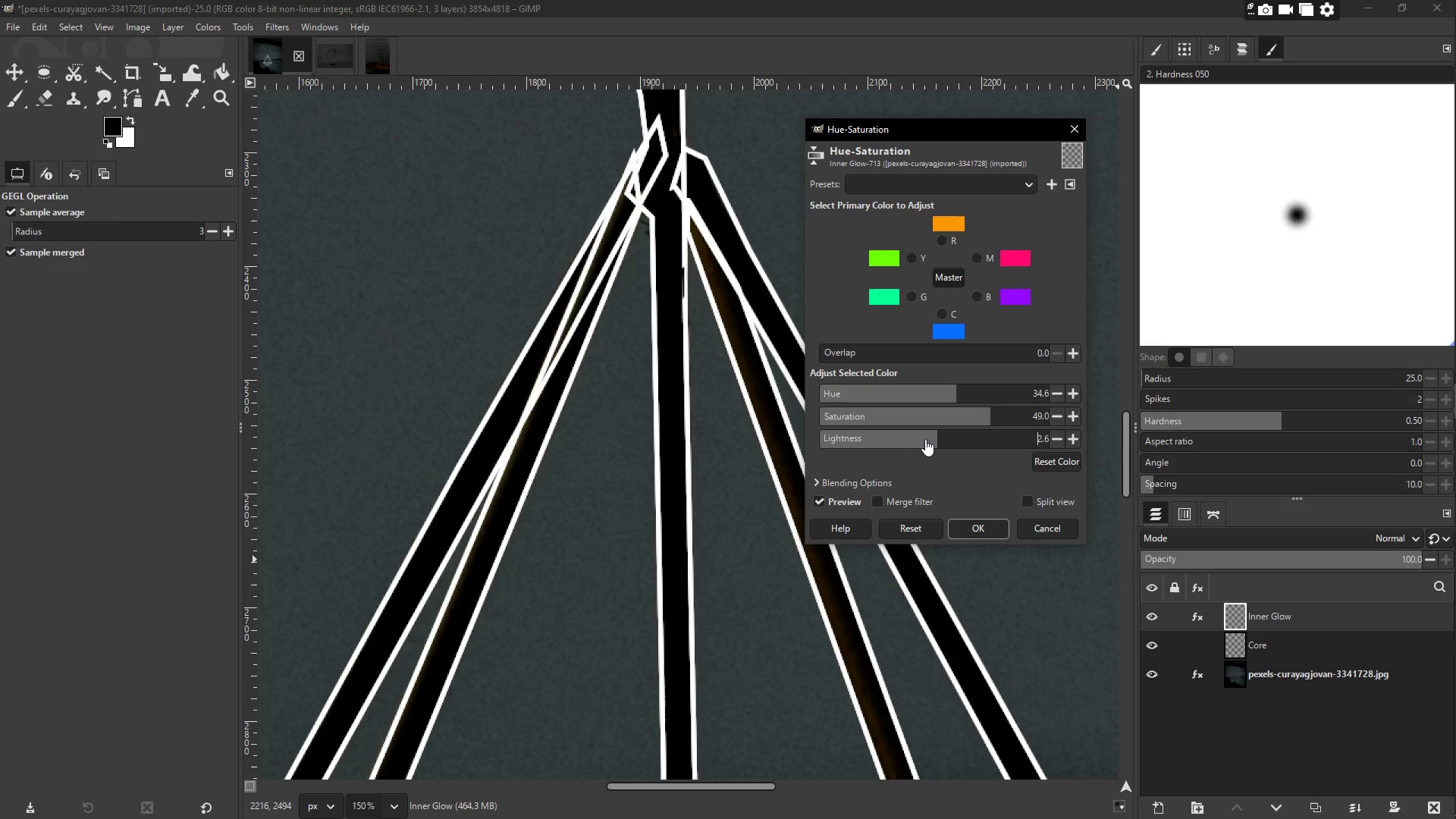 
left_click_drag(start_coordinate=[920, 439], to_coordinate=[916, 439])
 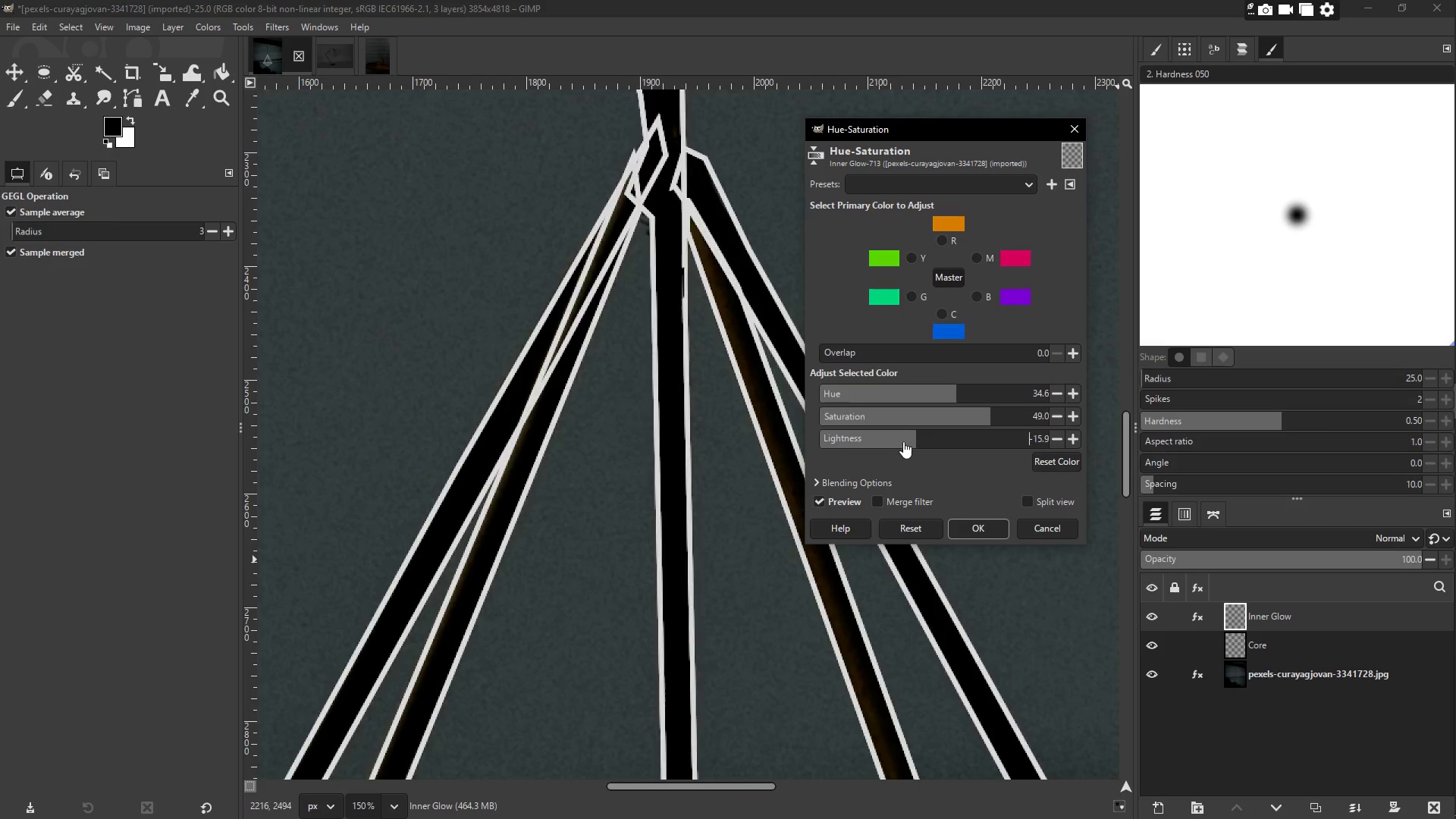 
triple_click([902, 441])
 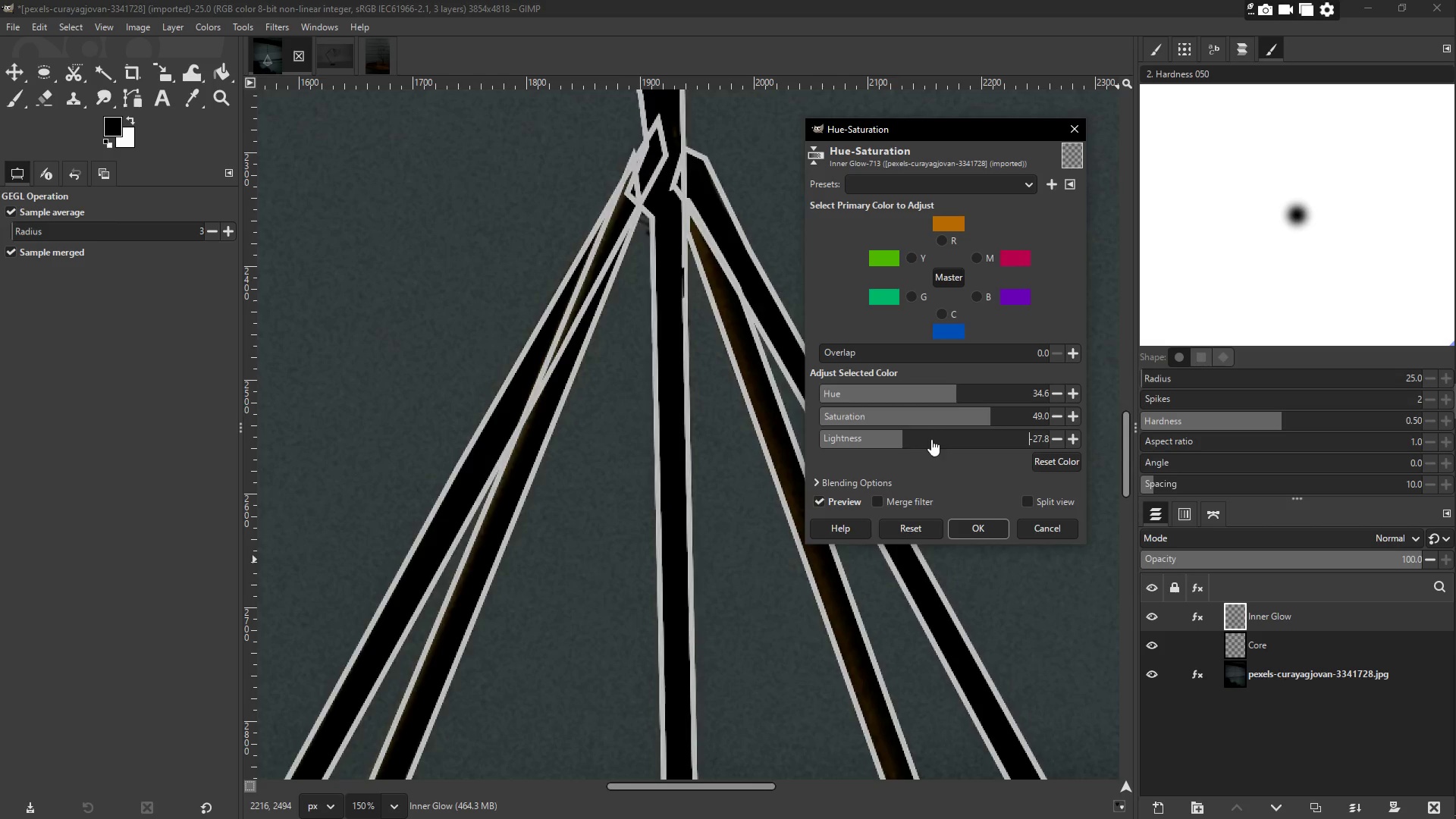 
triple_click([938, 439])
 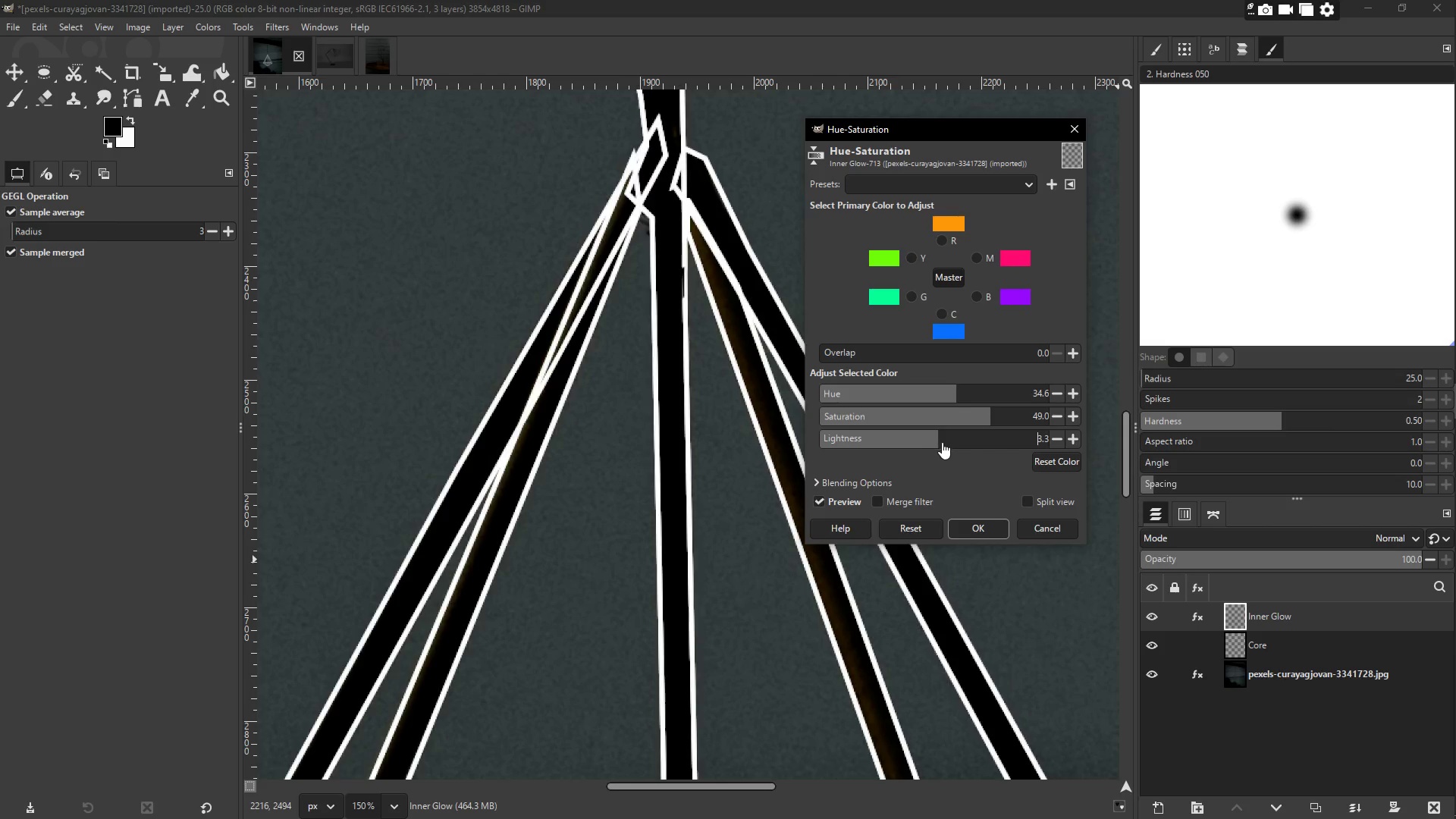 
triple_click([944, 442])
 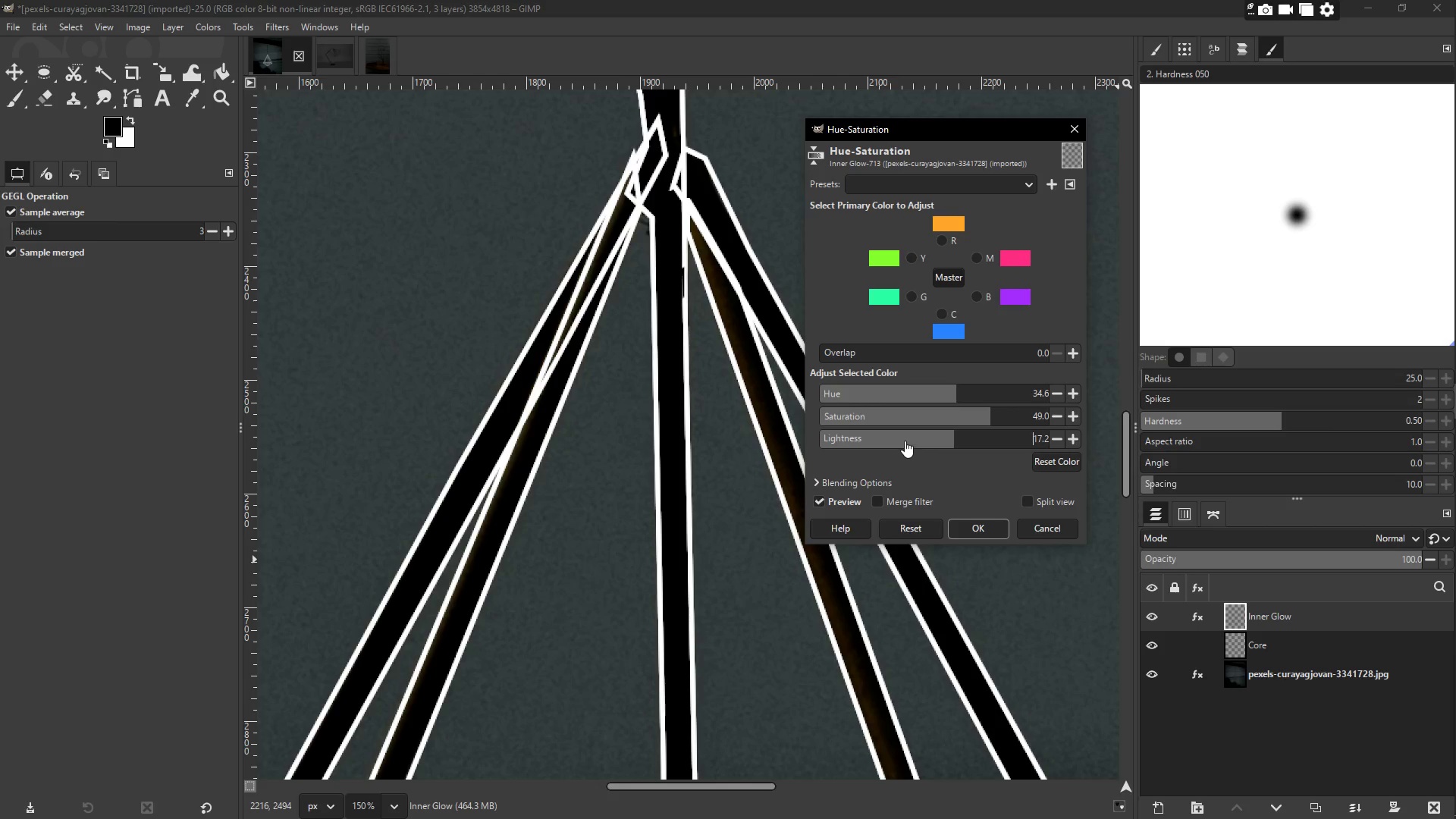 
double_click([893, 435])
 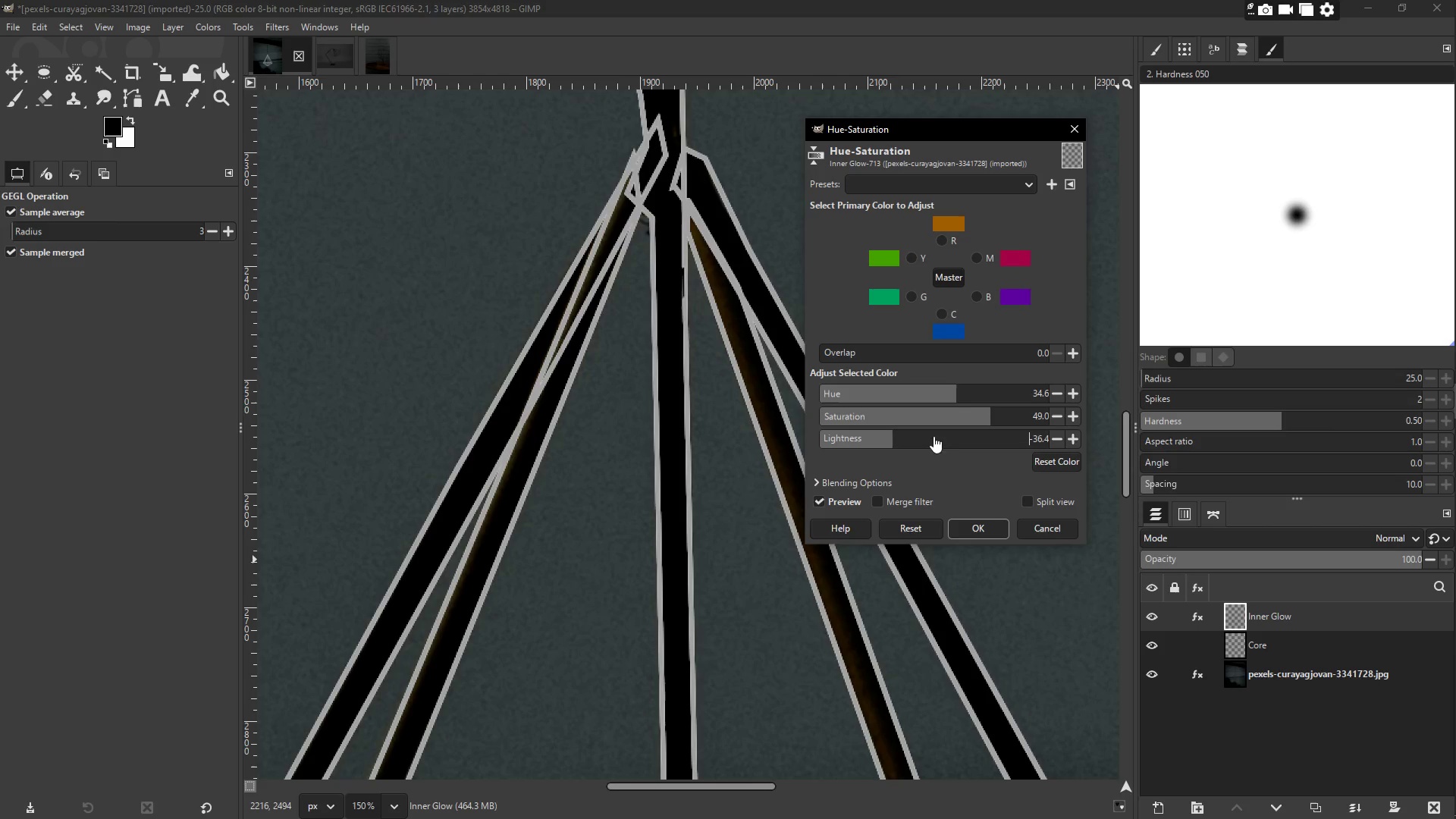 
triple_click([947, 438])
 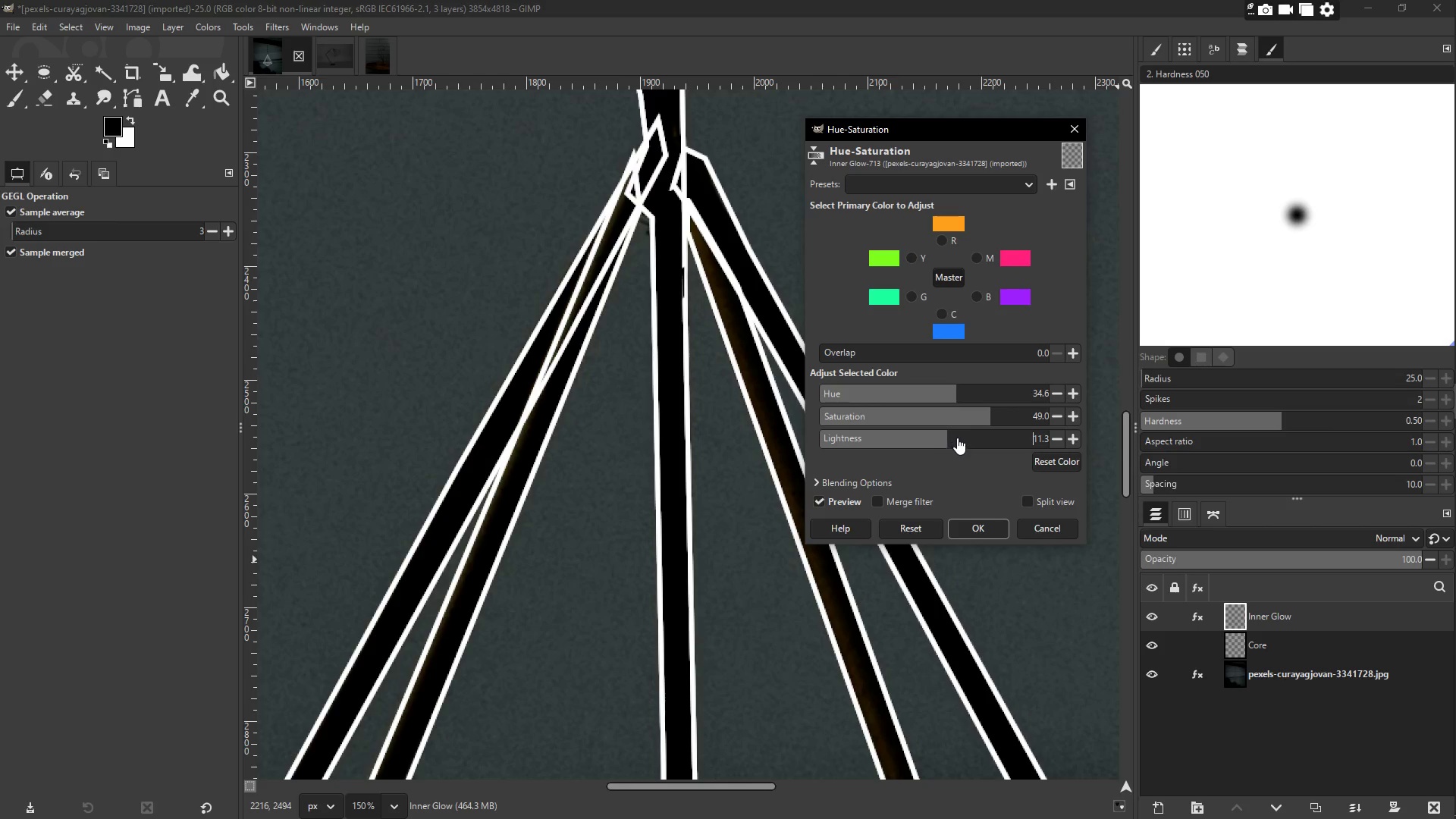 
triple_click([967, 439])
 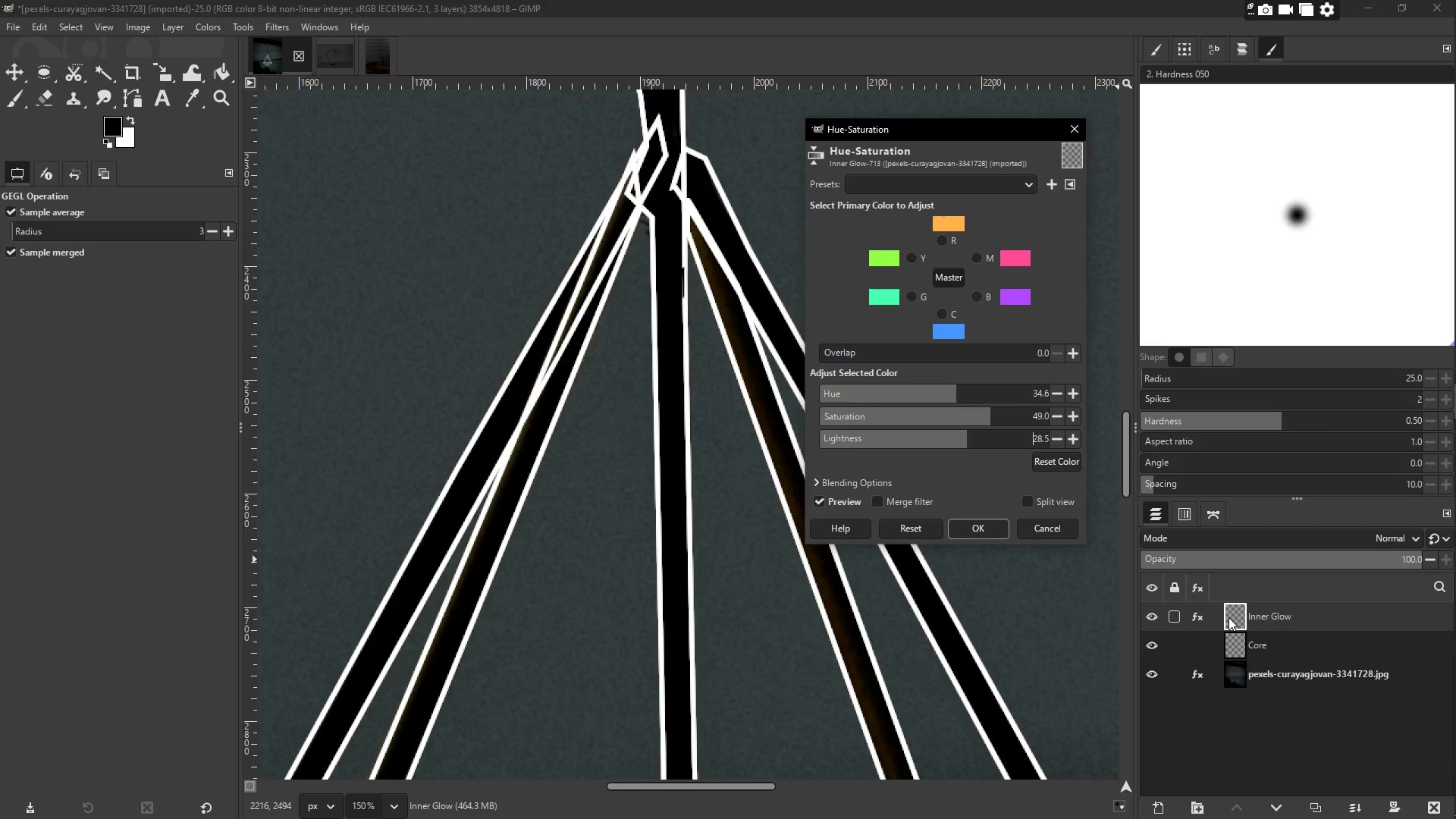 
wait(8.94)
 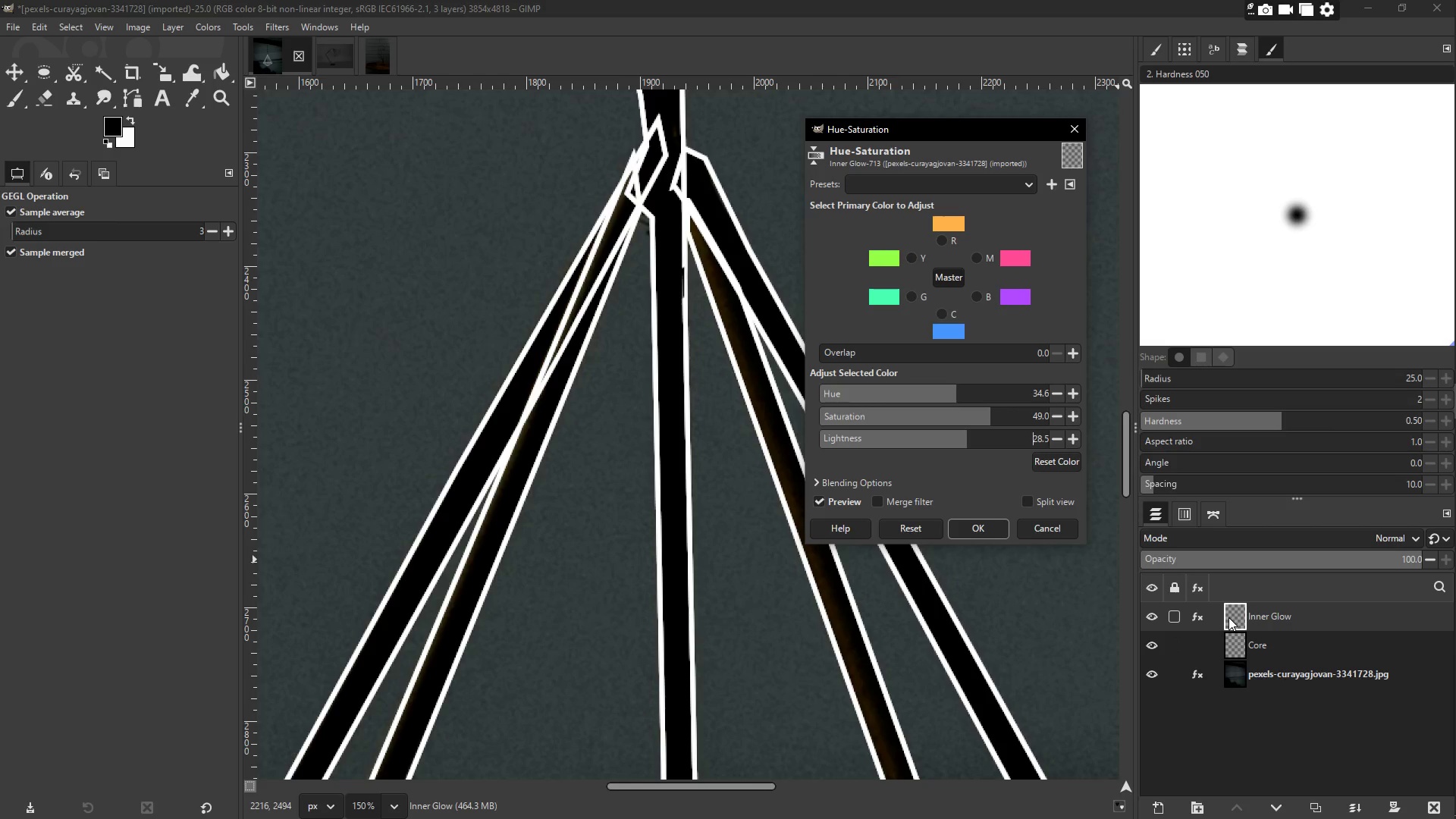 
left_click([915, 501])
 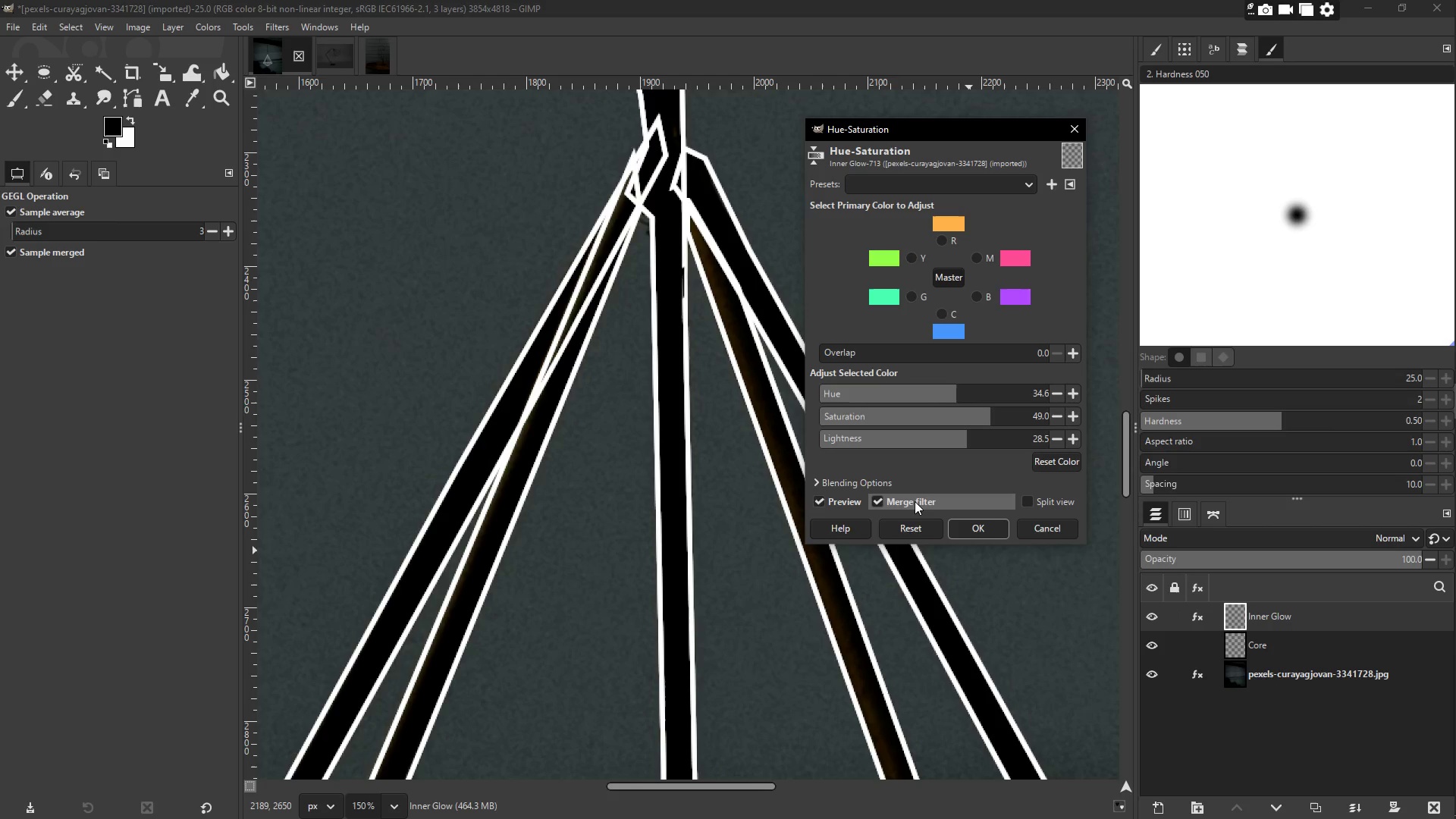 
left_click([915, 501])
 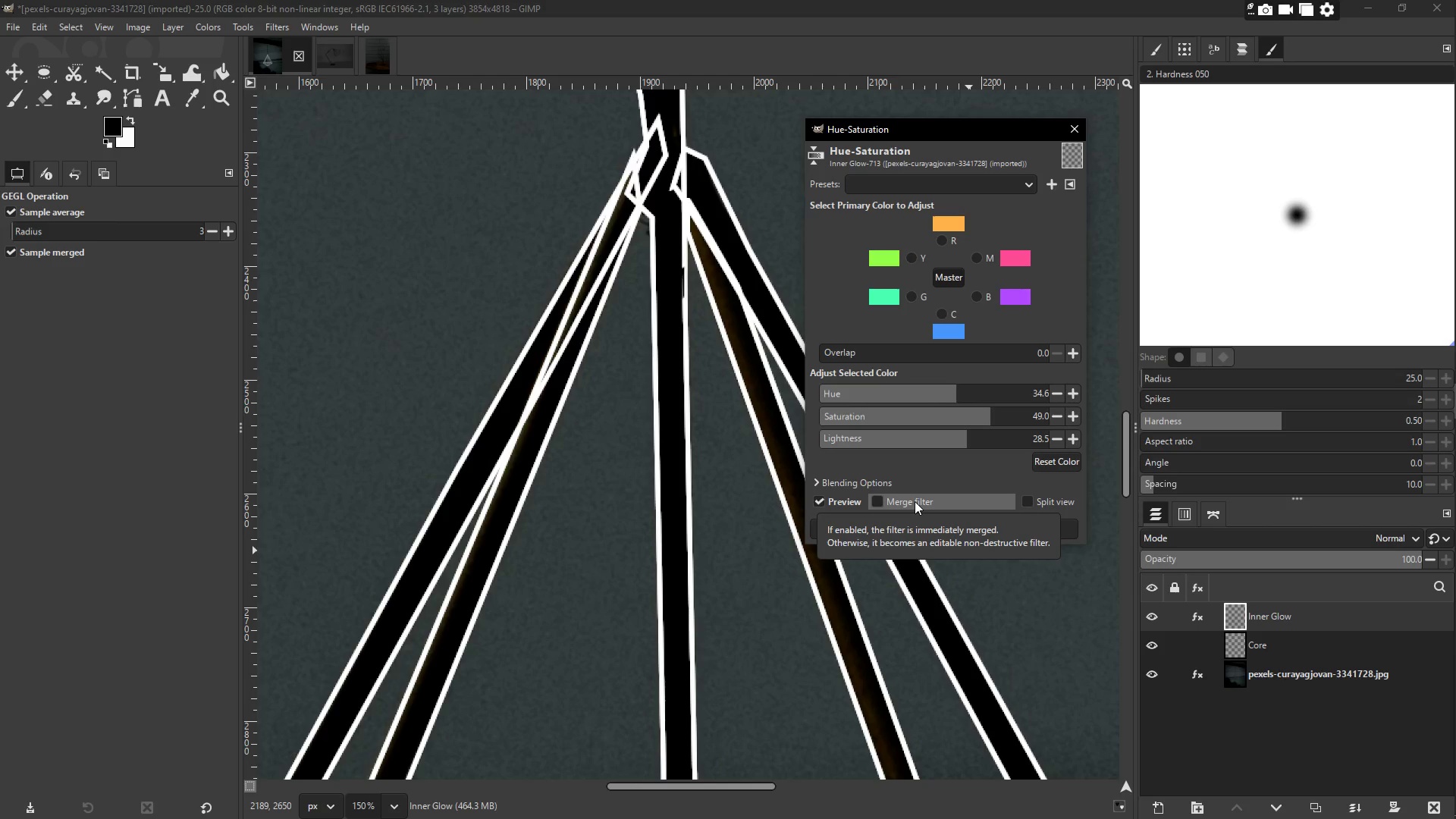 
wait(11.81)
 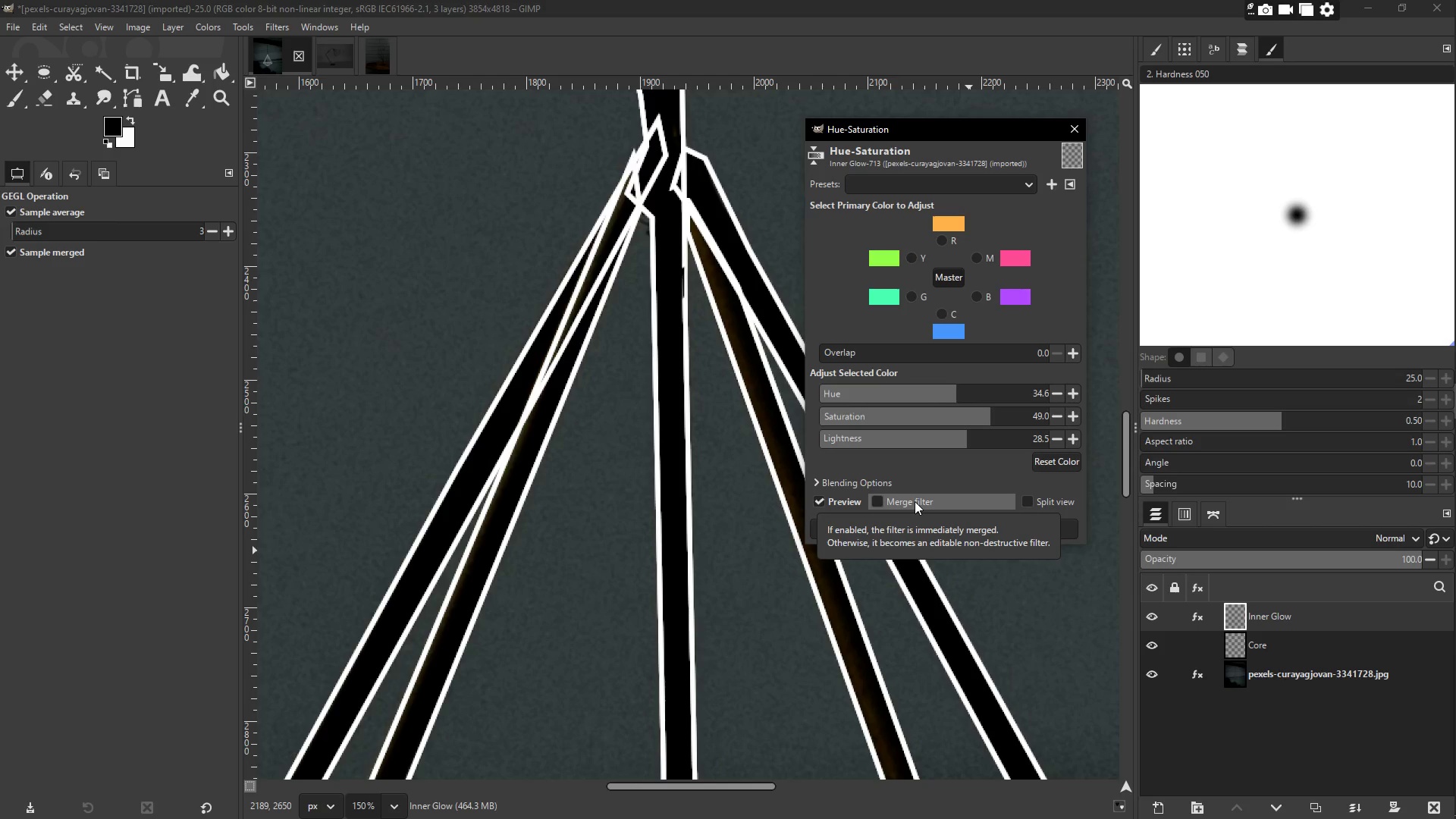 
left_click([949, 278])
 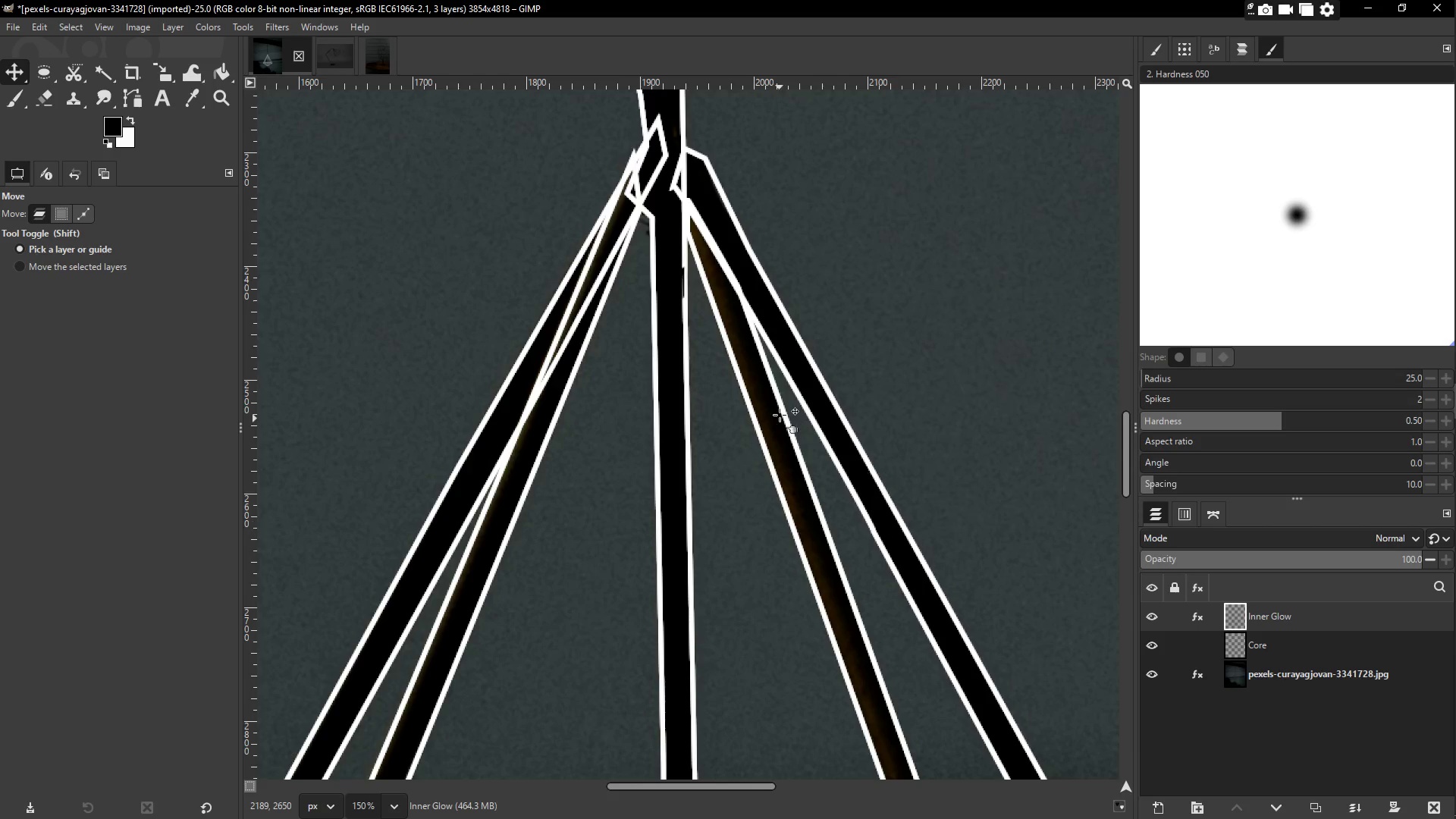 
scroll: coordinate [767, 412], scroll_direction: up, amount: 1.0
 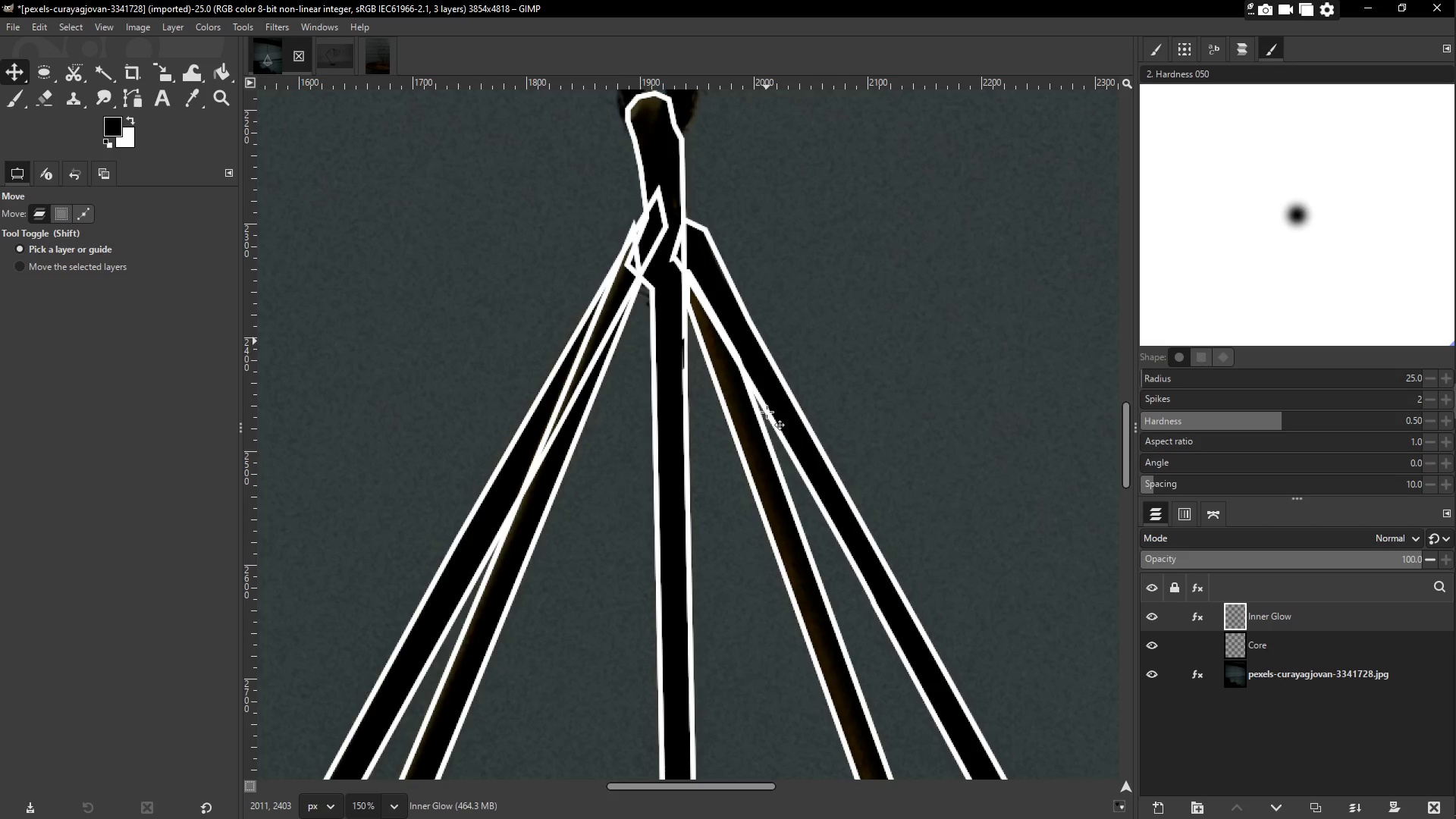 
wait(12.59)
 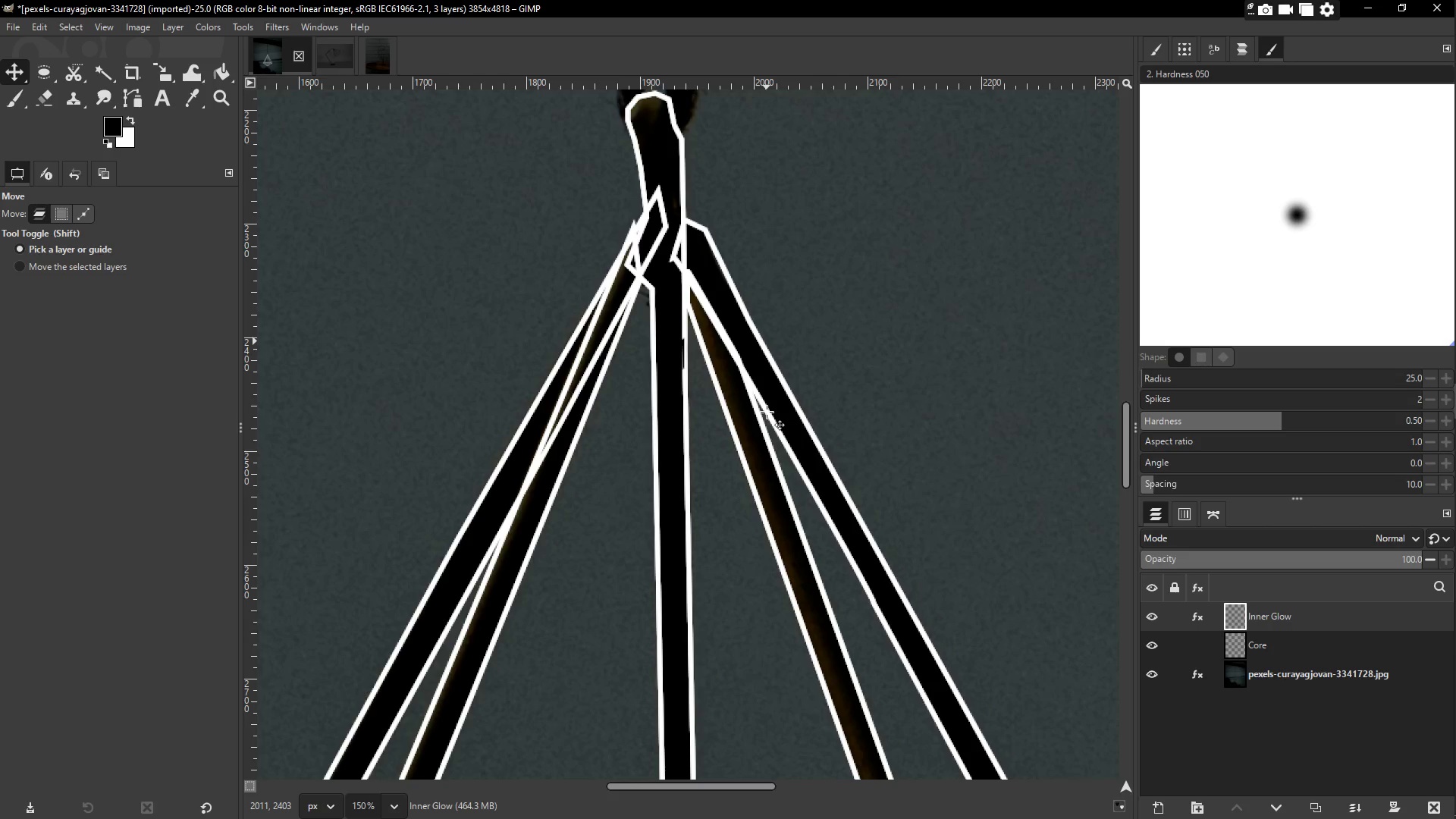 
double_click([1150, 620])
 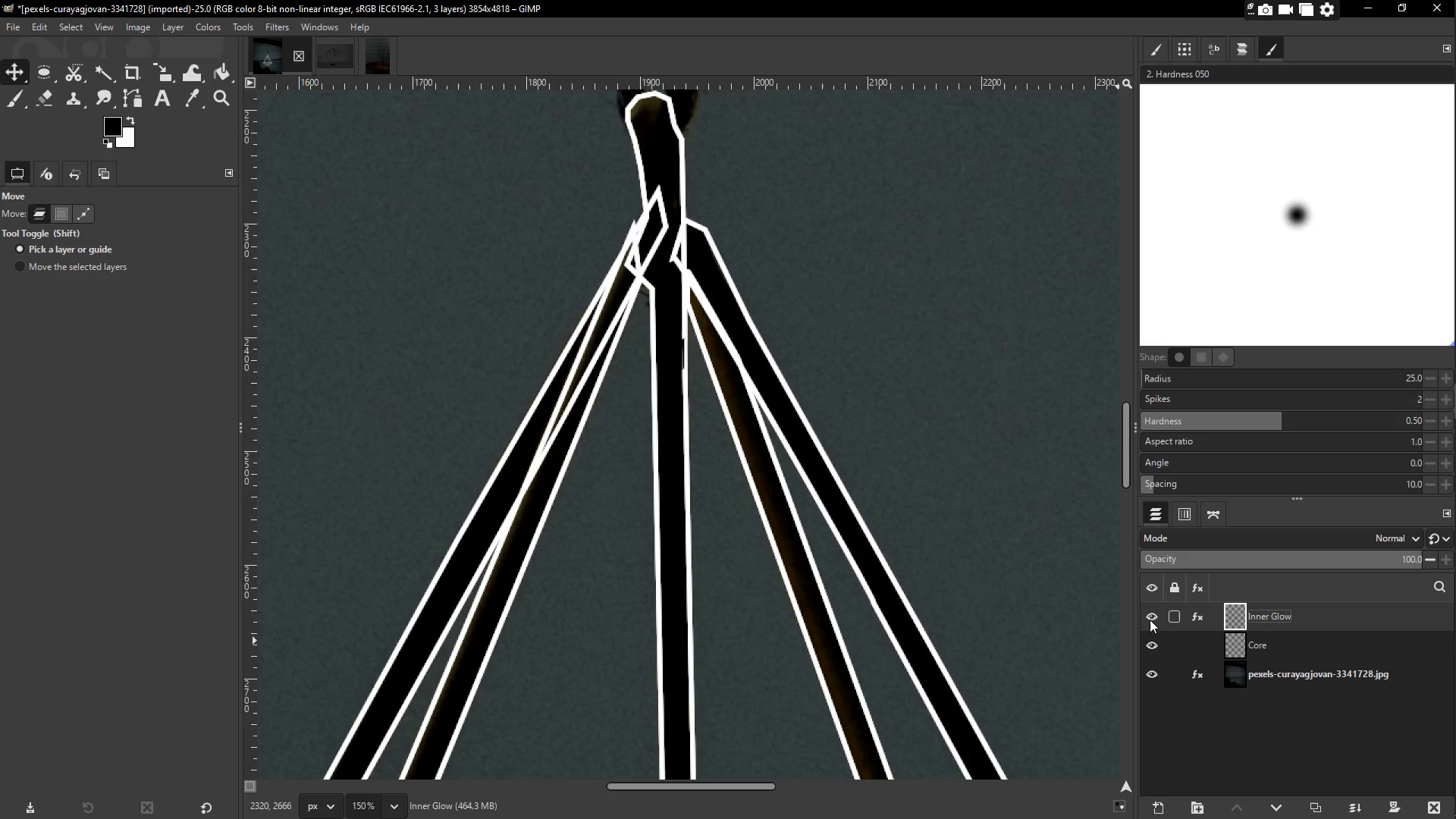 
triple_click([1150, 620])
 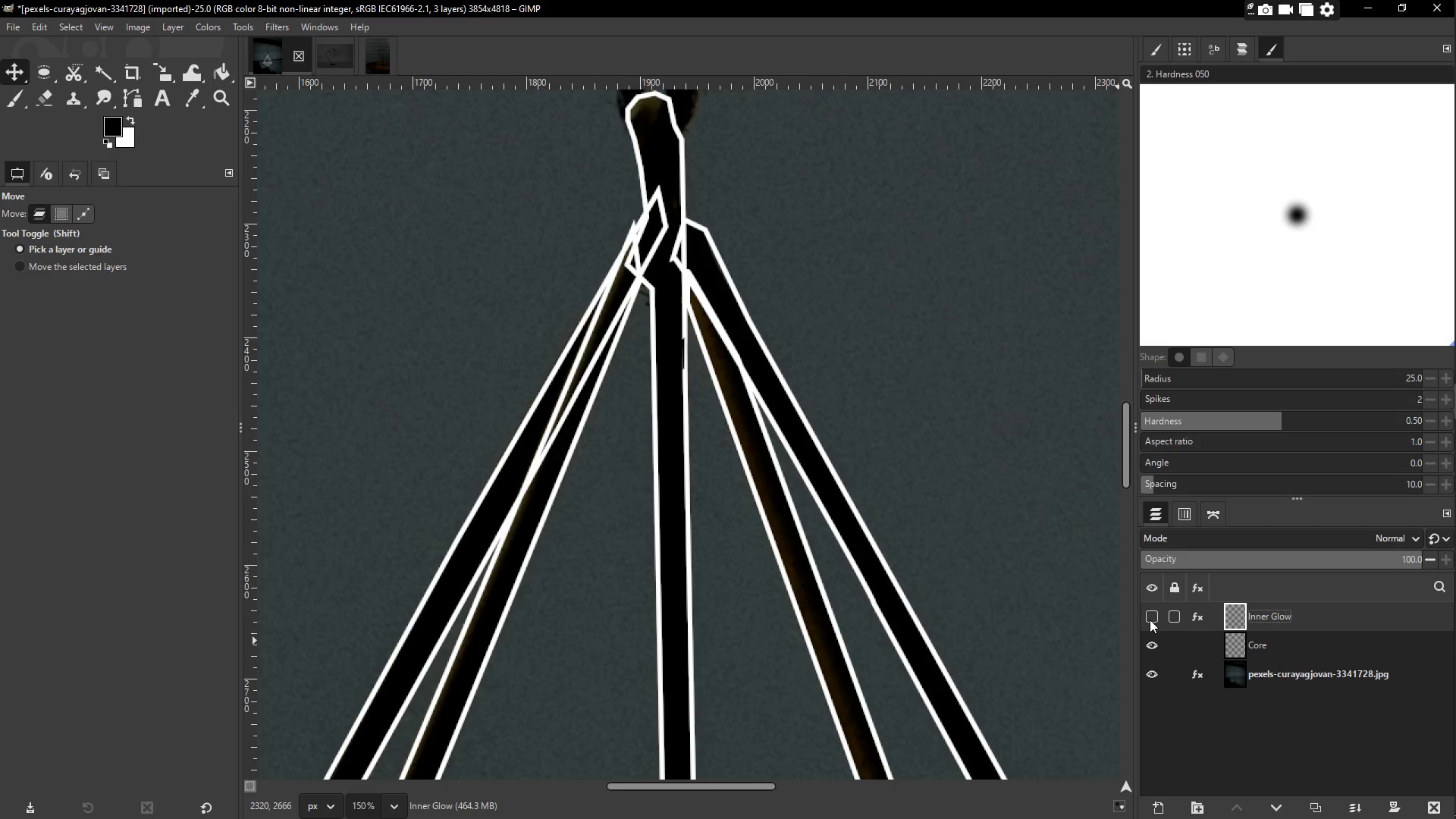 
triple_click([1150, 620])
 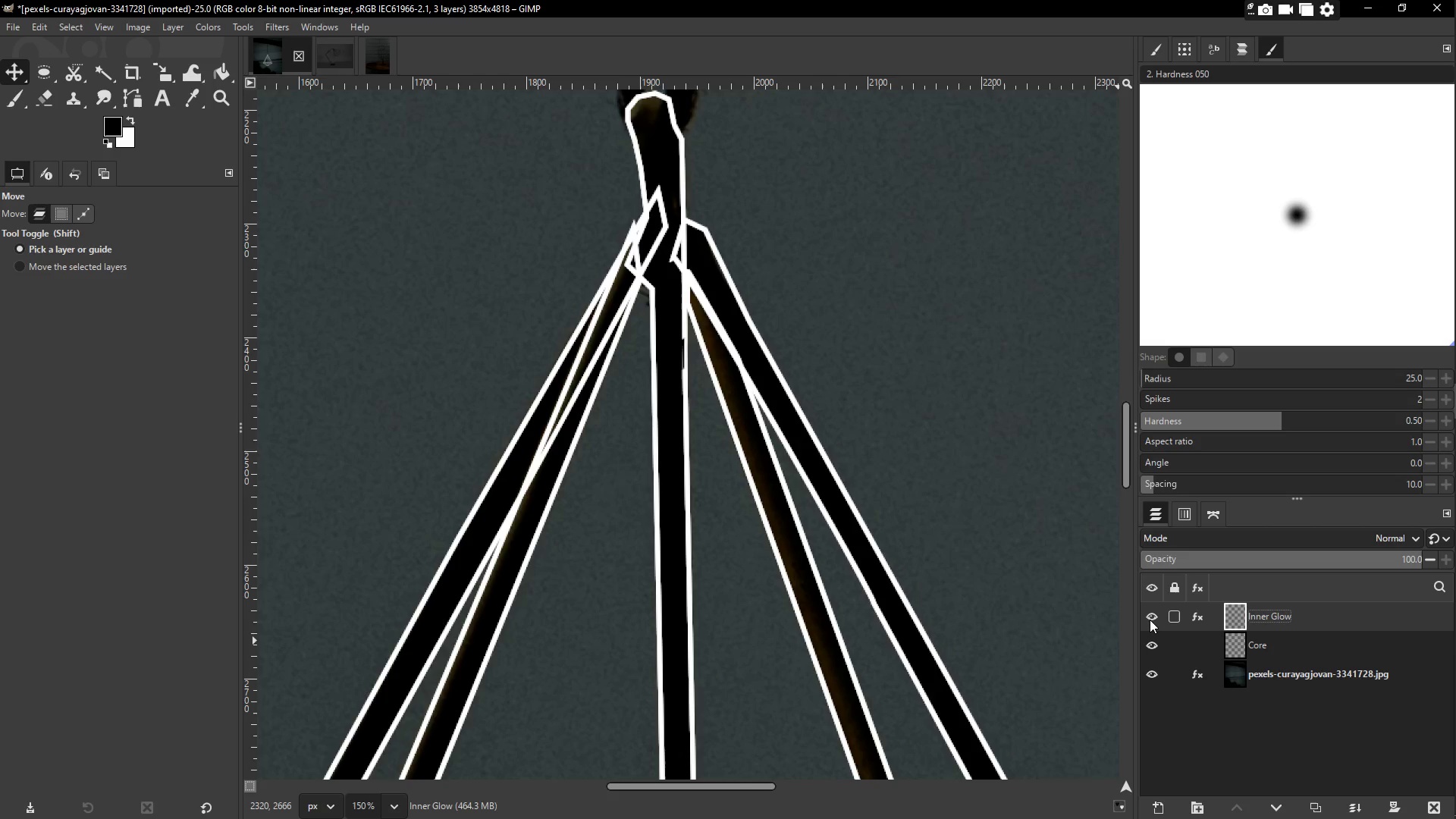 
left_click([1150, 620])
 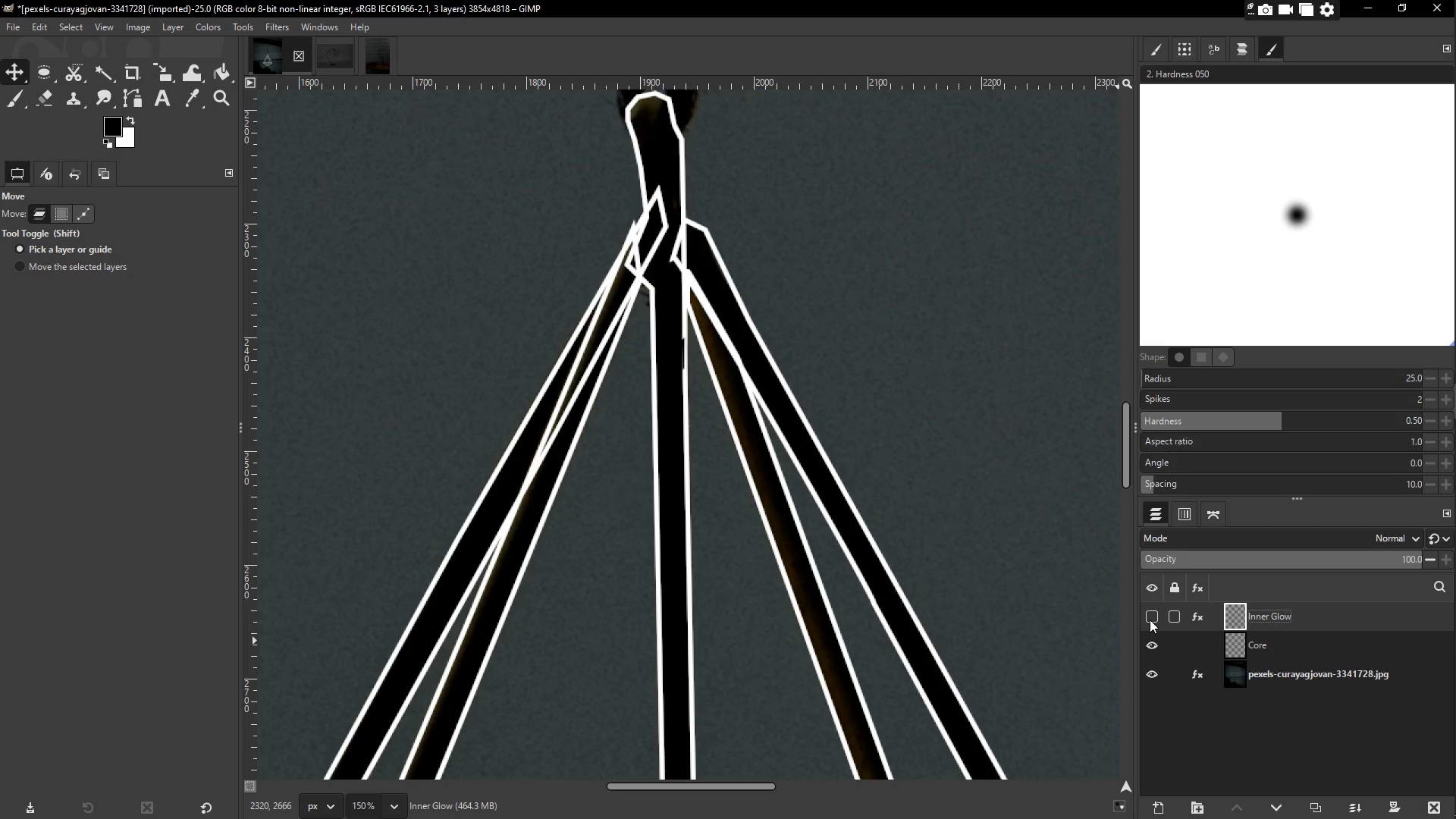 
left_click([1150, 620])
 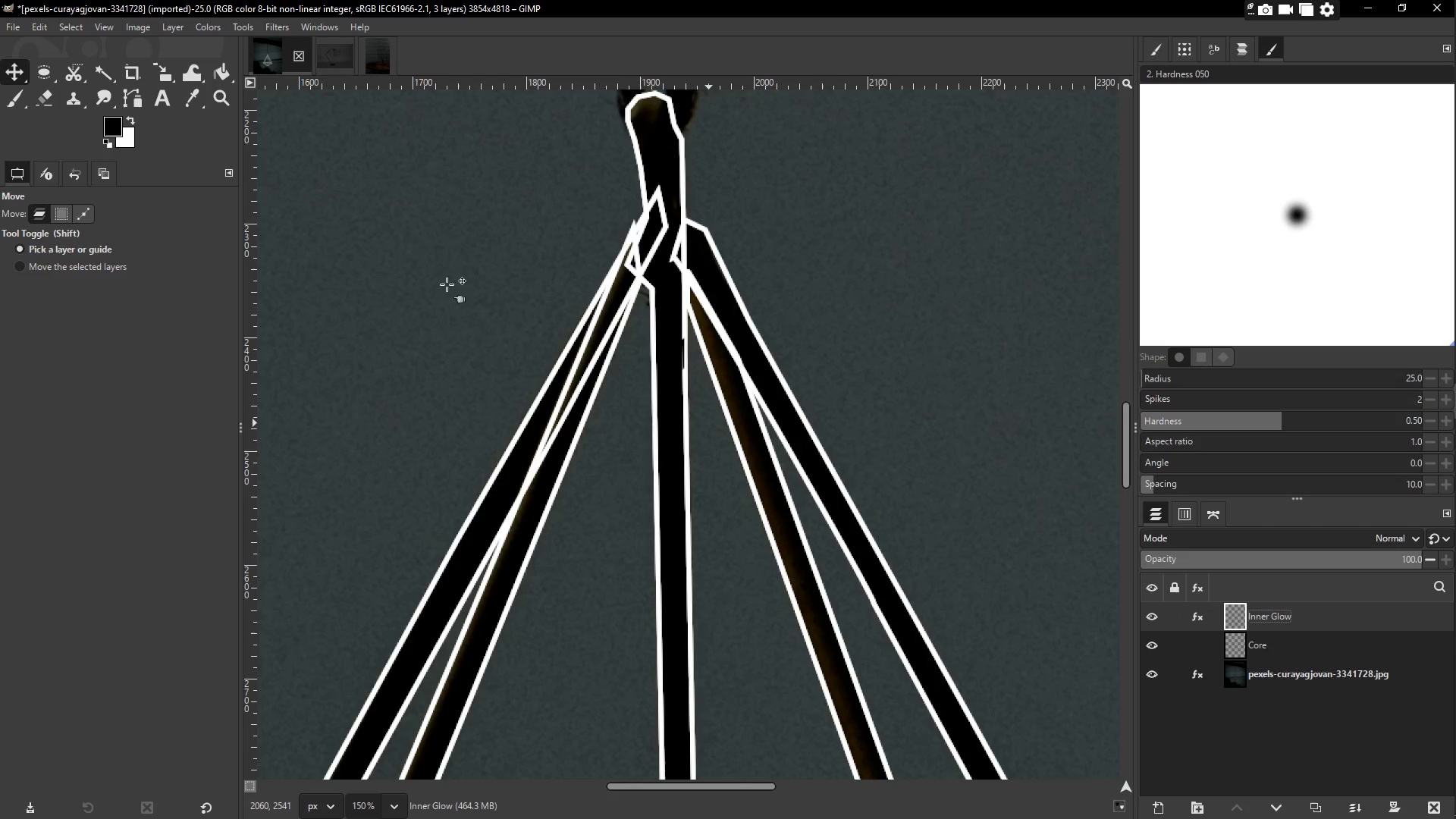 
left_click([215, 24])
 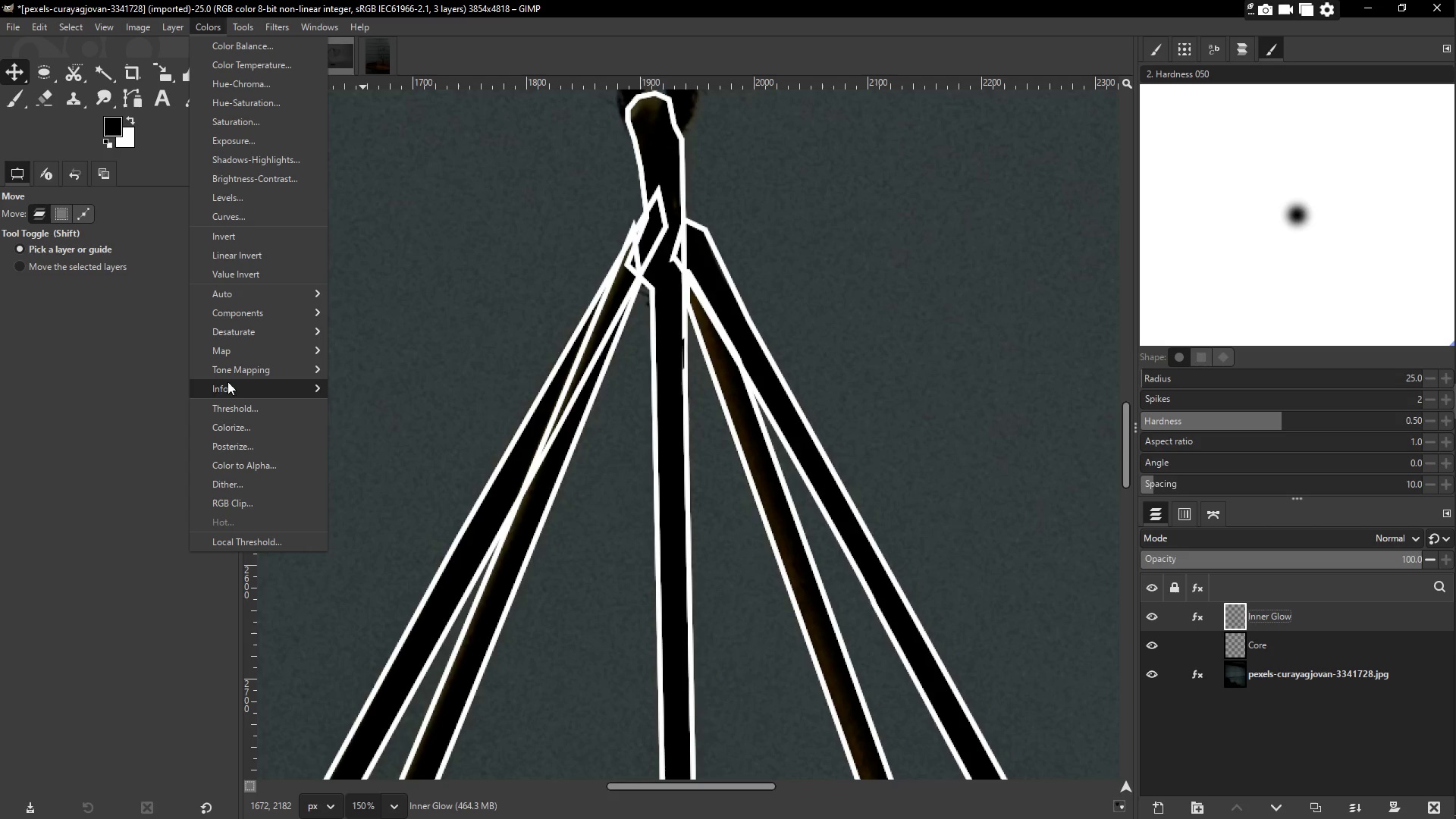 
left_click([249, 428])
 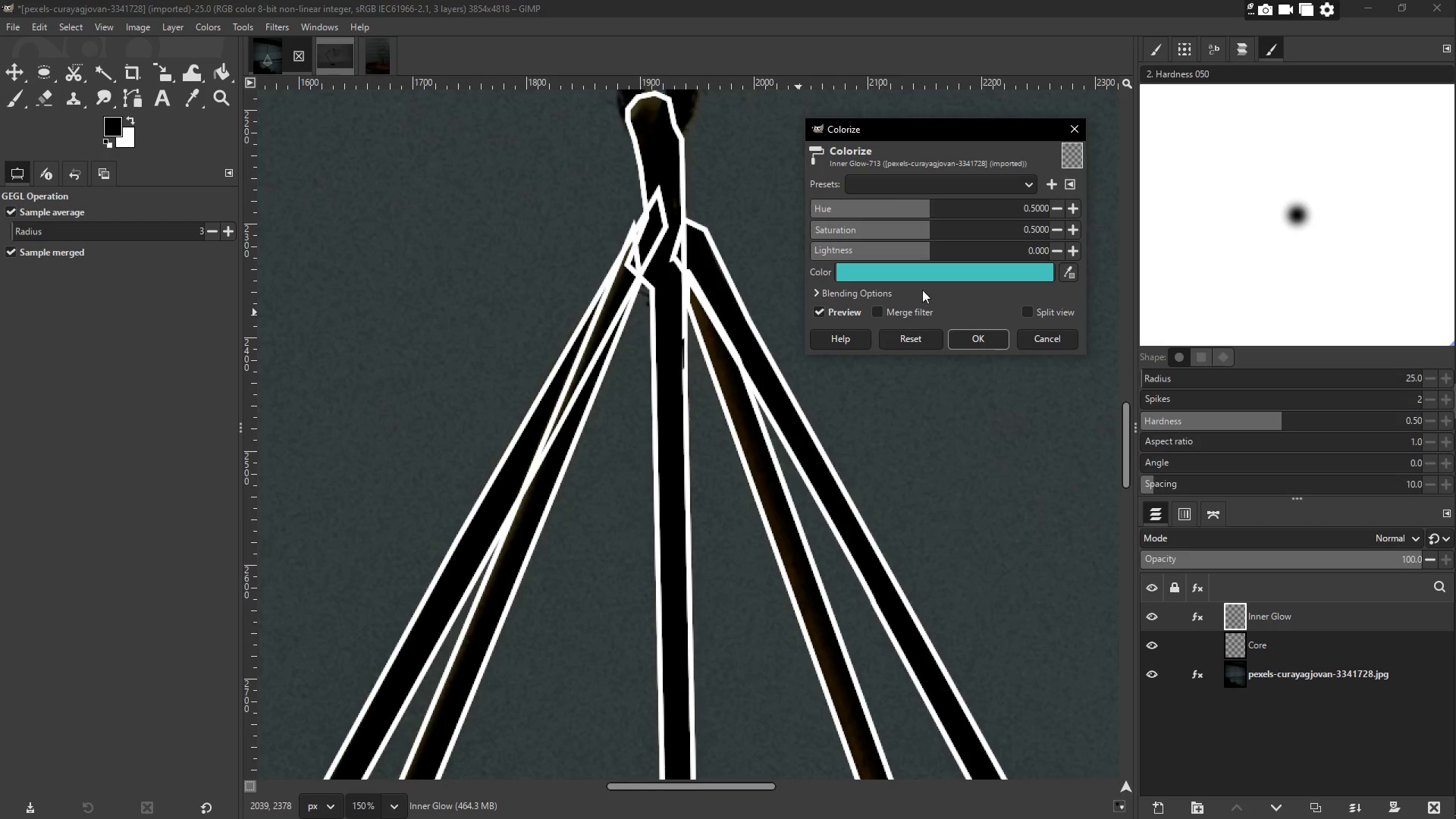 
left_click([959, 212])
 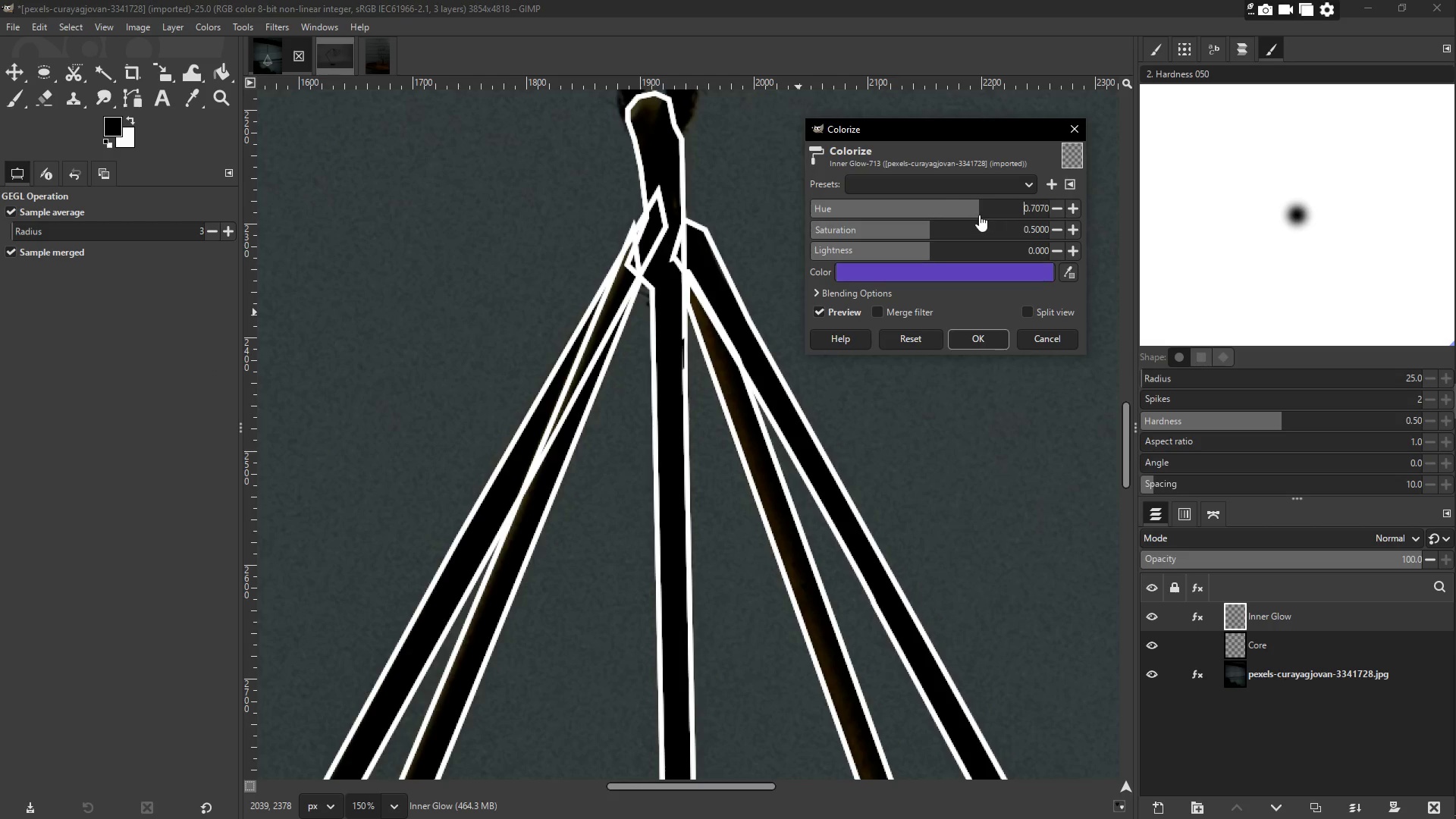 
double_click([968, 237])
 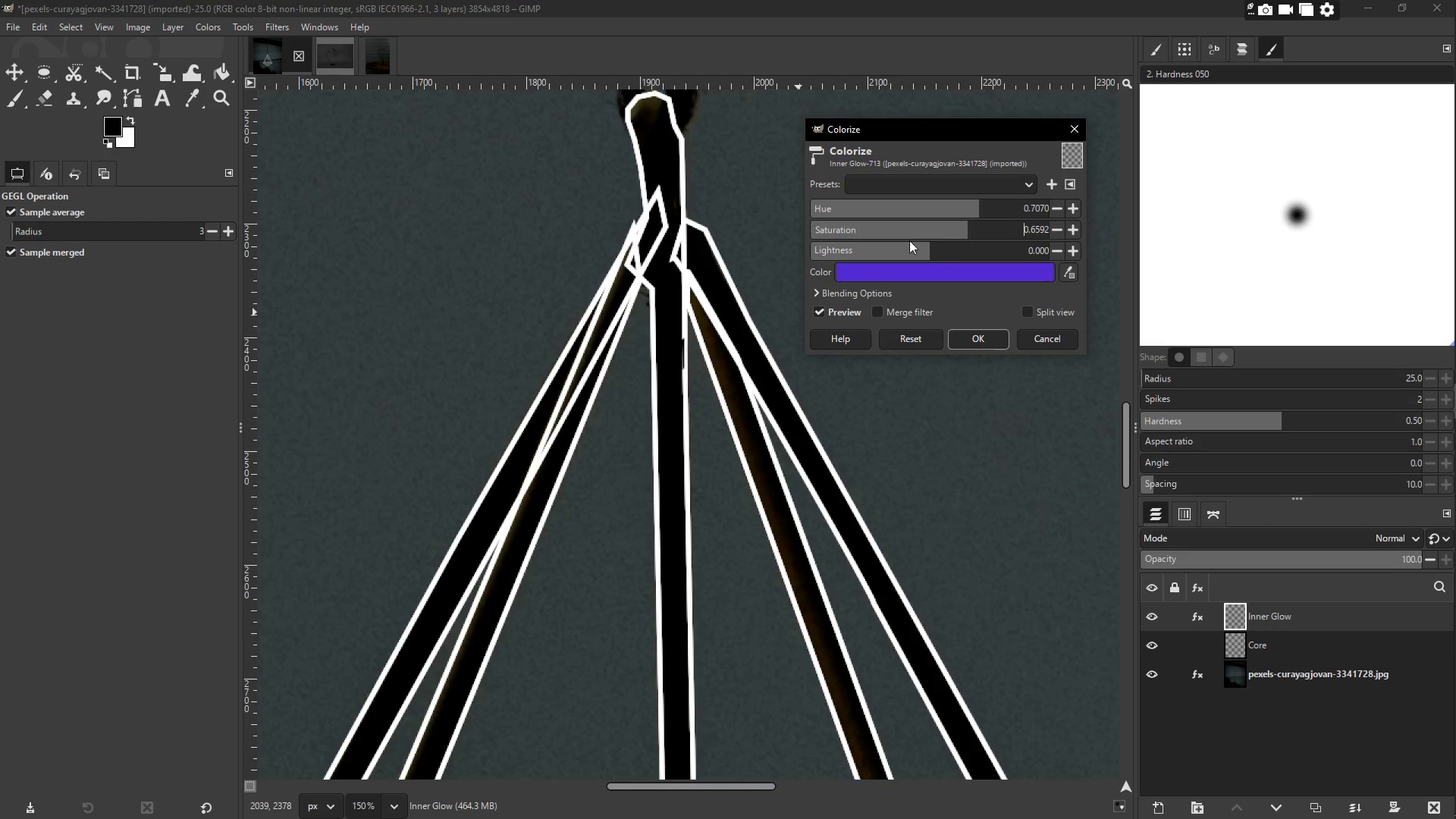 
triple_click([908, 239])
 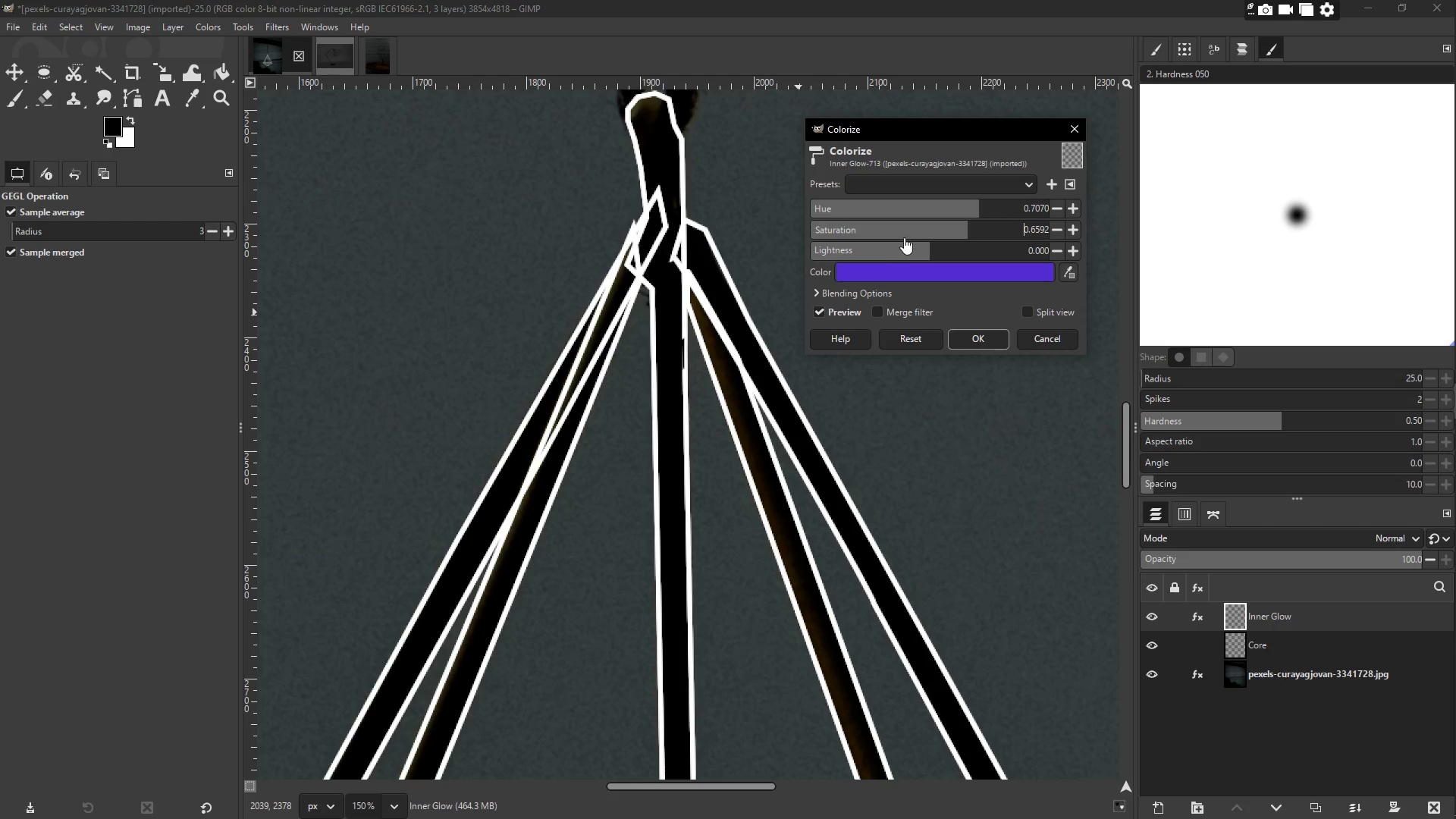 
triple_click([899, 230])
 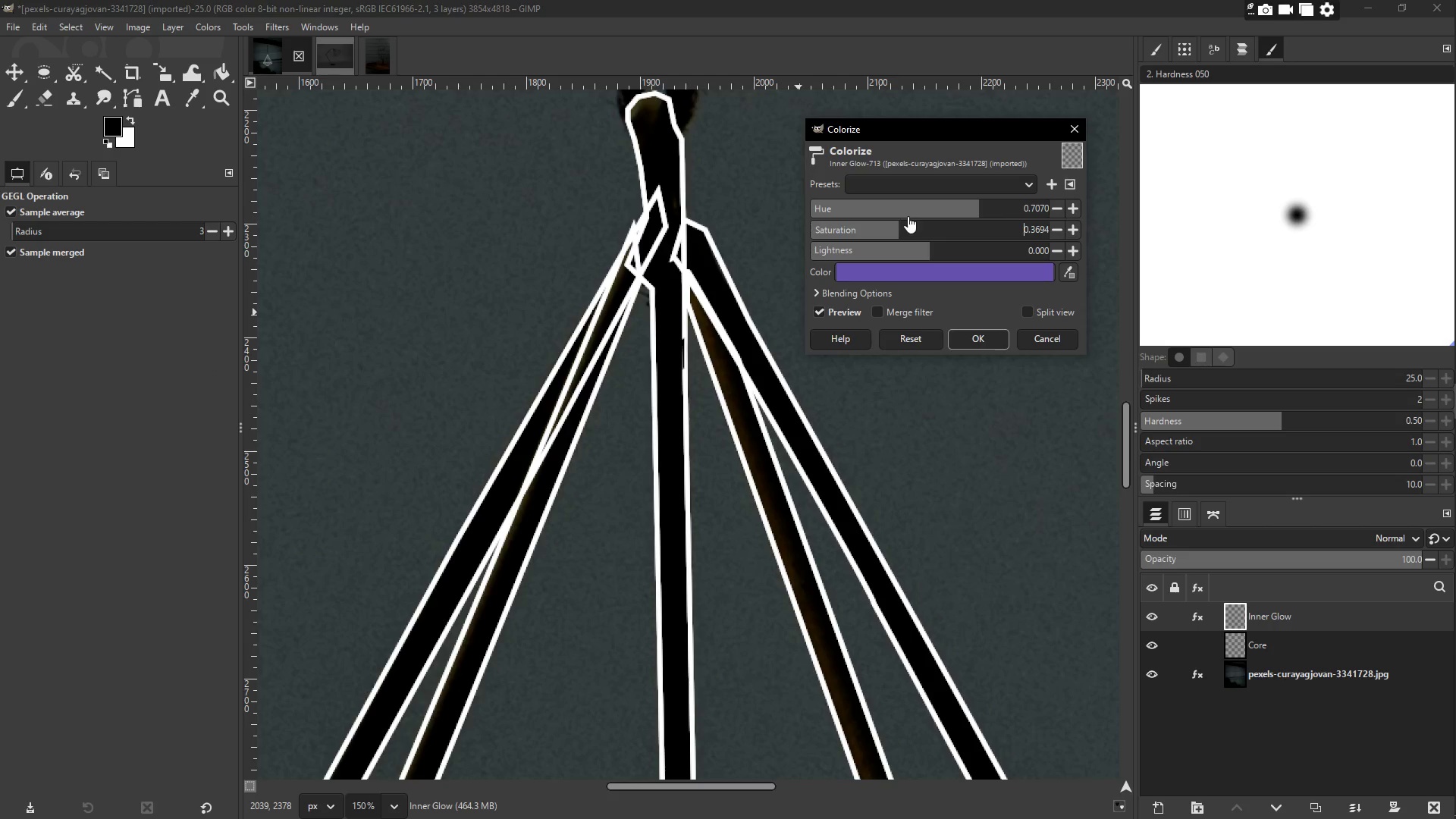 
left_click([911, 206])
 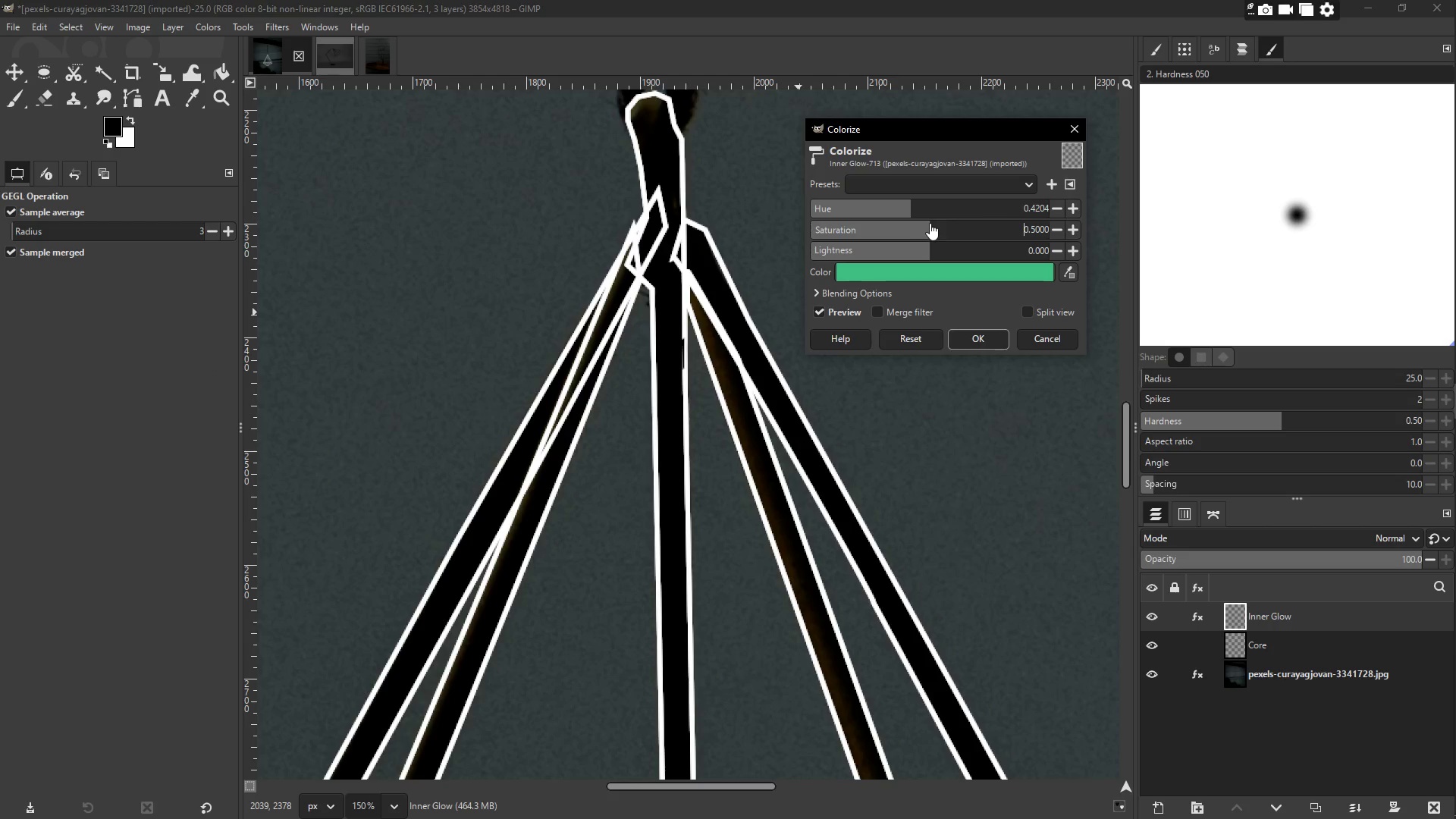 
double_click([939, 206])
 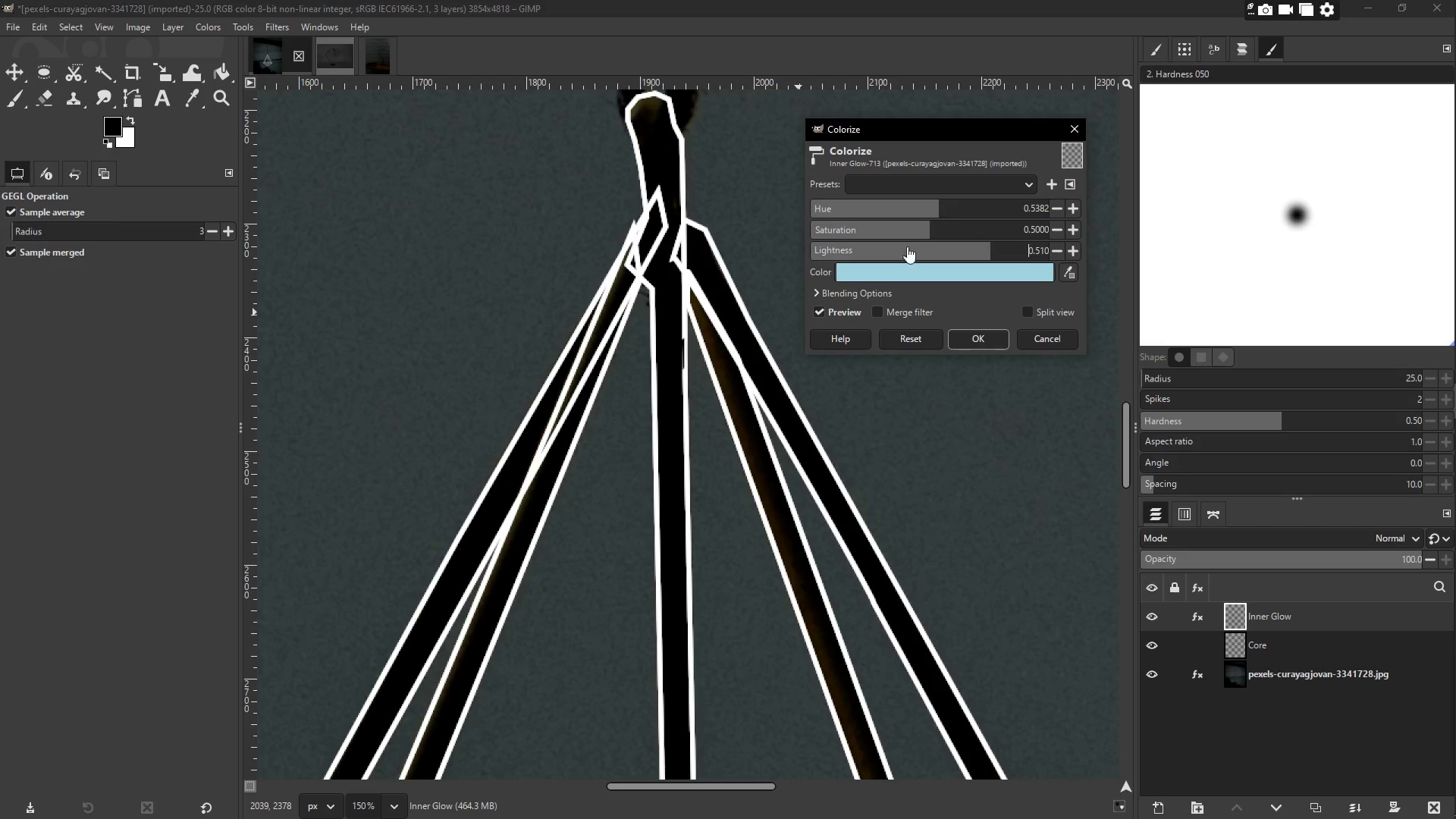 
double_click([904, 228])
 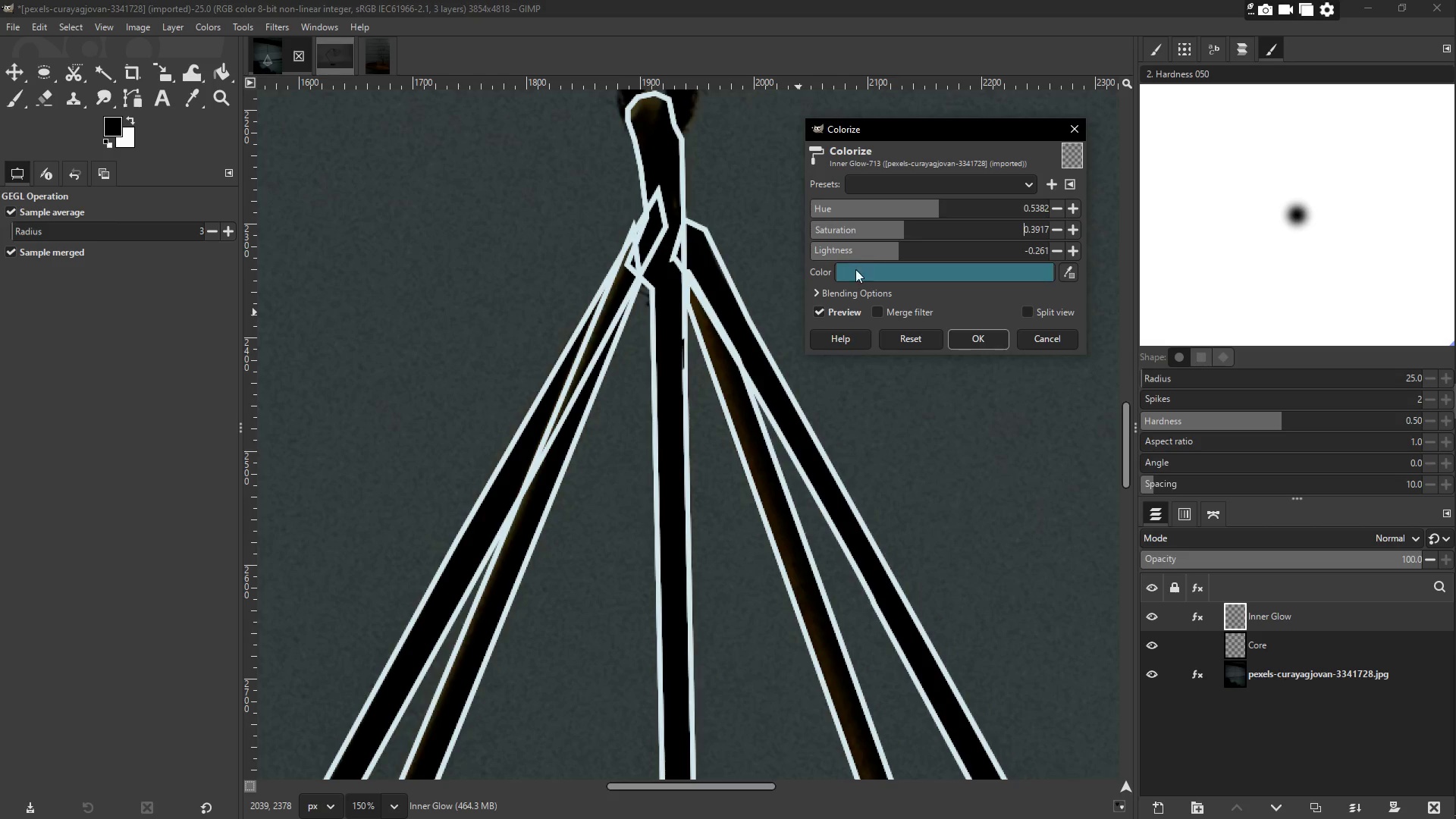 
left_click([858, 243])
 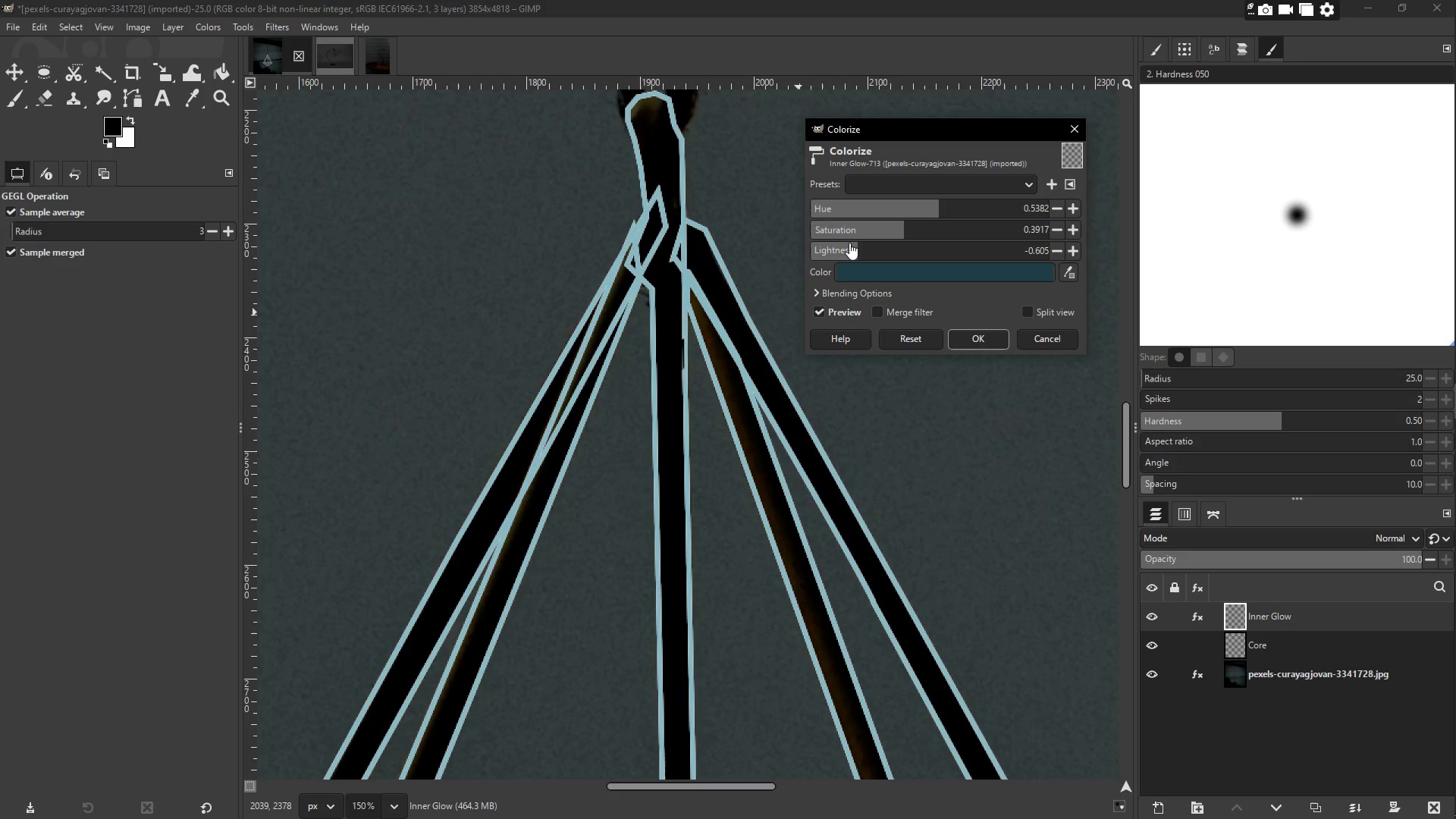 
left_click([838, 243])
 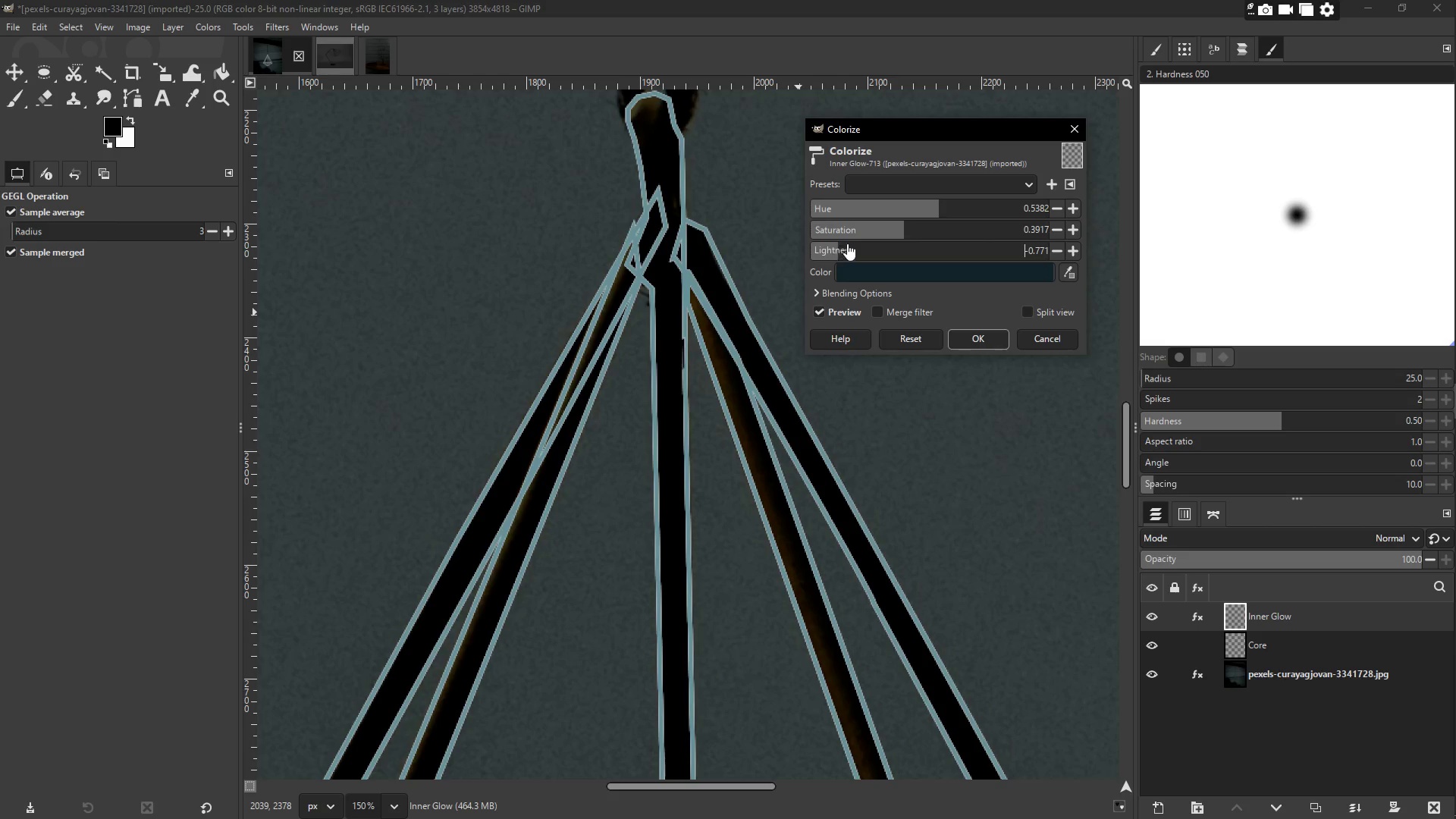 
left_click([862, 245])
 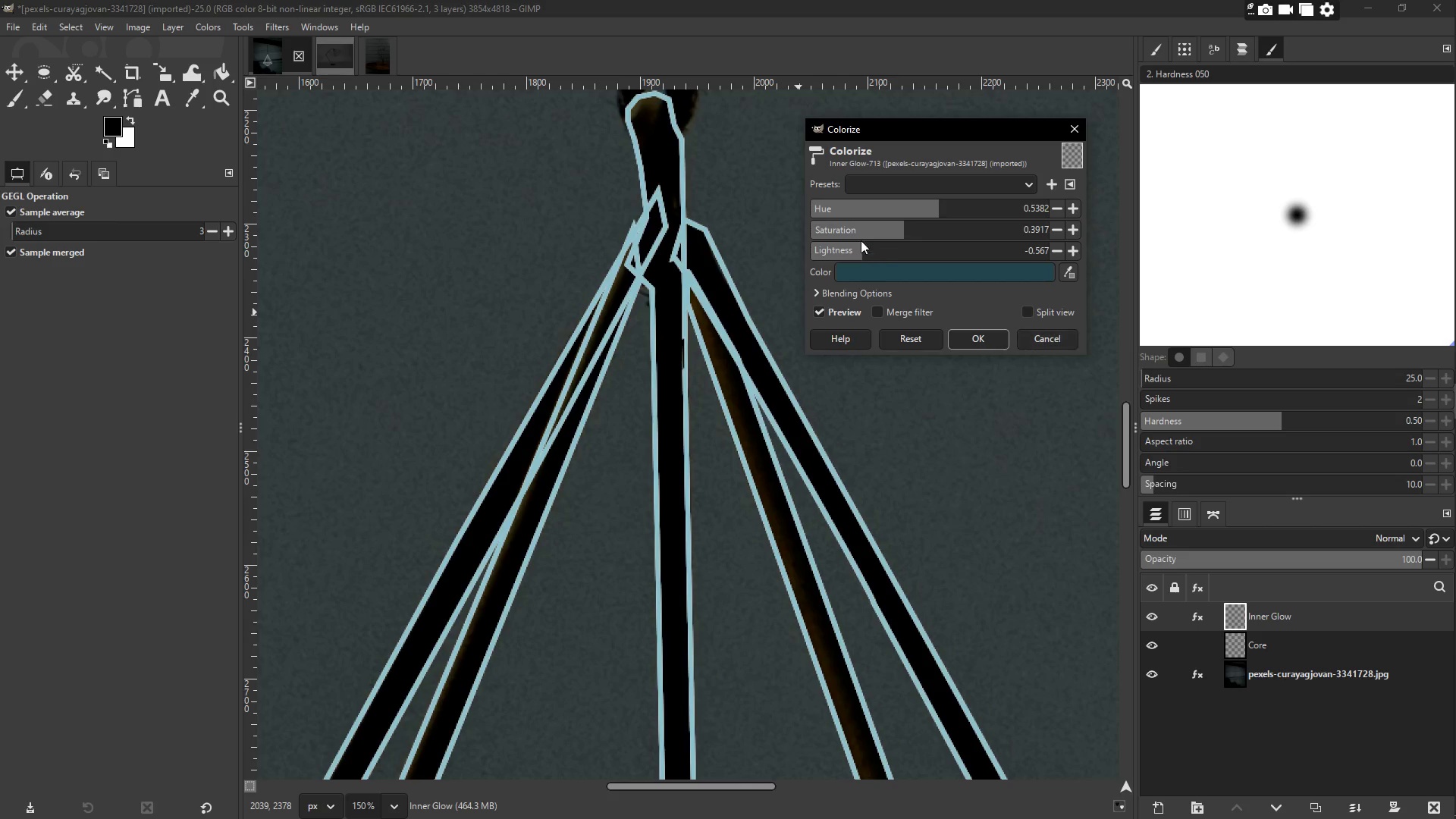 
left_click([965, 206])
 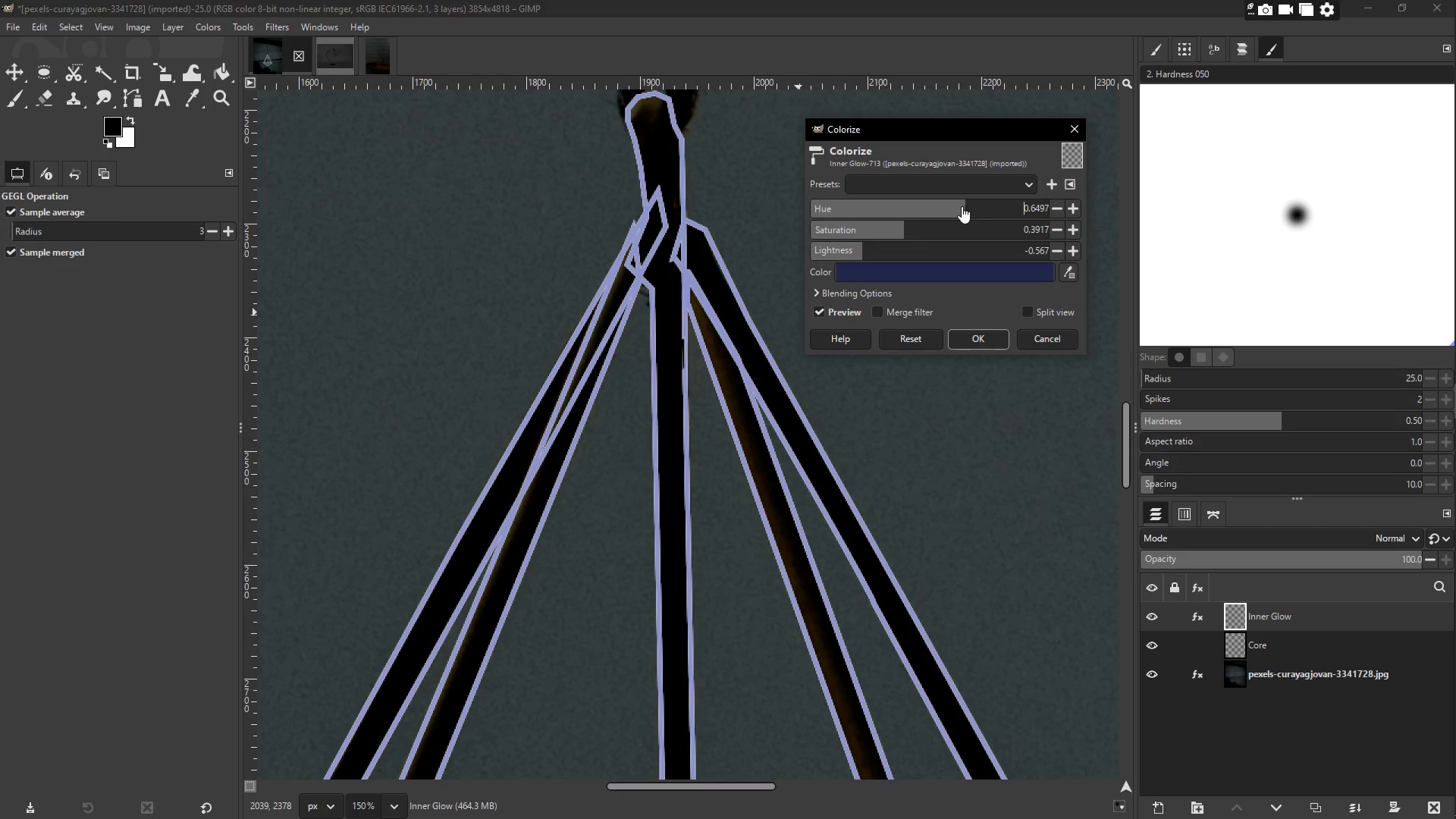 
left_click([937, 209])
 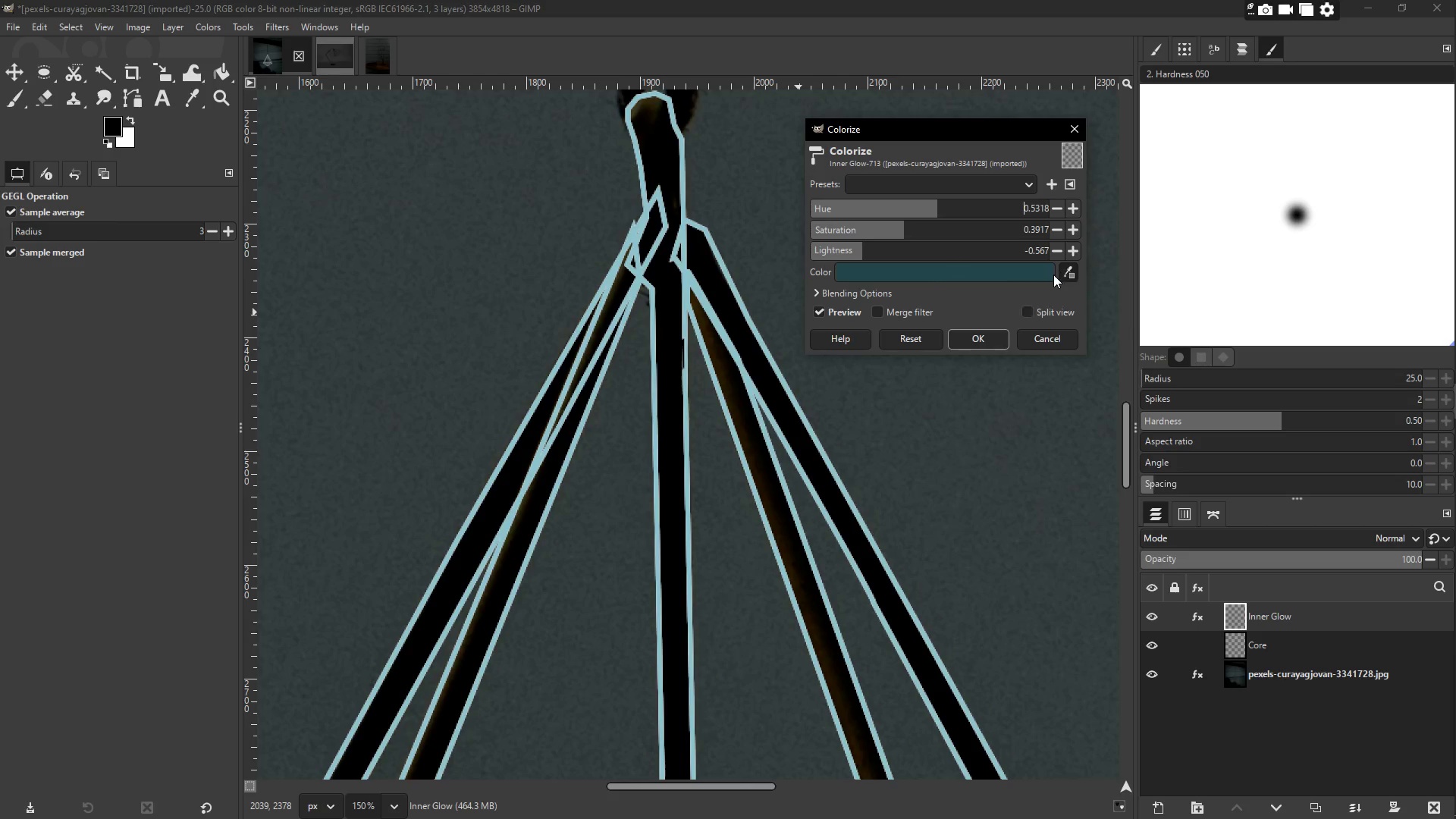 
wait(6.62)
 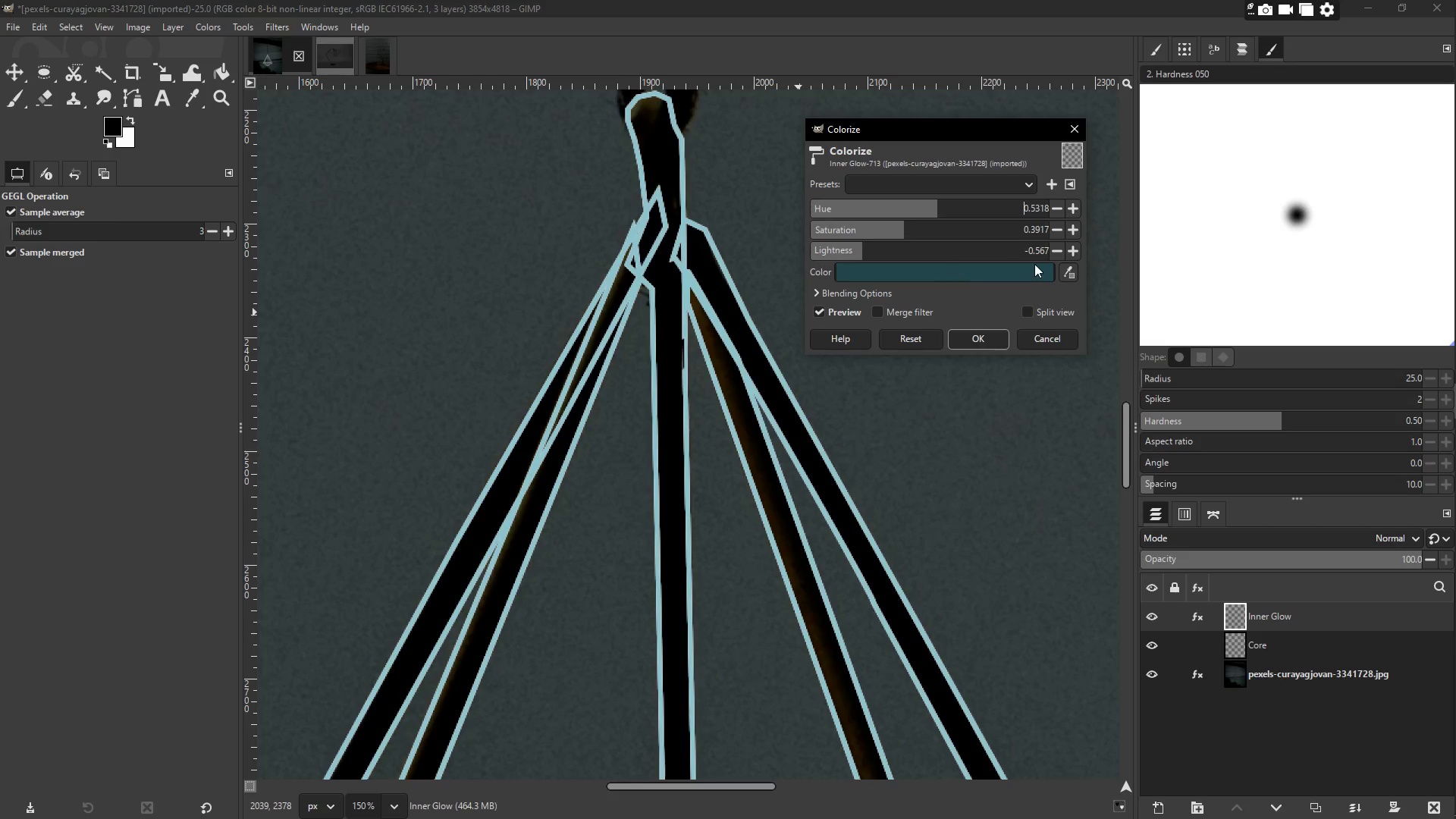 
left_click([1423, 259])
 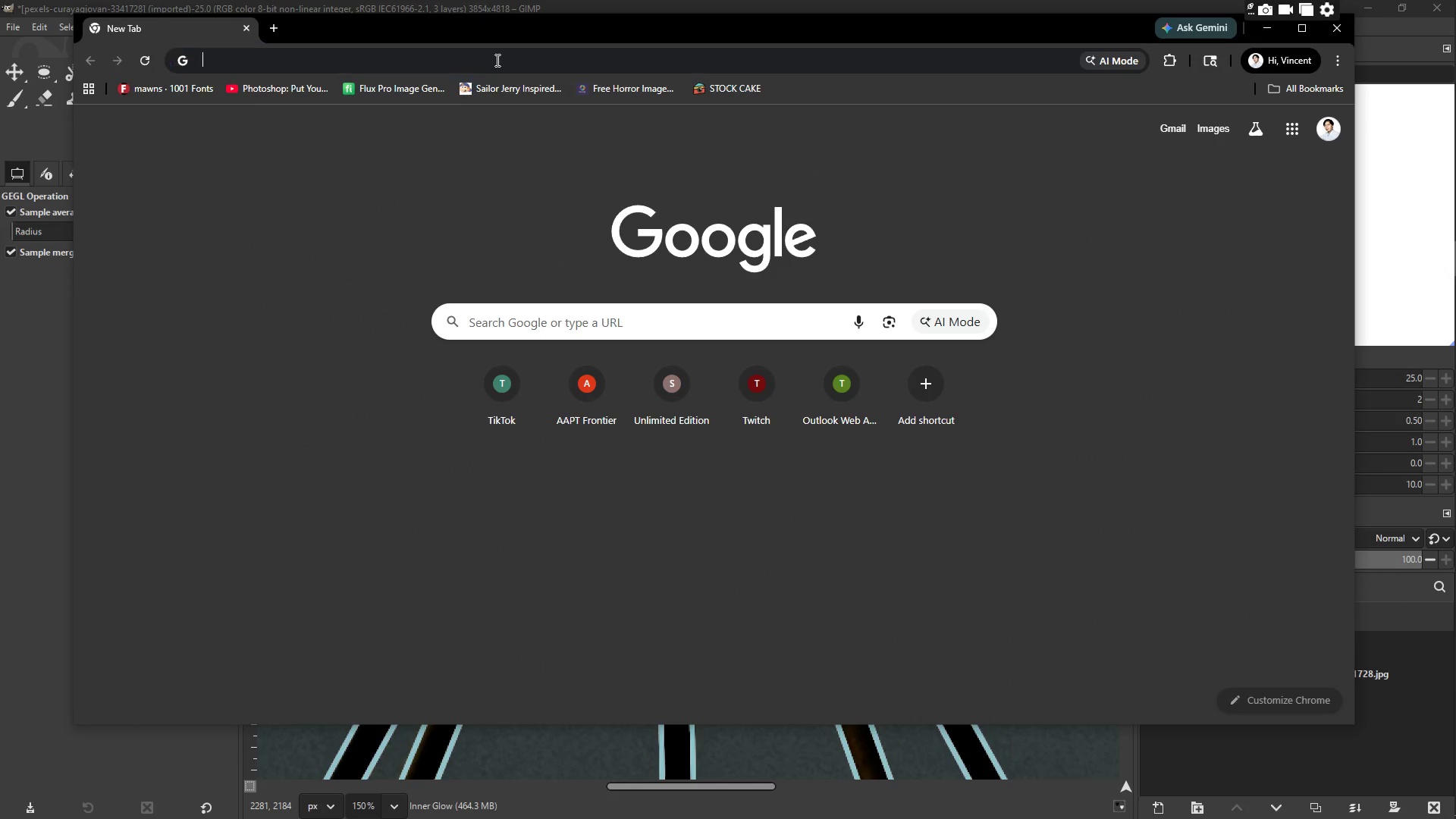 
type(elecr)
key(Backspace)
type(tric coba)
 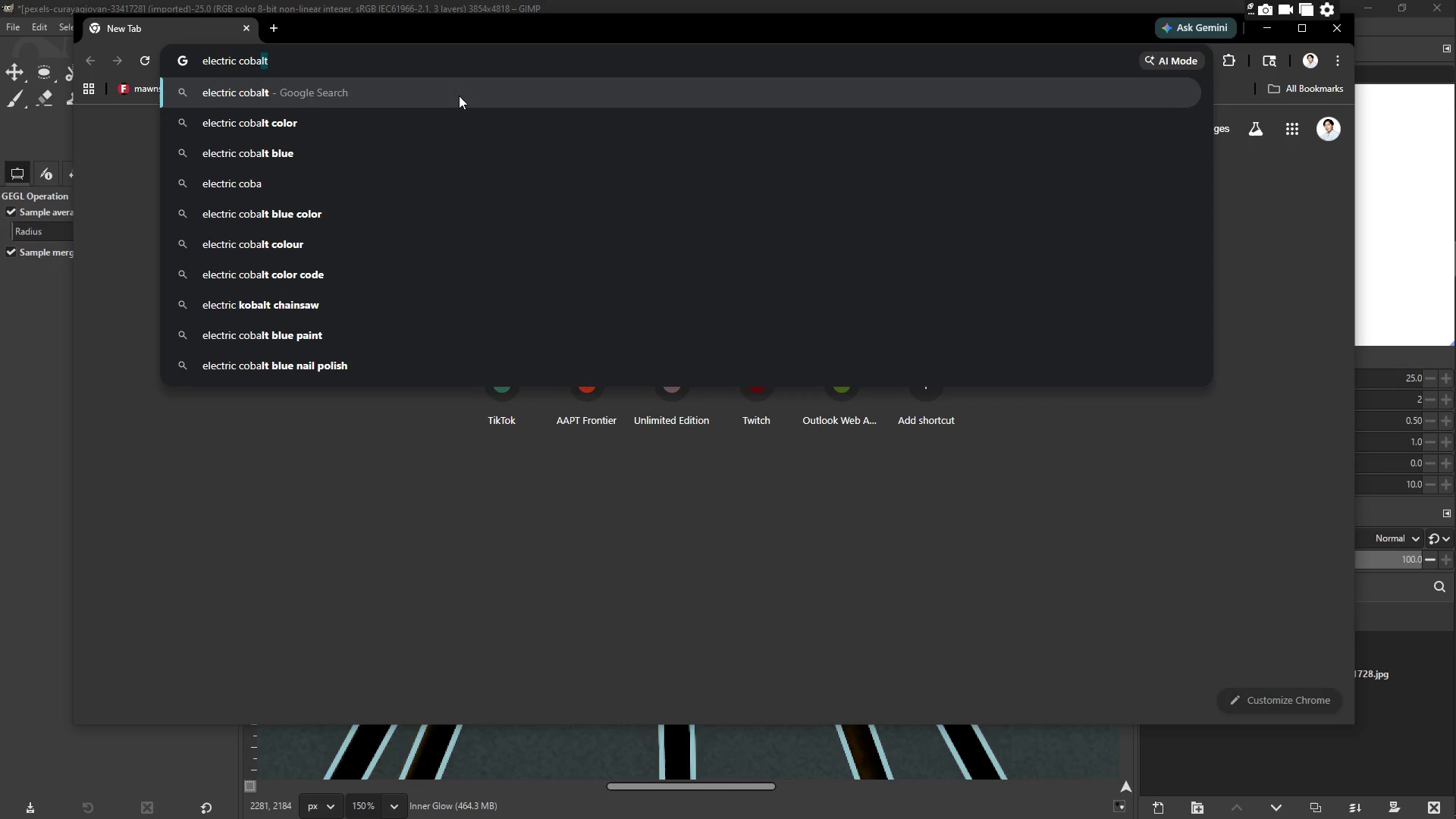 
left_click([452, 123])
 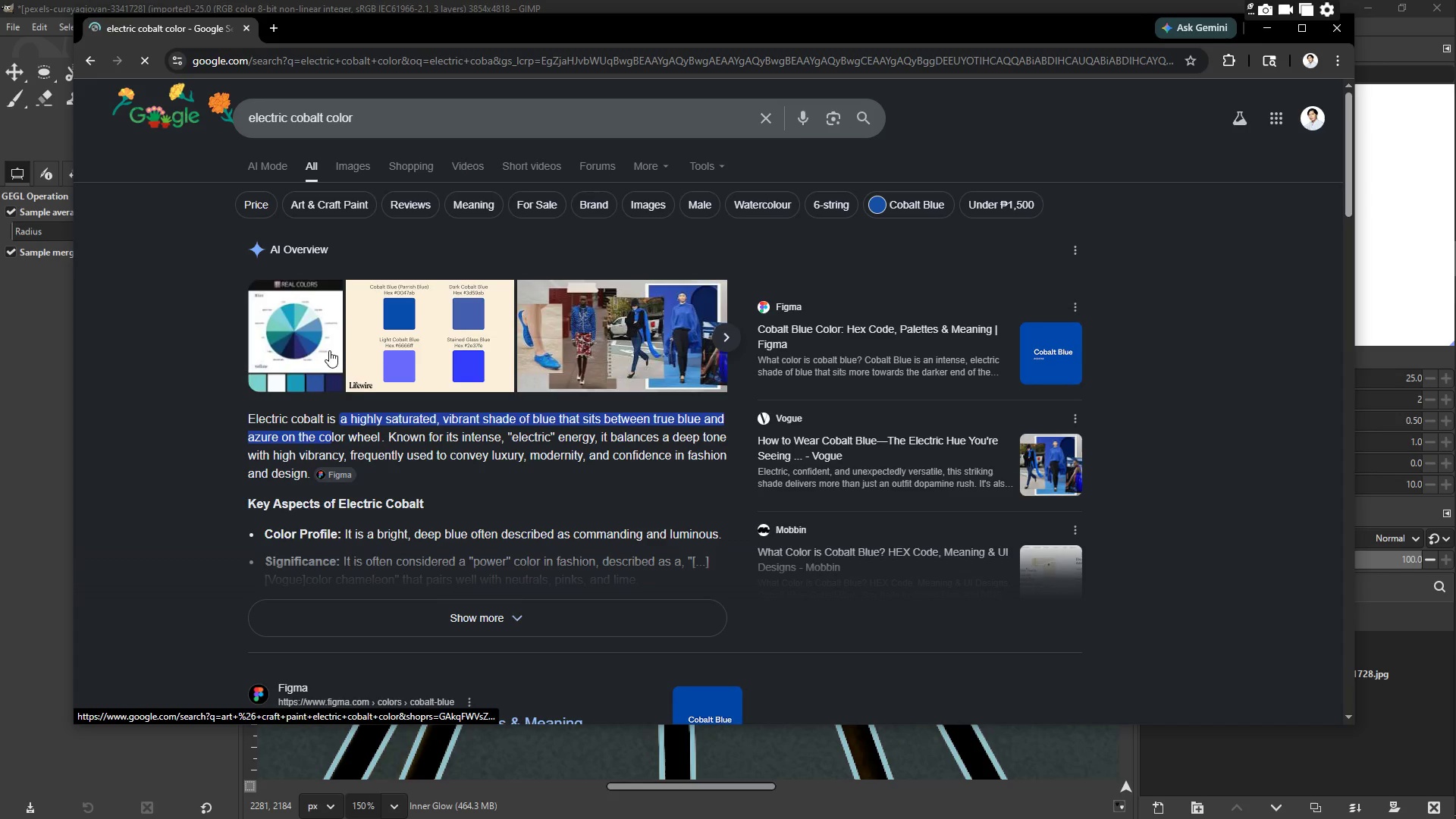 
left_click([403, 337])
 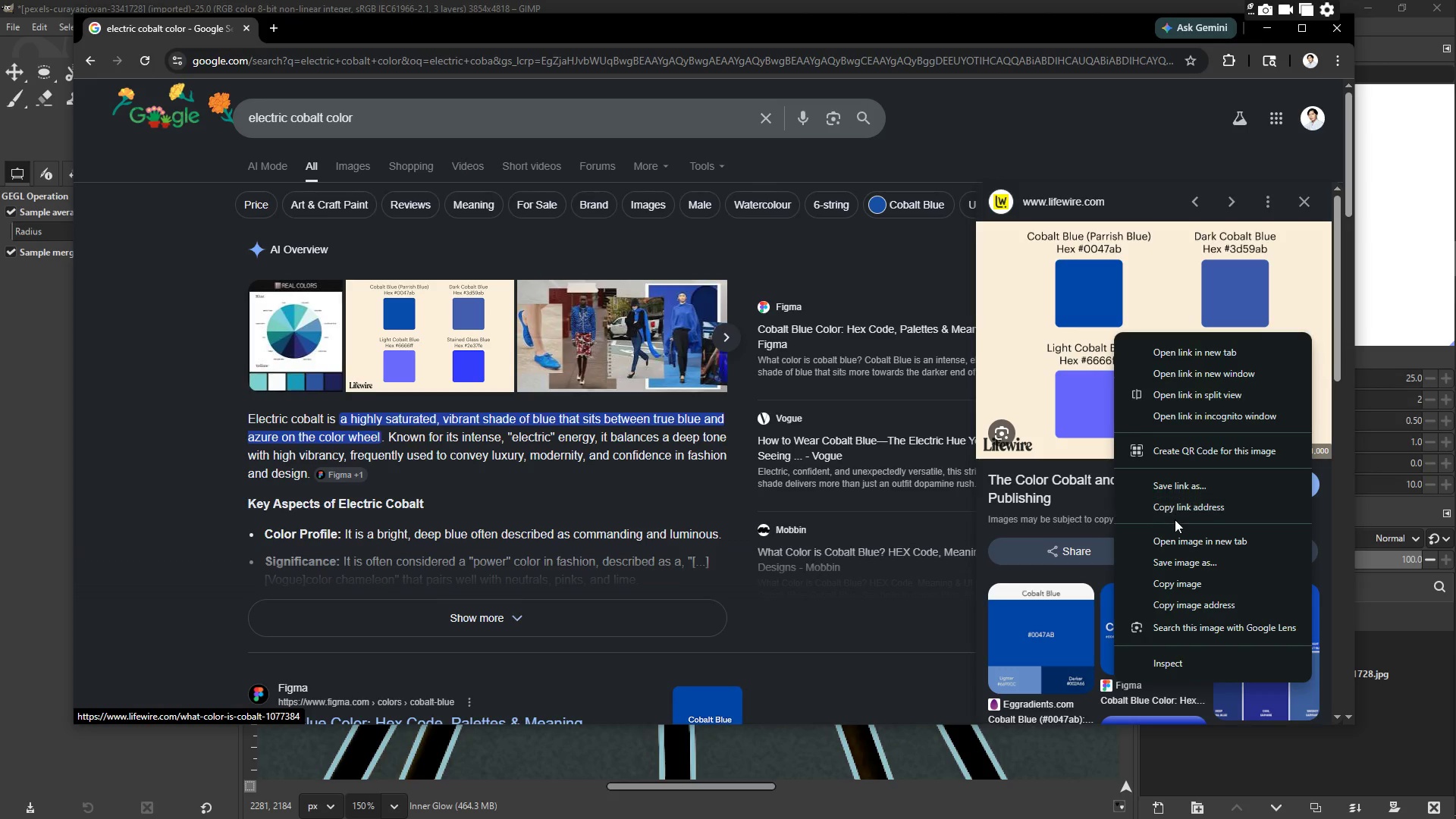 
left_click([1167, 582])
 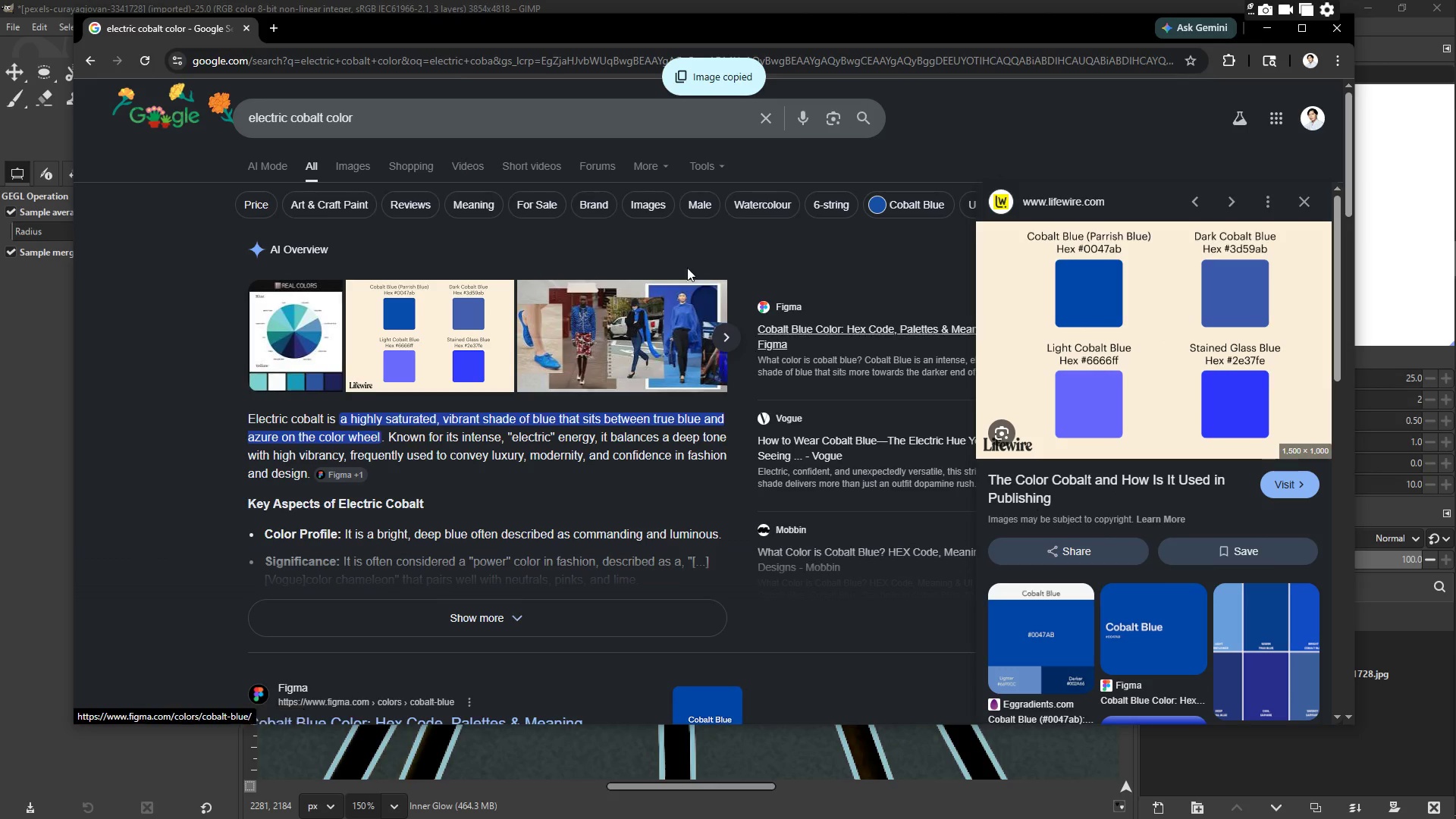 
left_click([355, 168])
 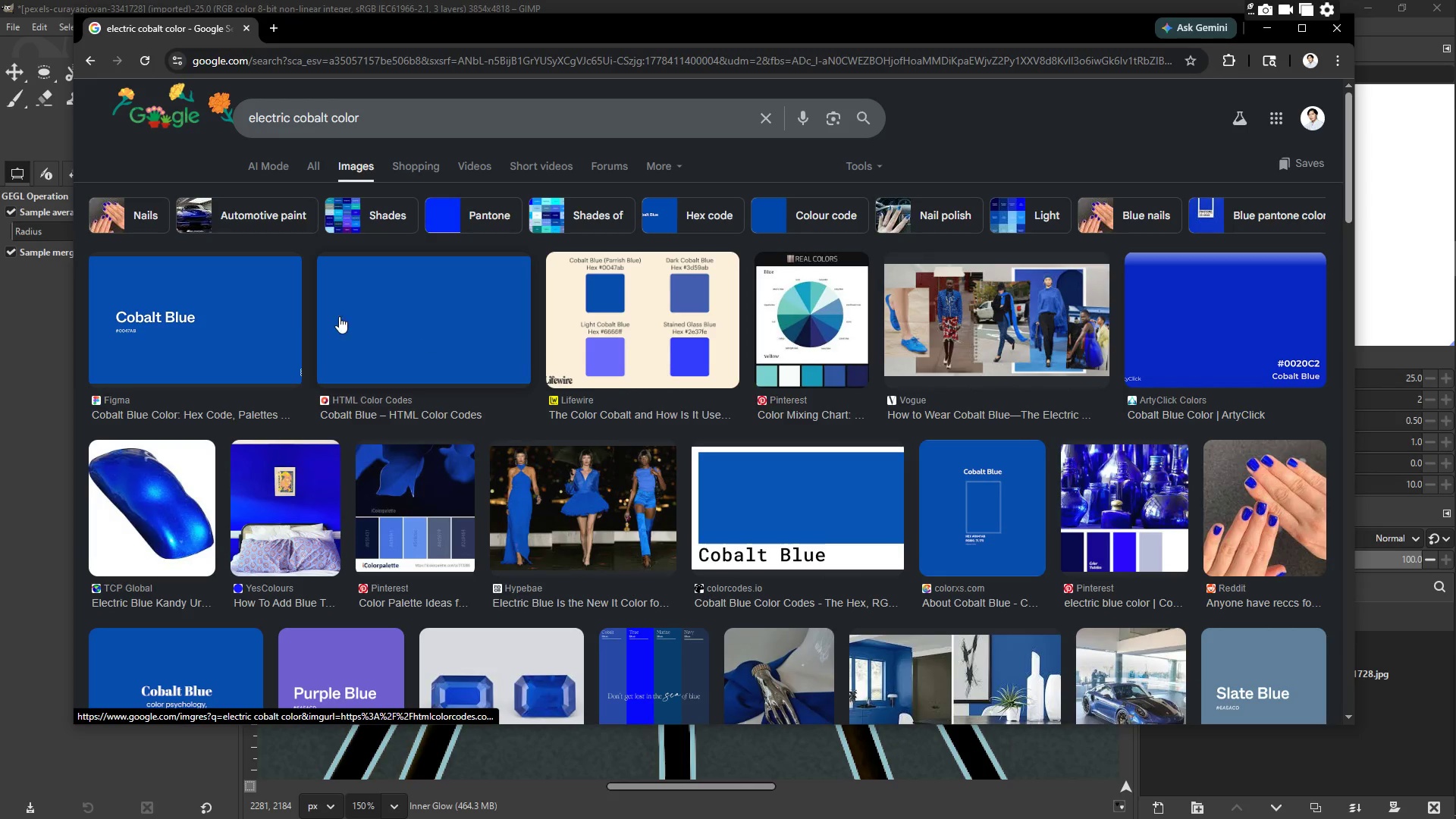 
left_click([234, 306])
 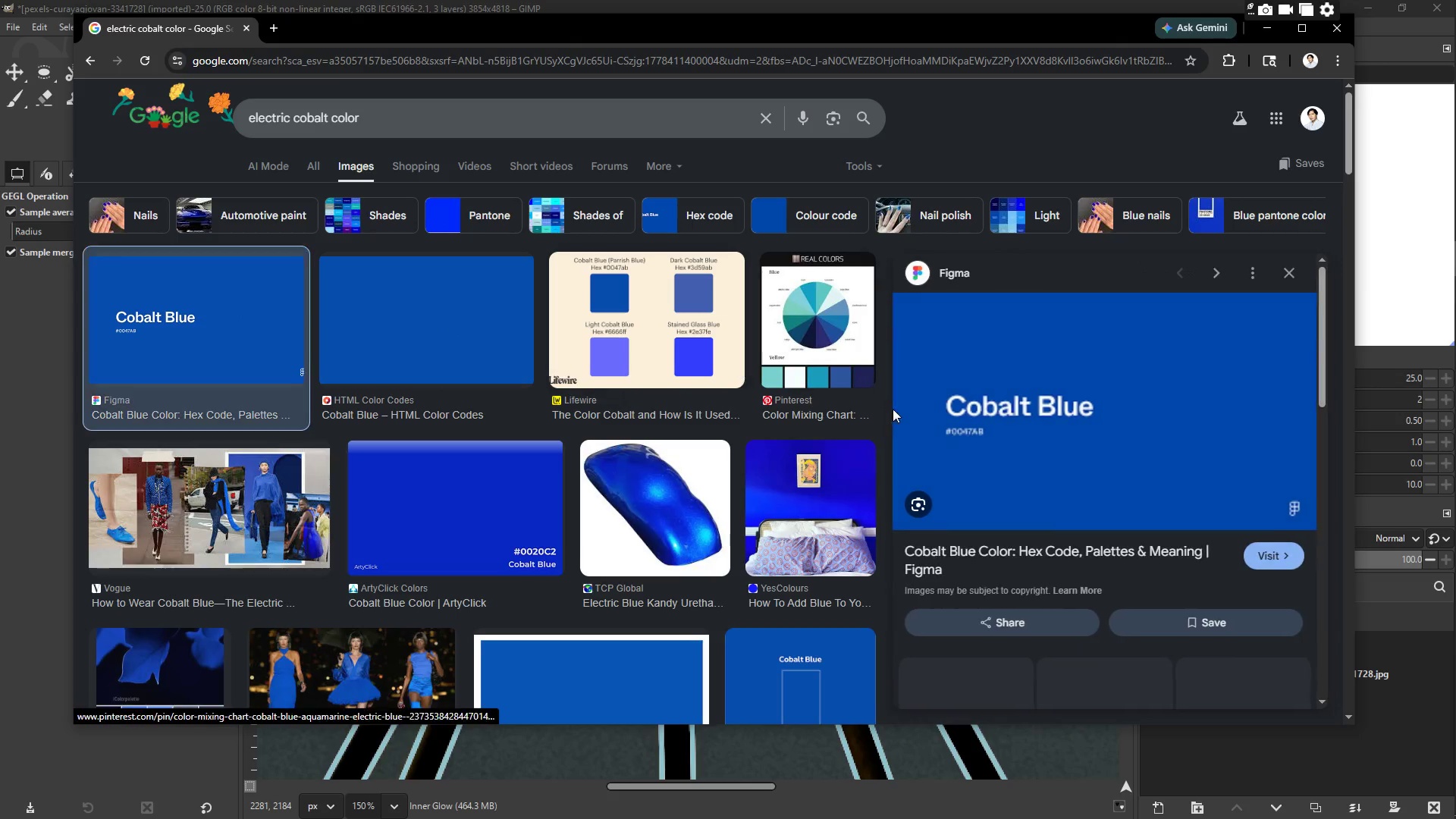 
right_click([1047, 391])
 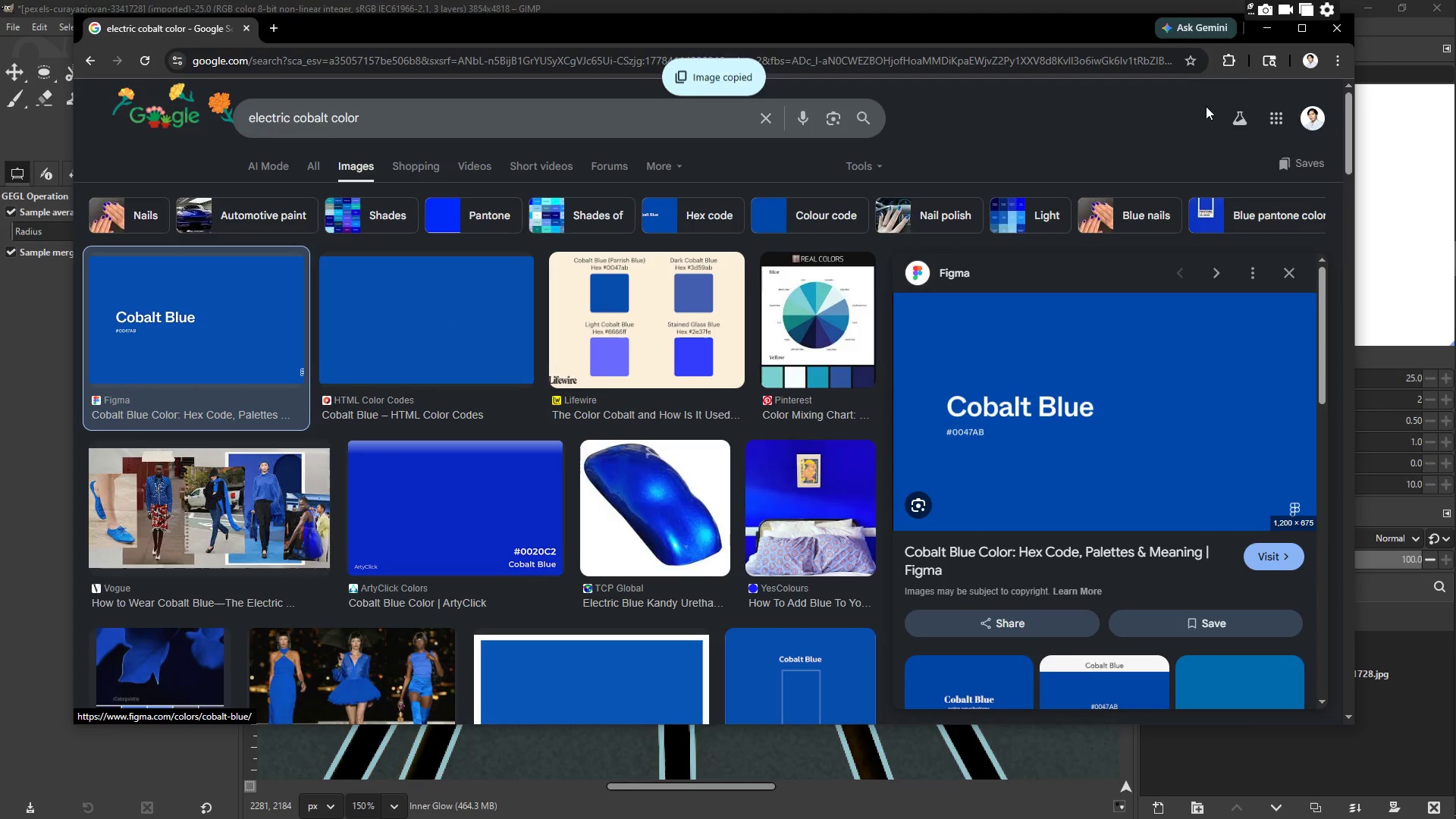 
left_click([1264, 25])
 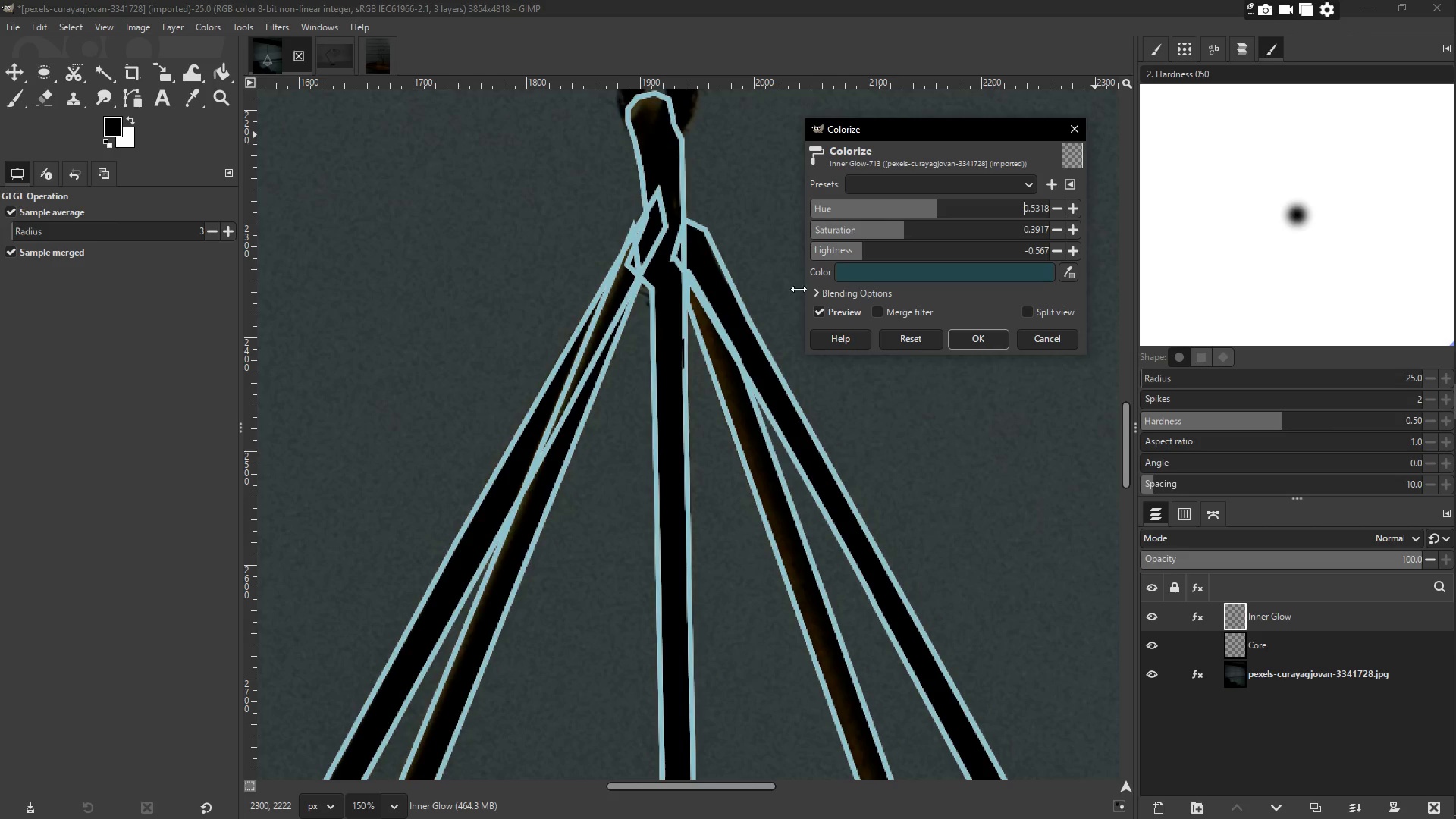 
key(Control+ControlLeft)
 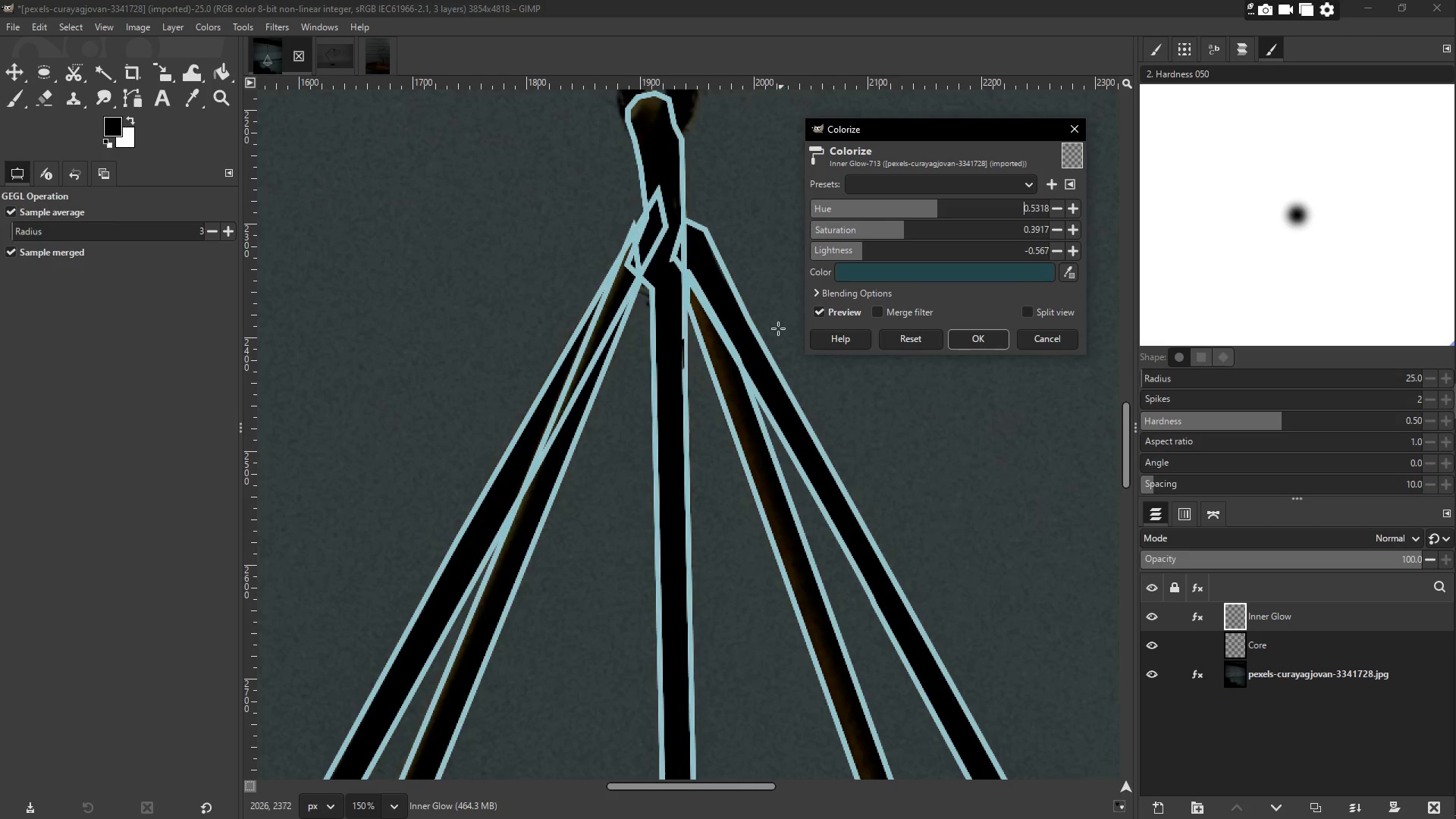 
key(Control+V)
 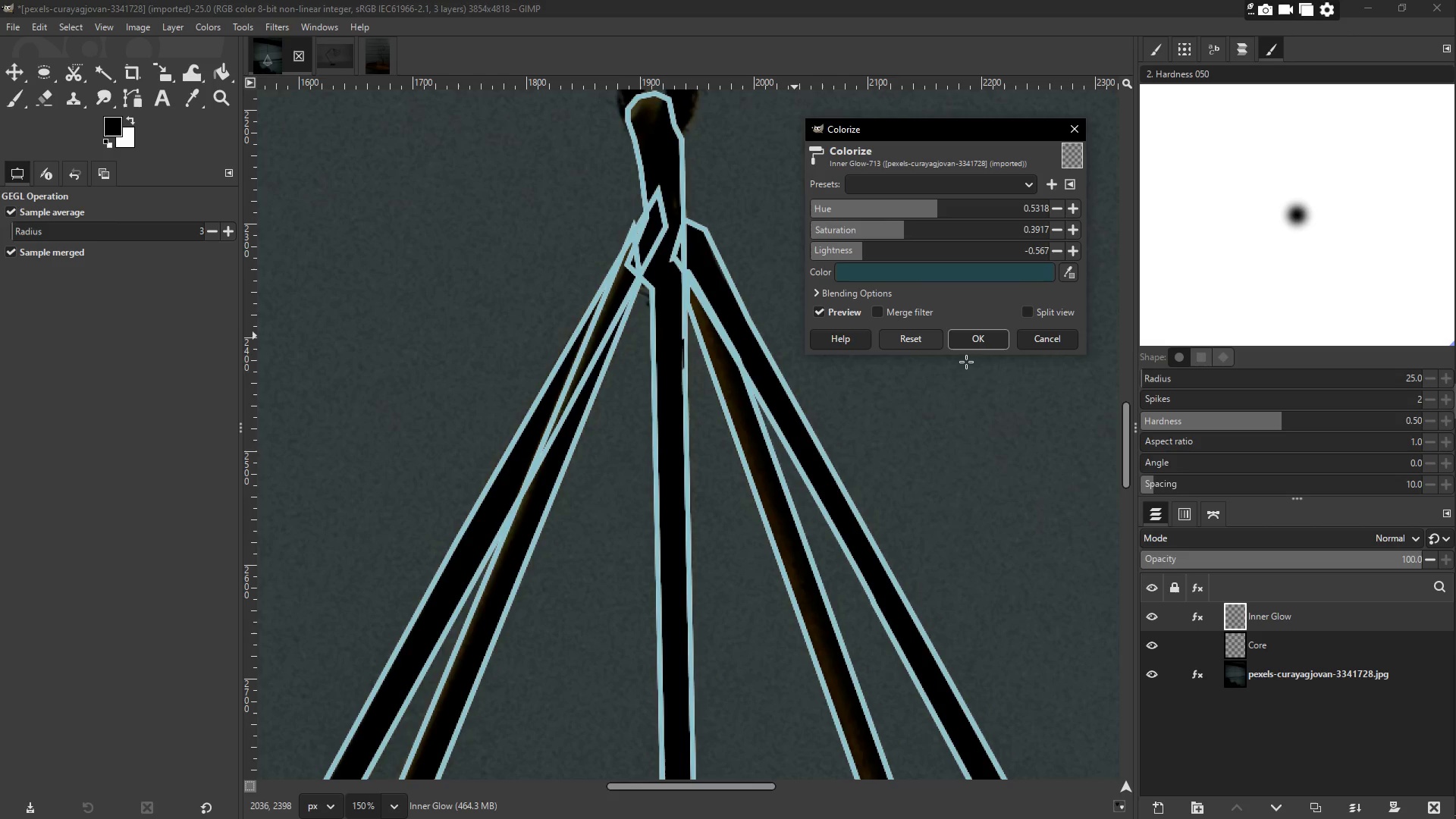 
left_click([991, 345])
 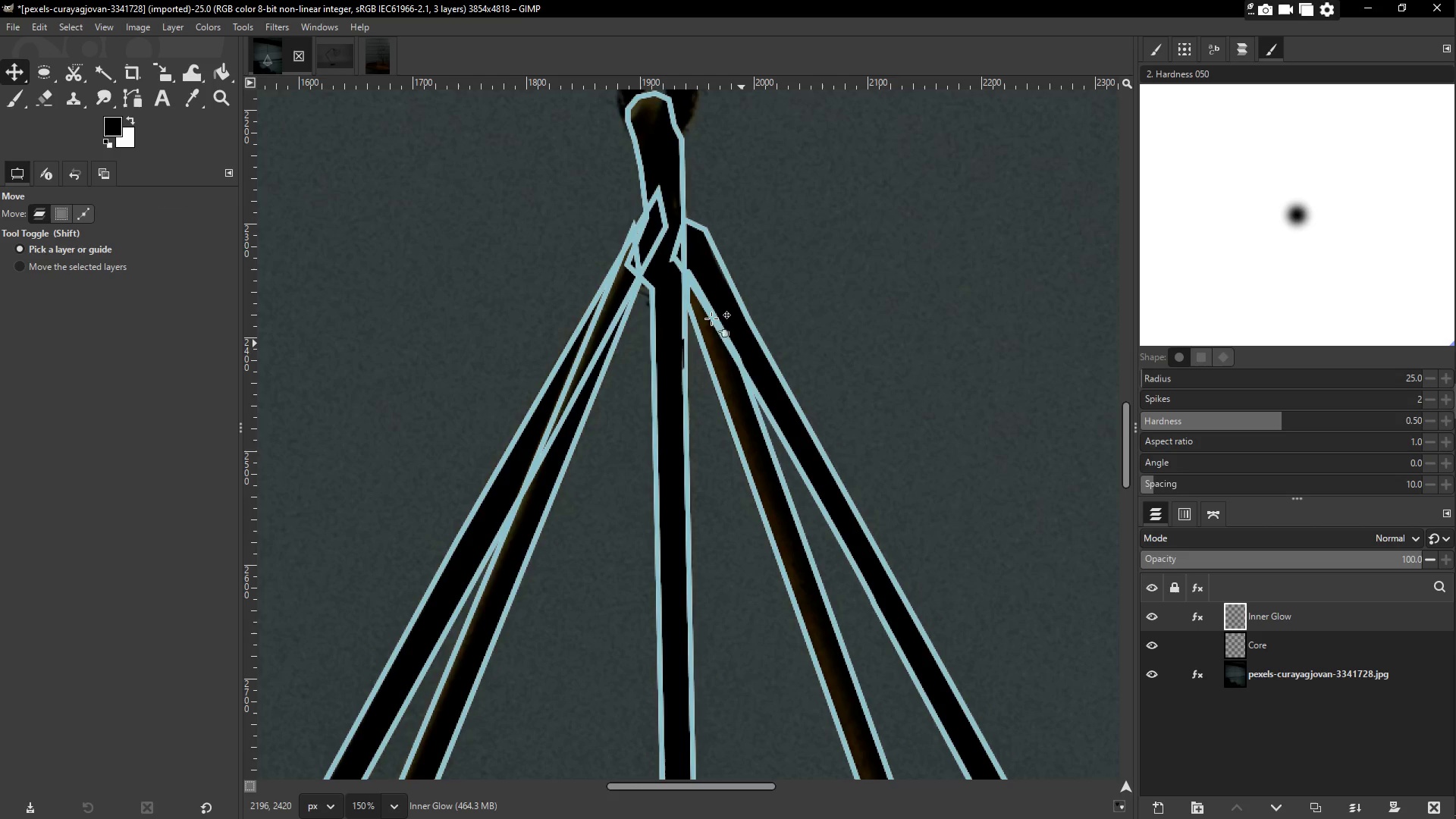 
key(Control+V)
 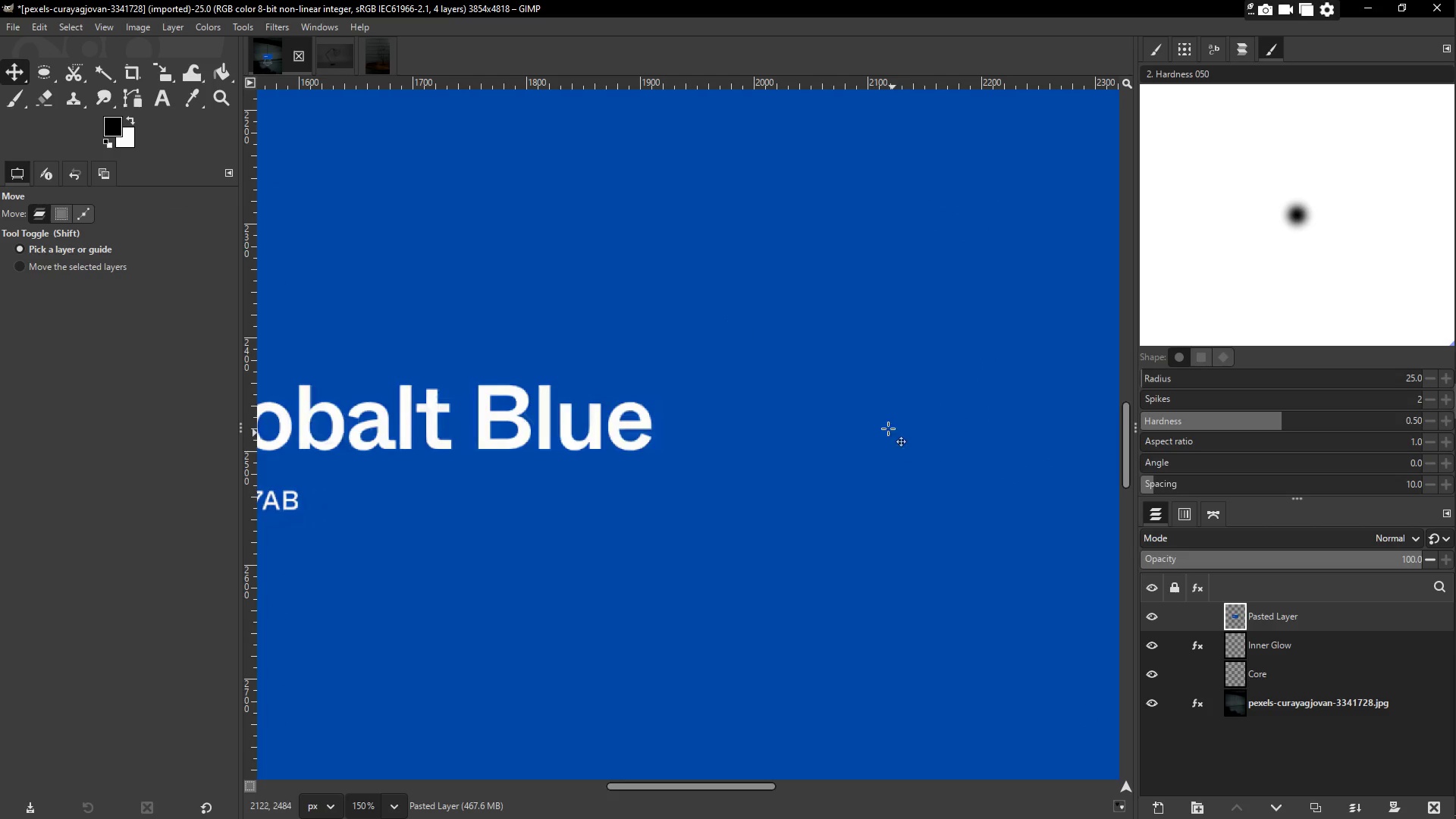 
hold_key(key=ControlLeft, duration=1.5)
 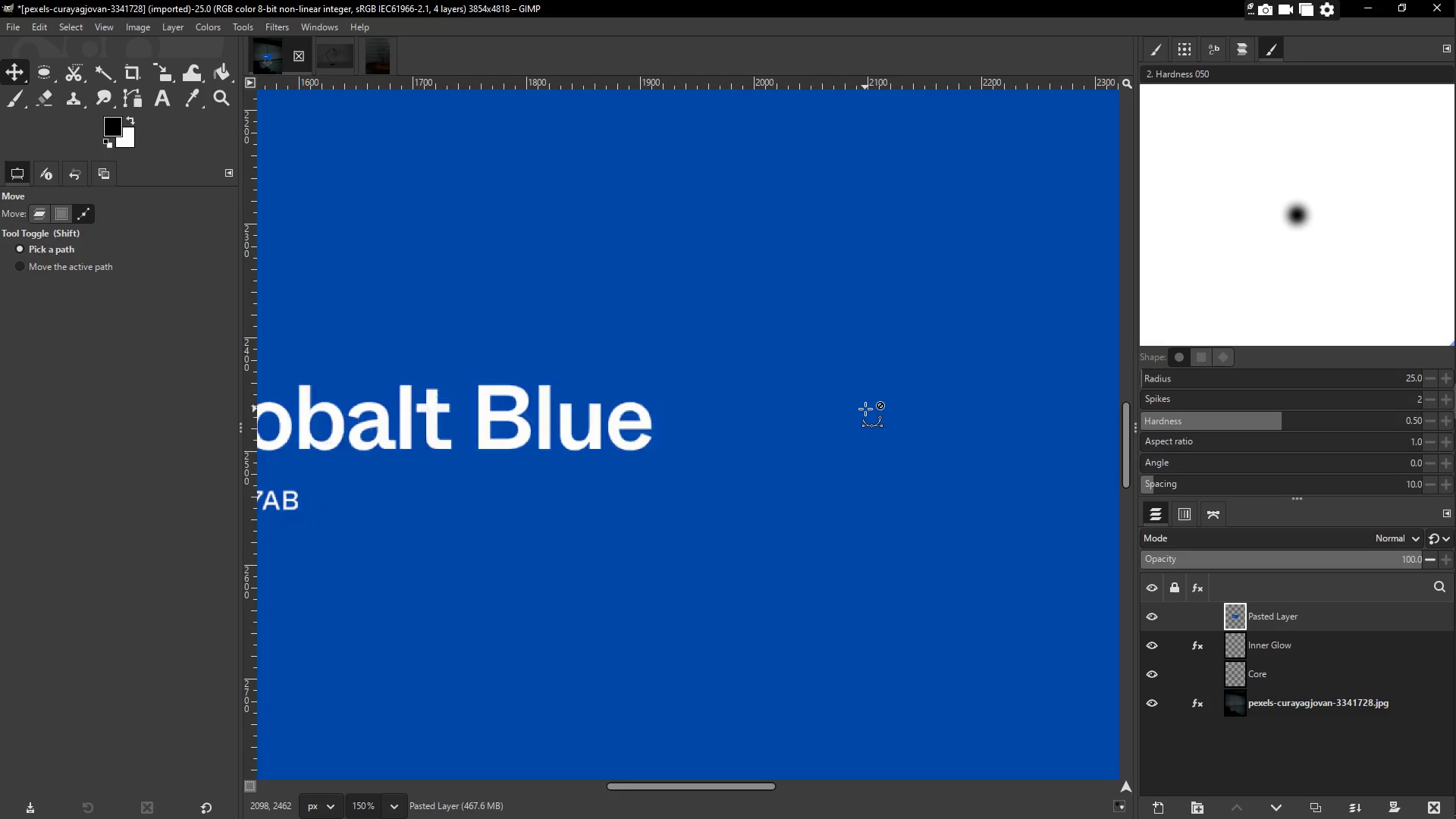 
key(Control+S)
 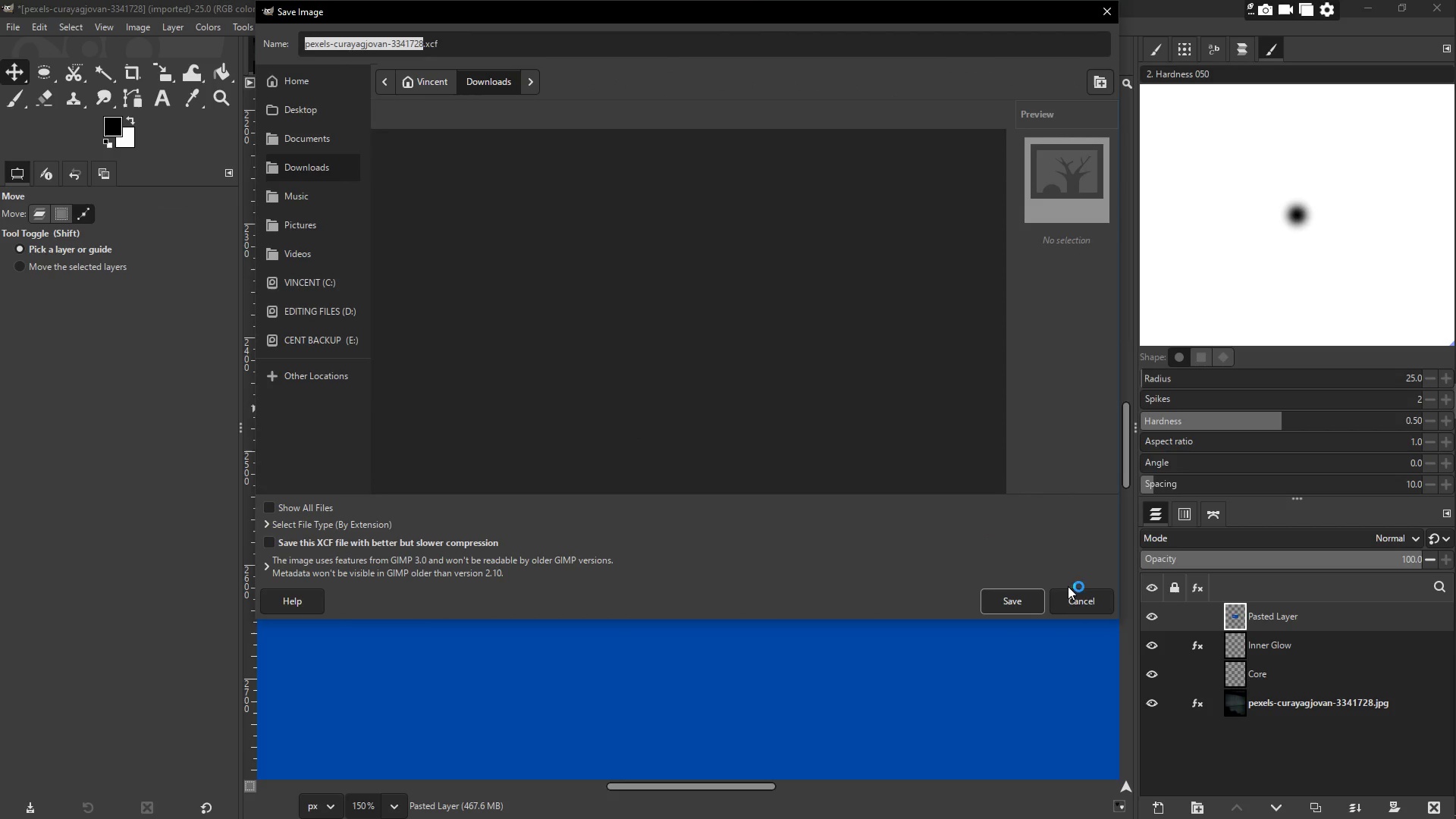 
left_click([1078, 607])
 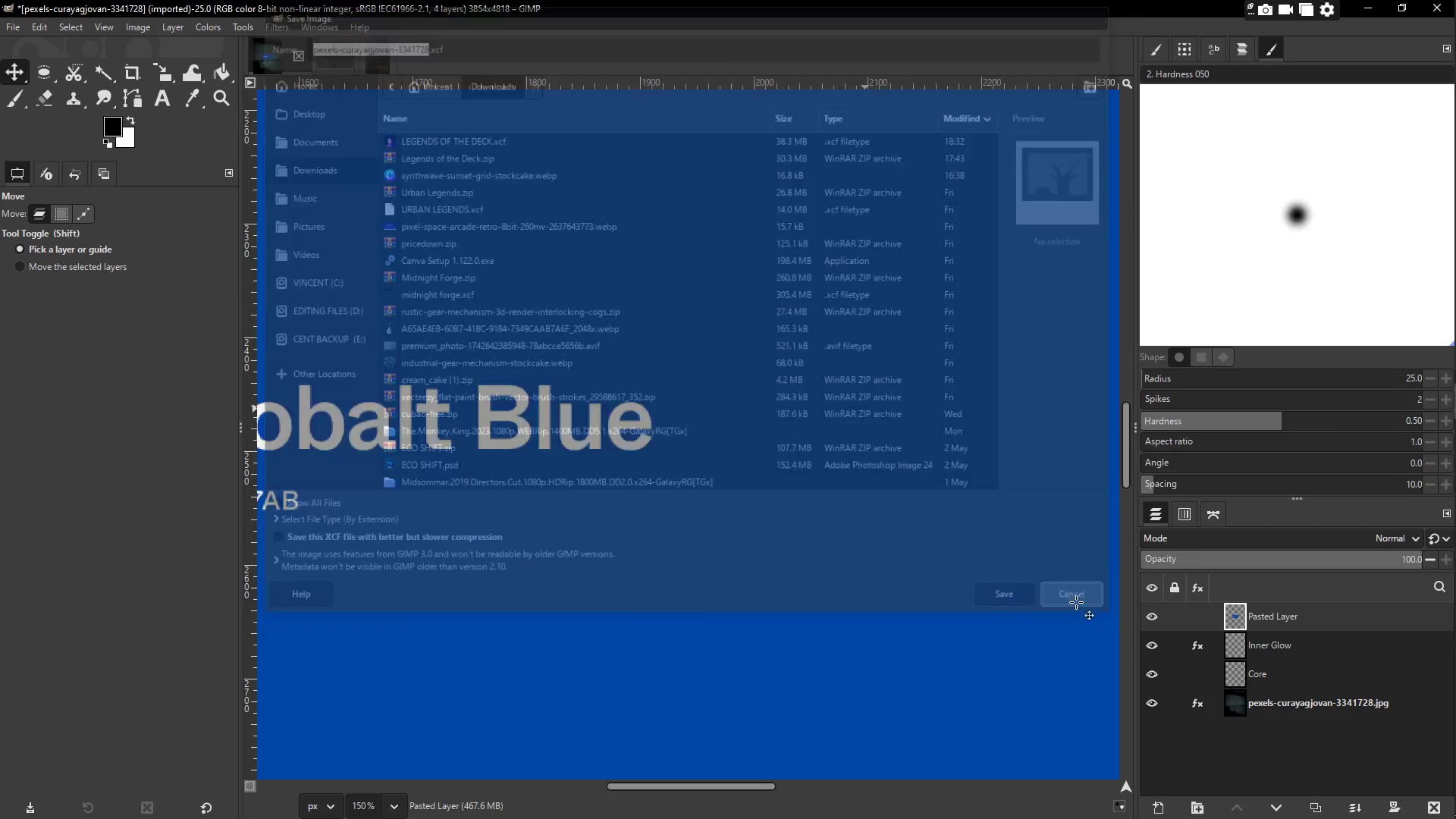 
key(Shift+S)
 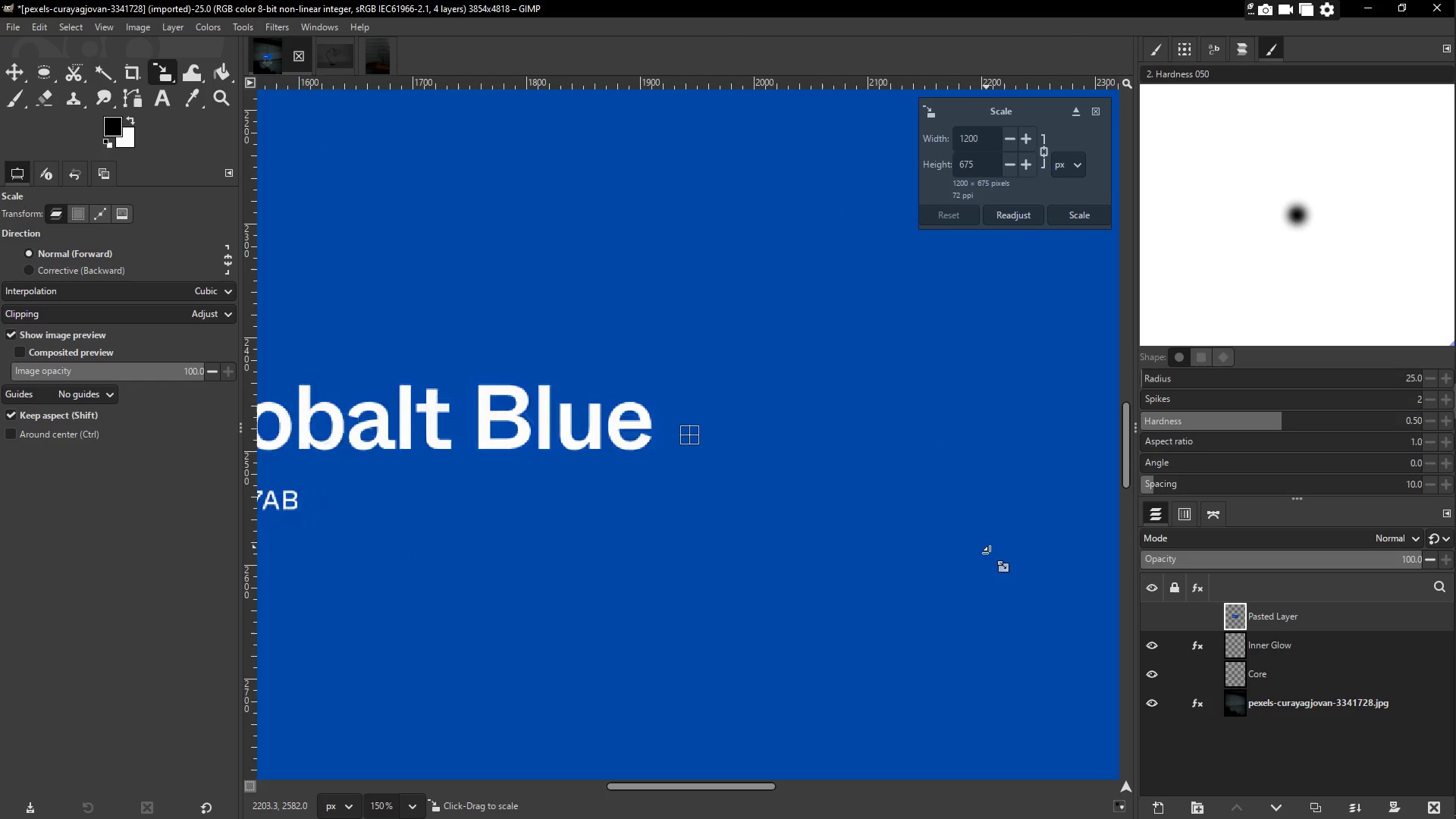 
left_click_drag(start_coordinate=[1057, 623], to_coordinate=[792, 402])
 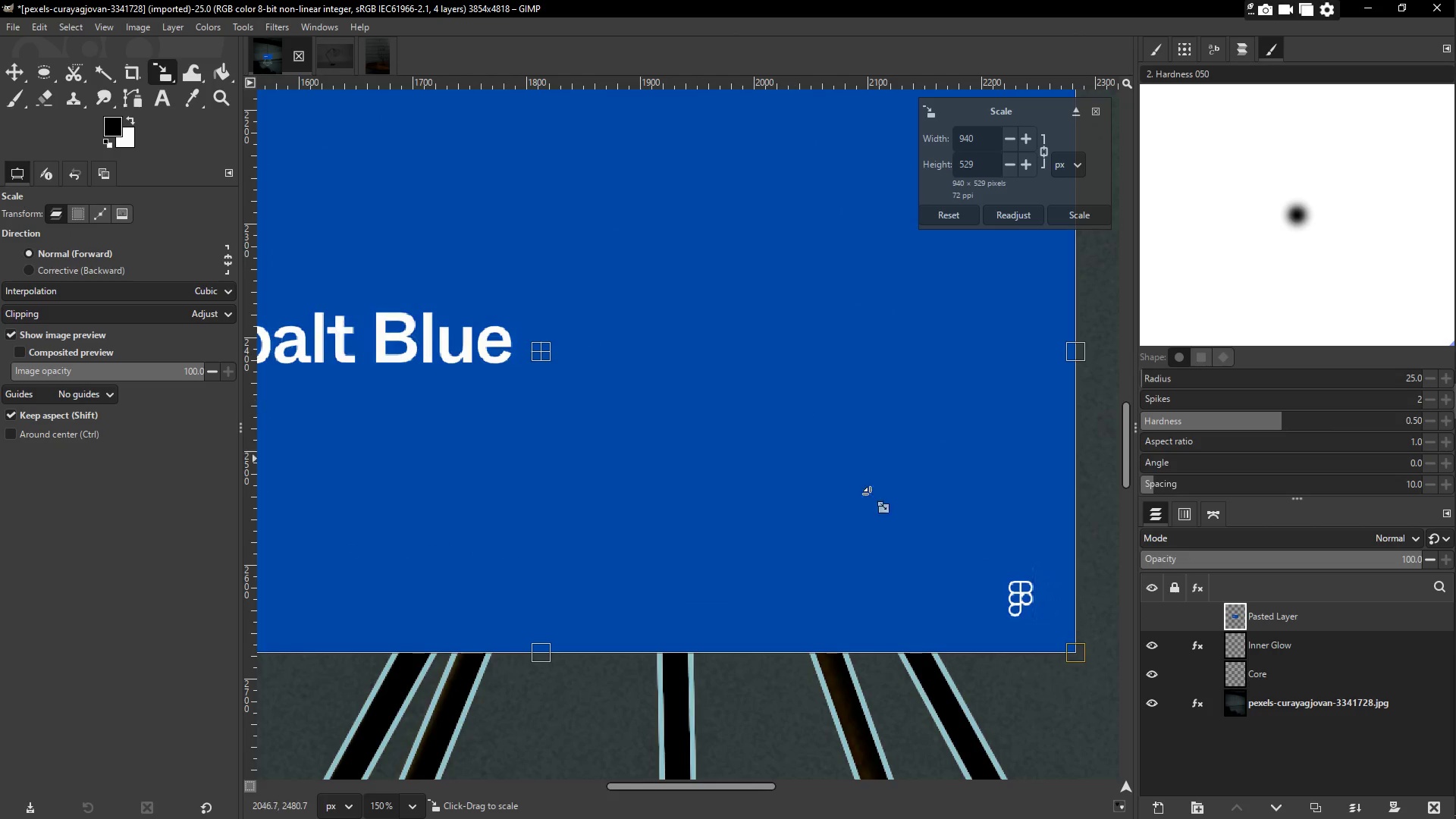 
left_click_drag(start_coordinate=[977, 560], to_coordinate=[551, 277])
 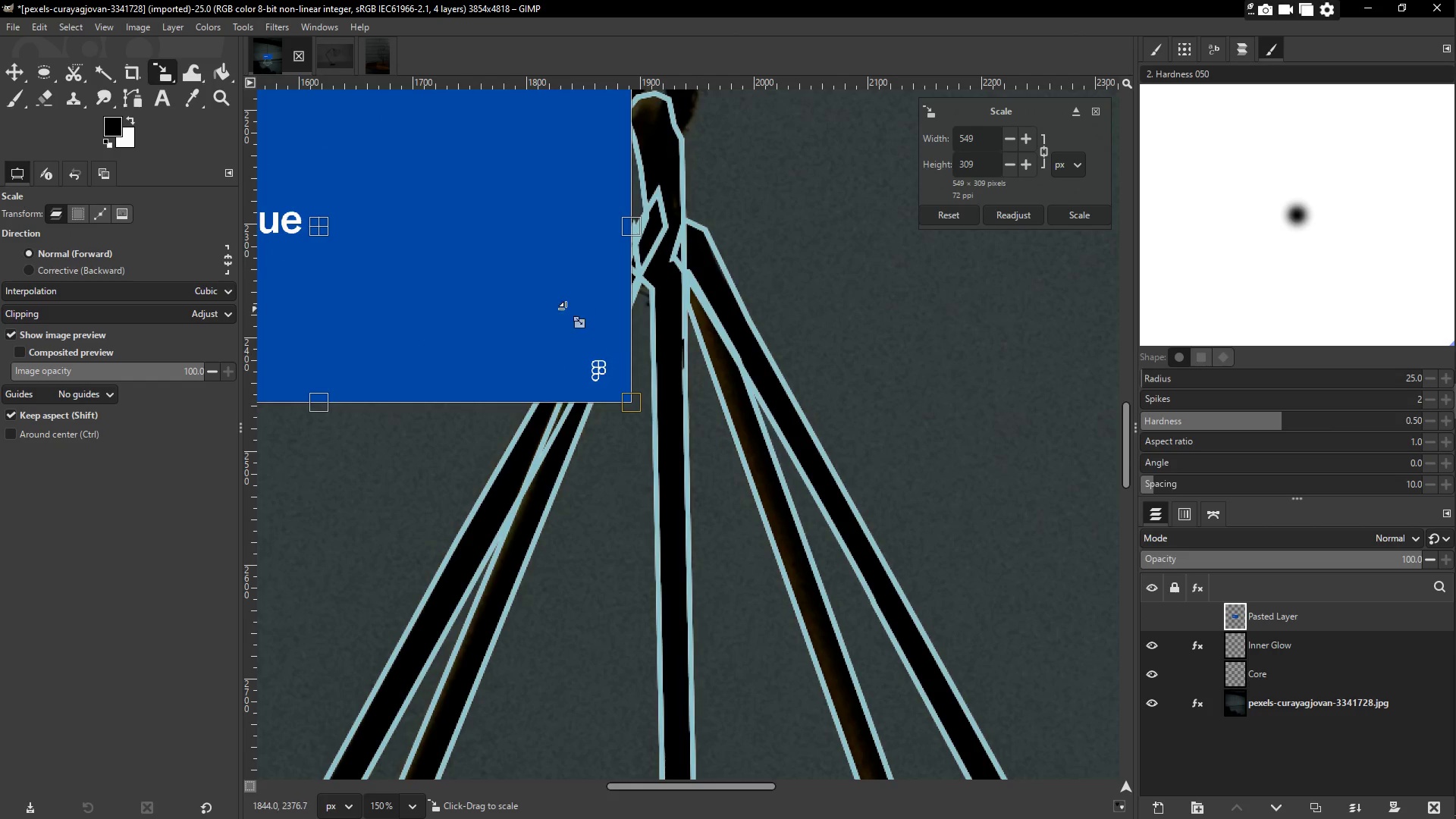 
left_click_drag(start_coordinate=[620, 365], to_coordinate=[585, 328])
 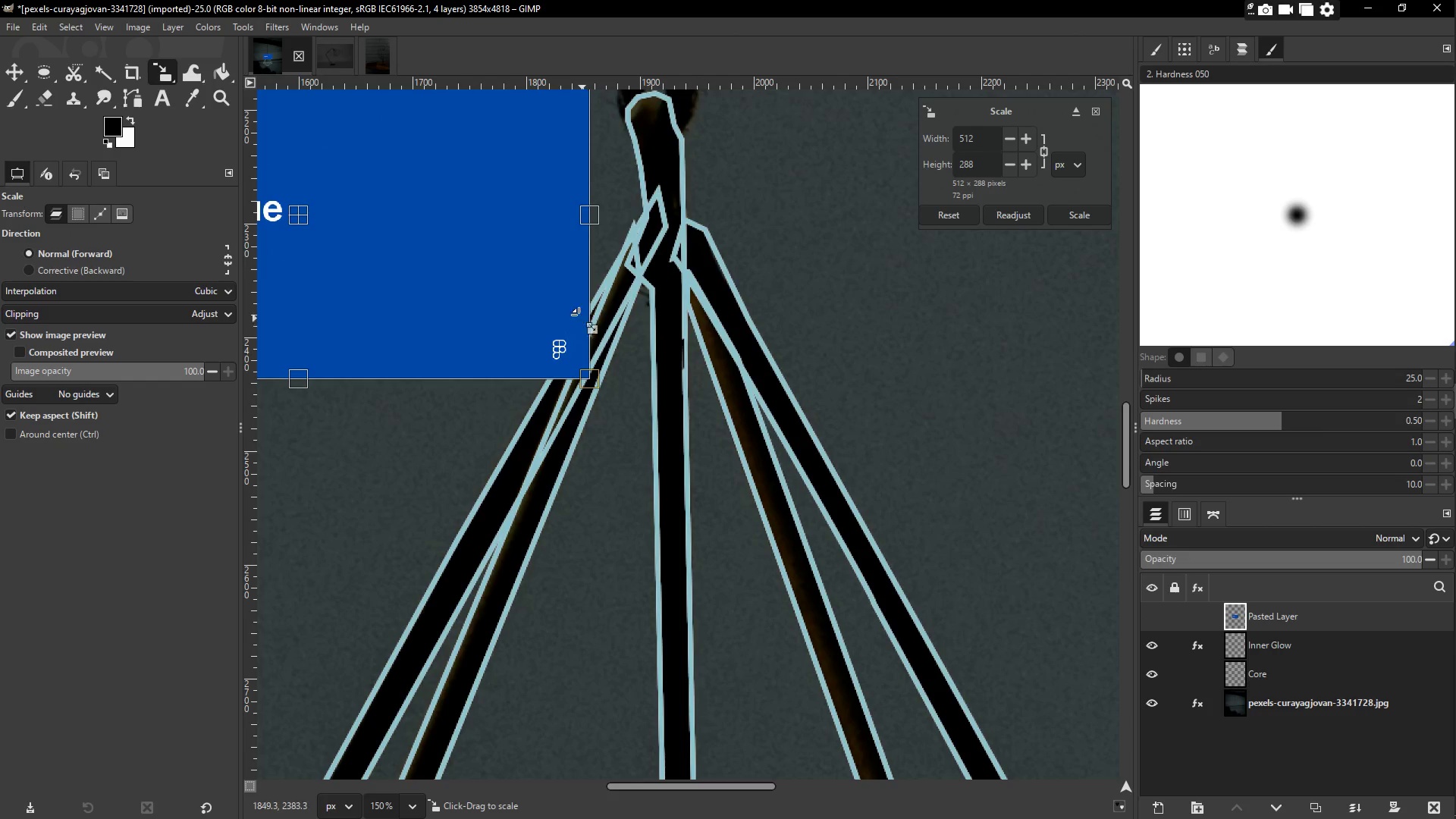 
left_click_drag(start_coordinate=[573, 310], to_coordinate=[299, 157])
 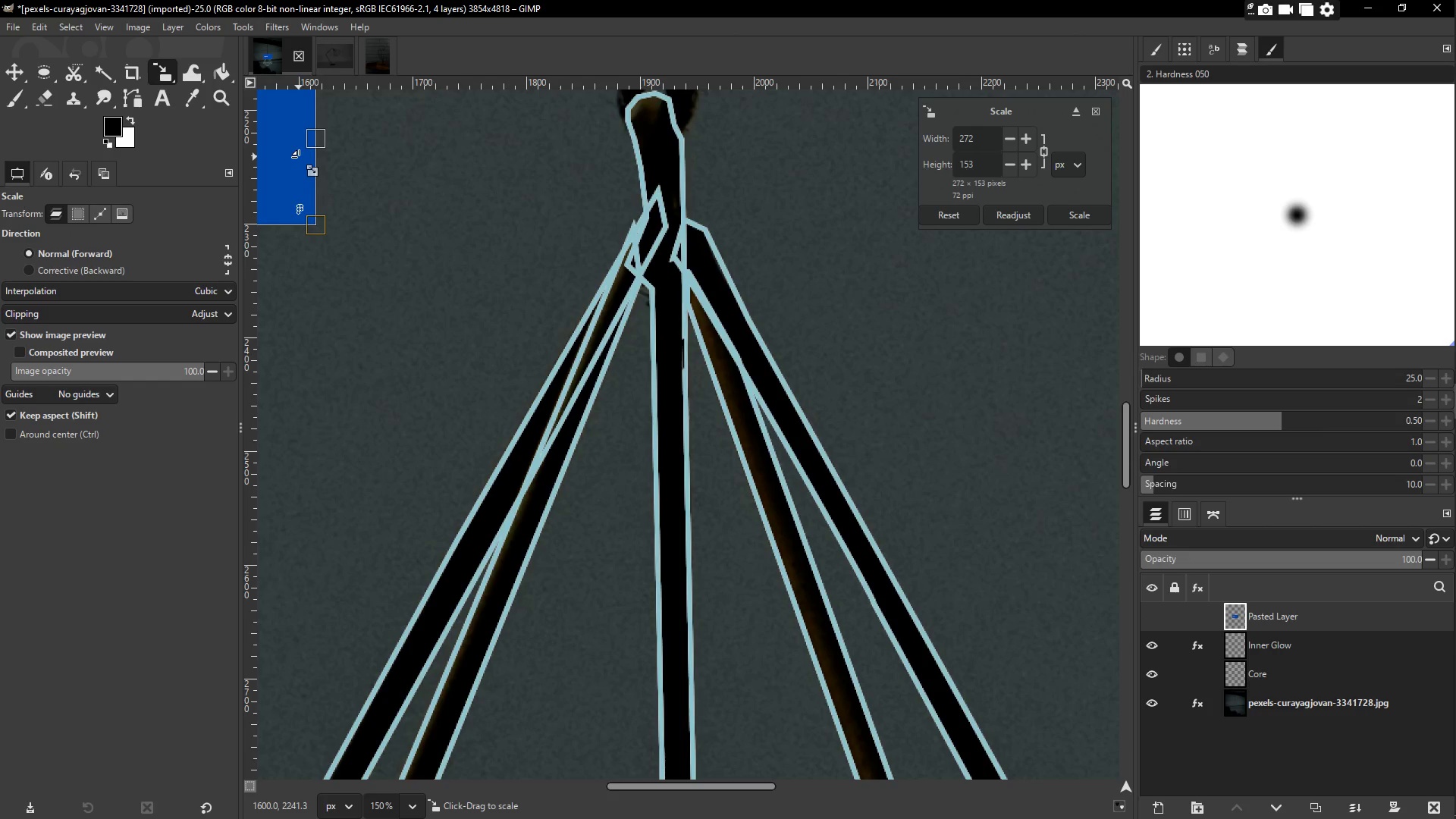 
key(Enter)
 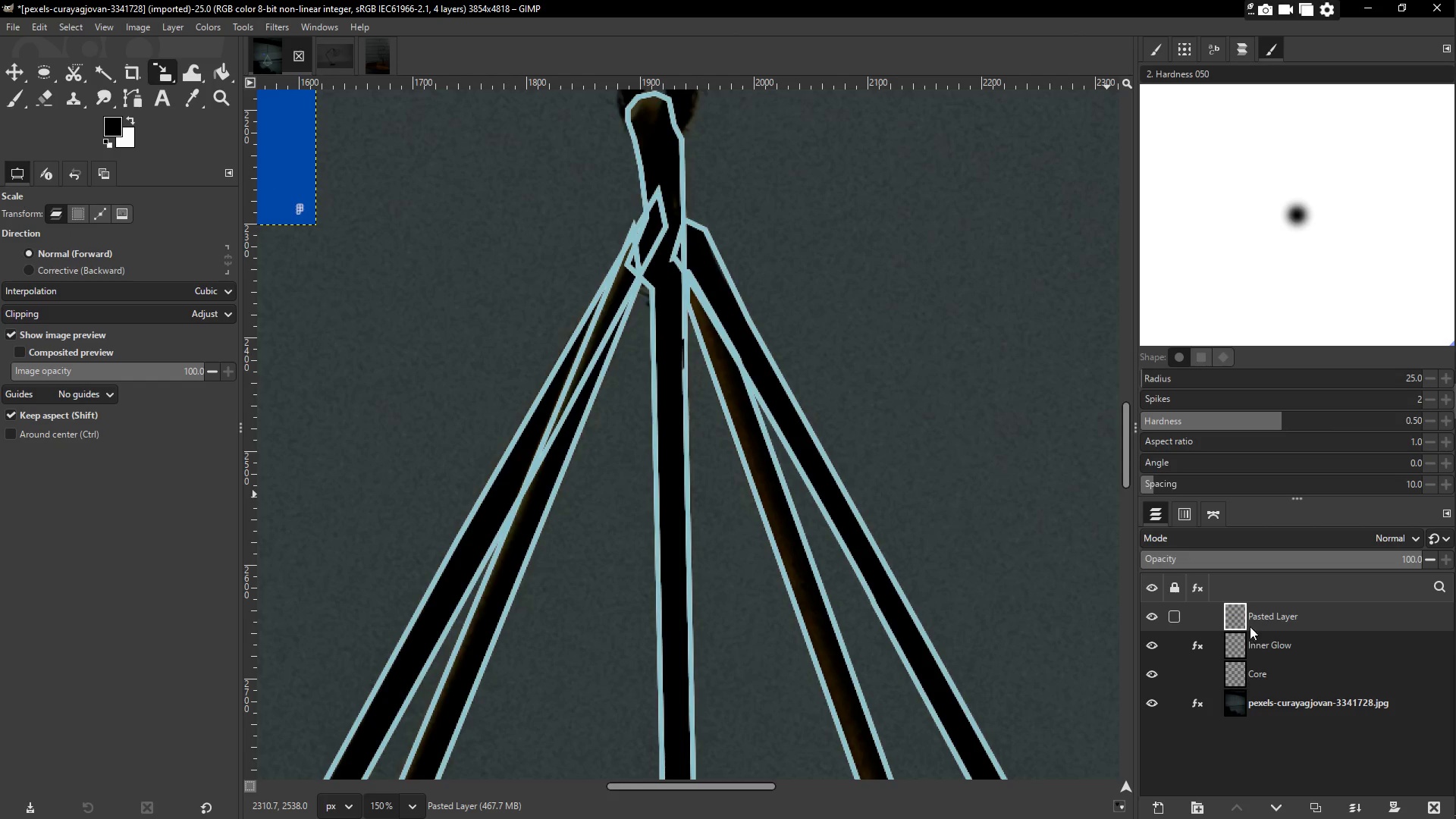 
left_click([1272, 645])
 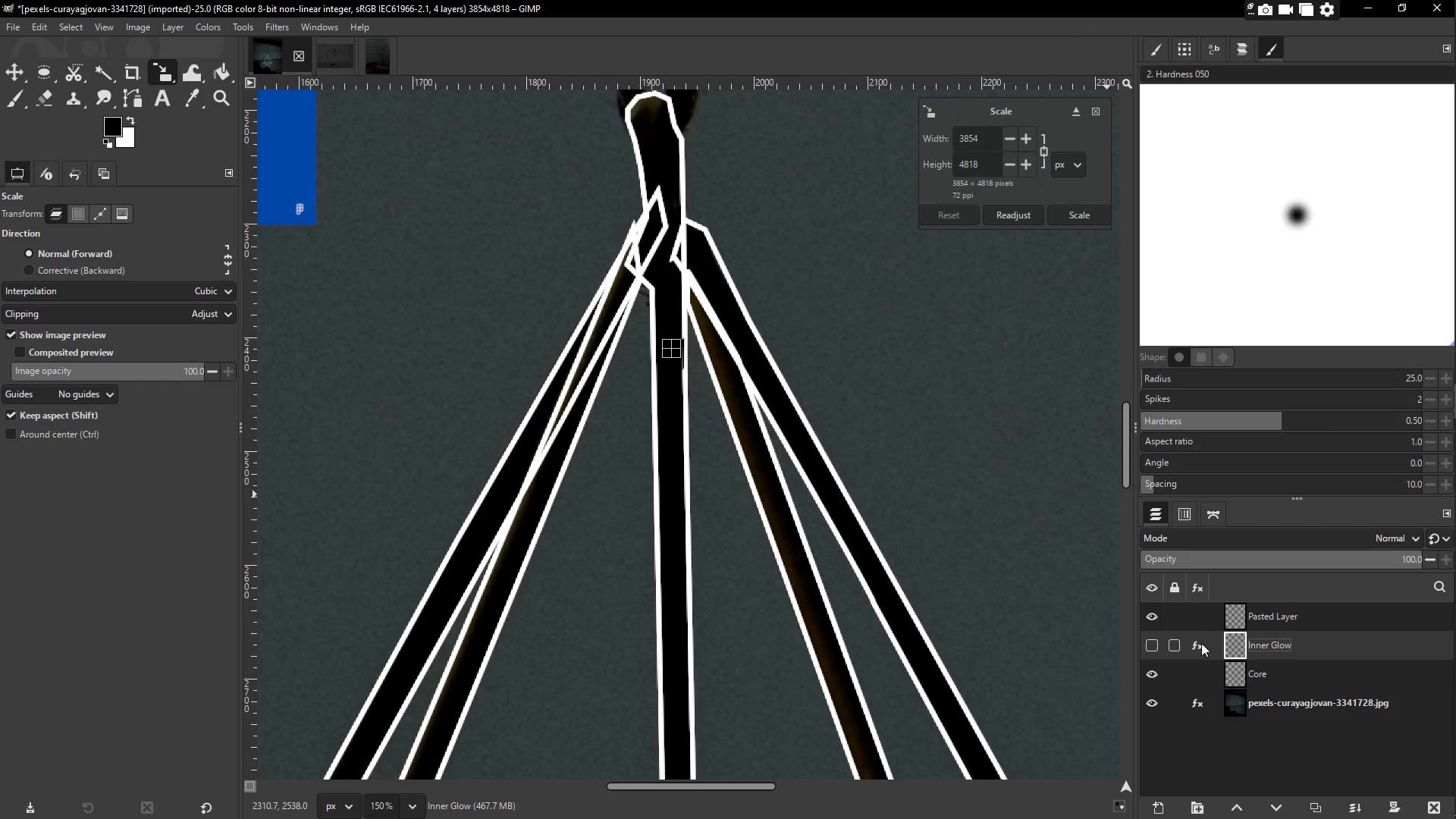 
left_click([1200, 644])
 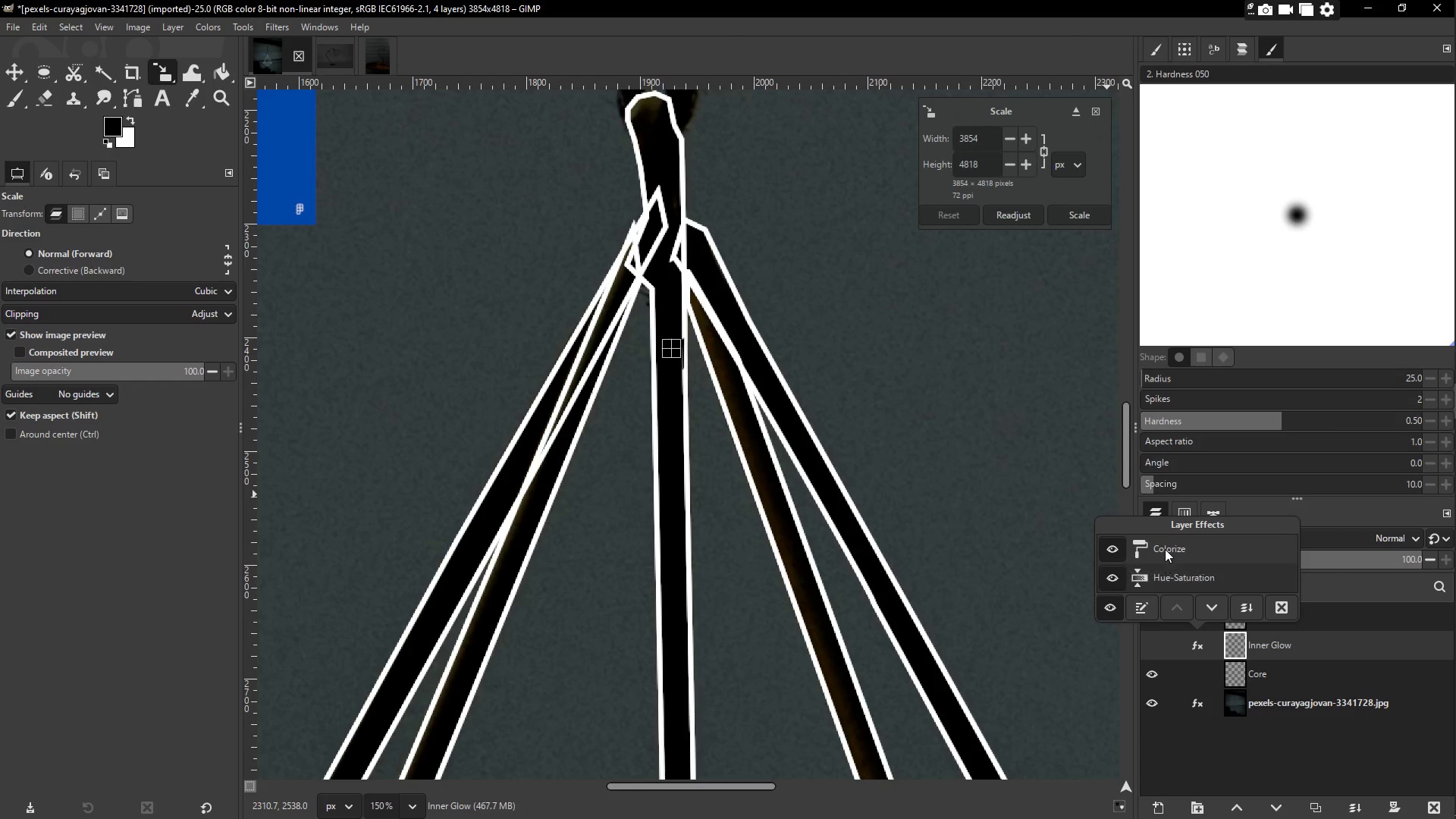 
double_click([1165, 549])
 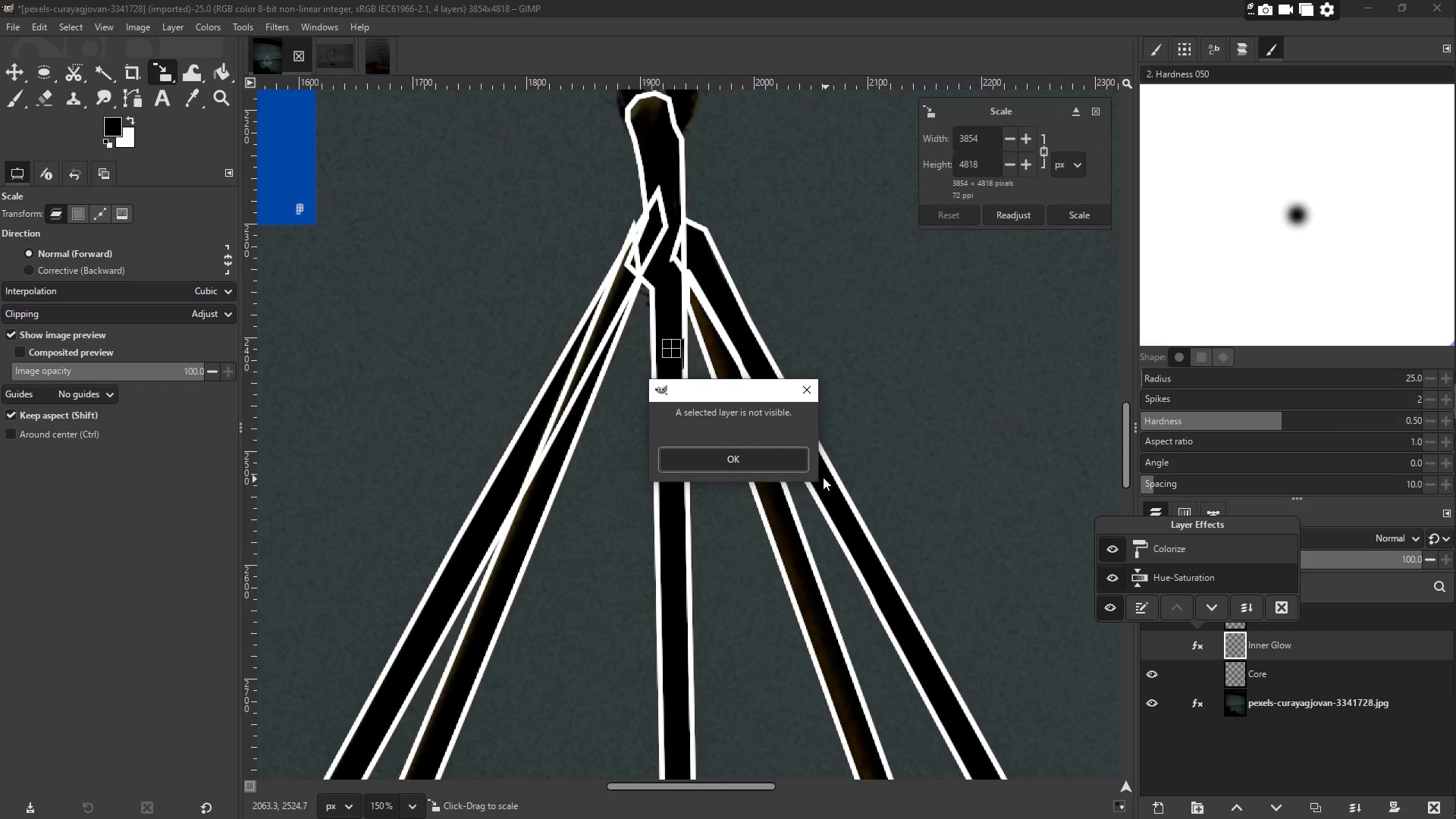 
left_click([761, 456])
 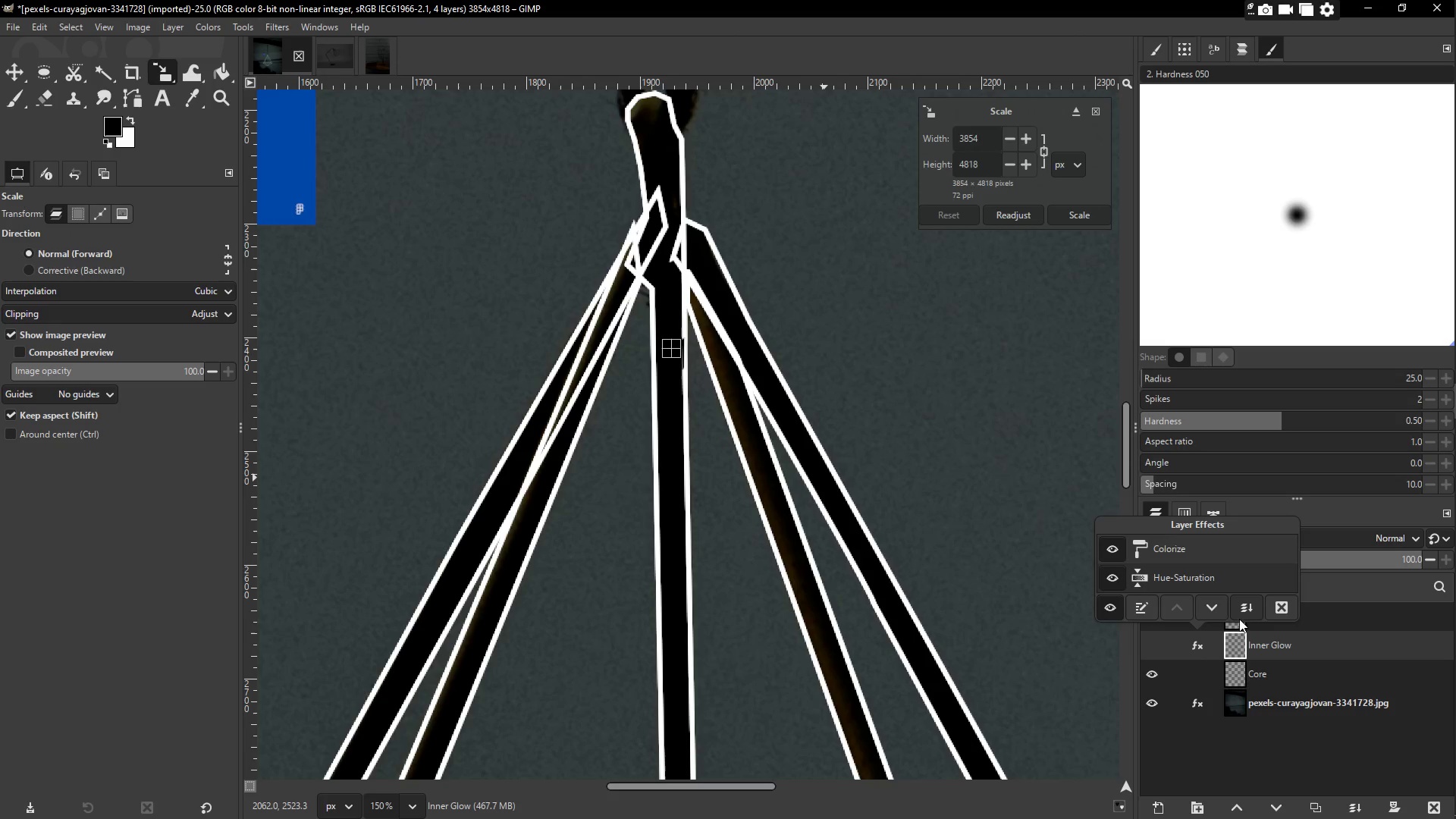 
left_click([1207, 647])
 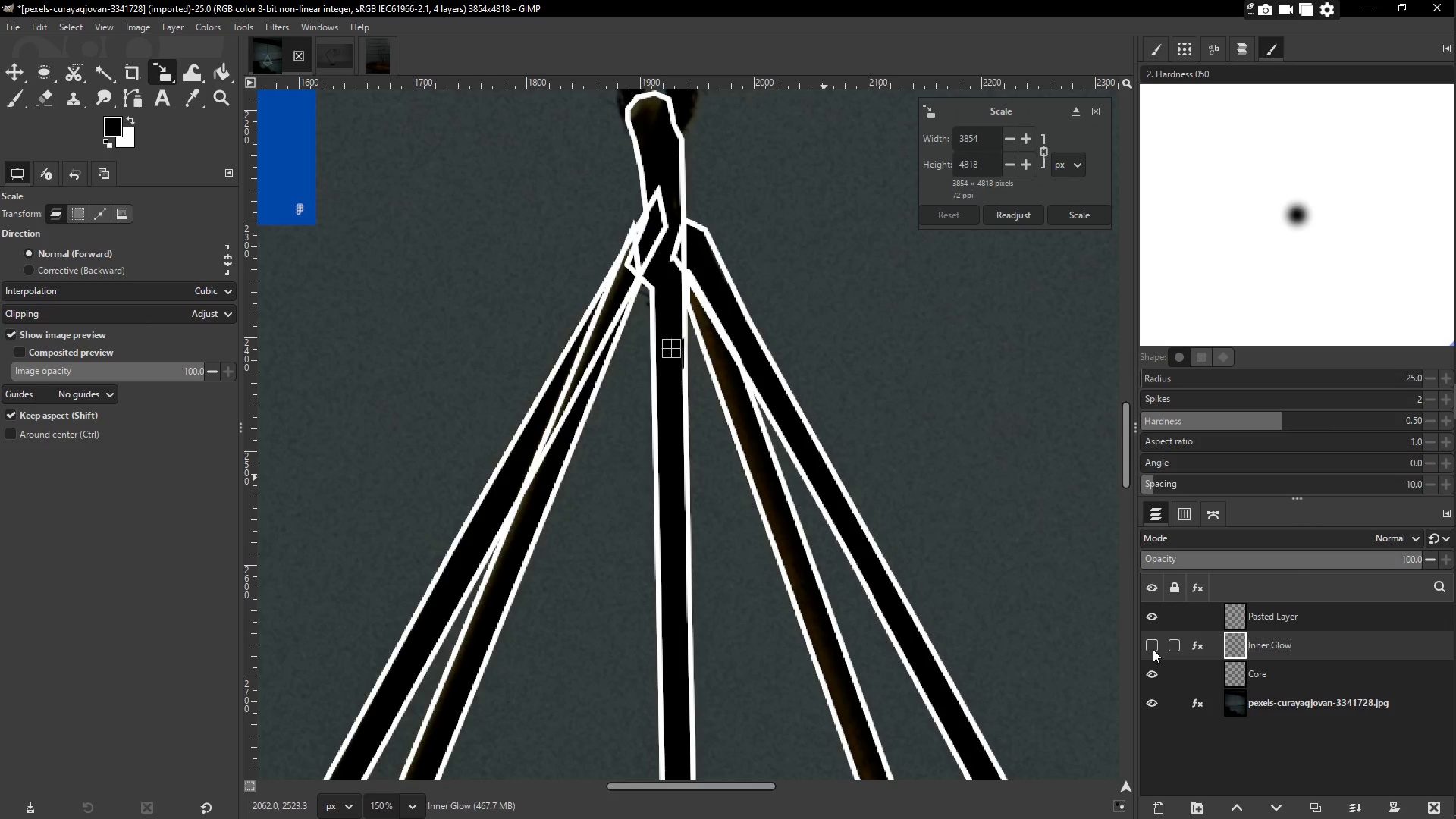 
left_click([1152, 646])
 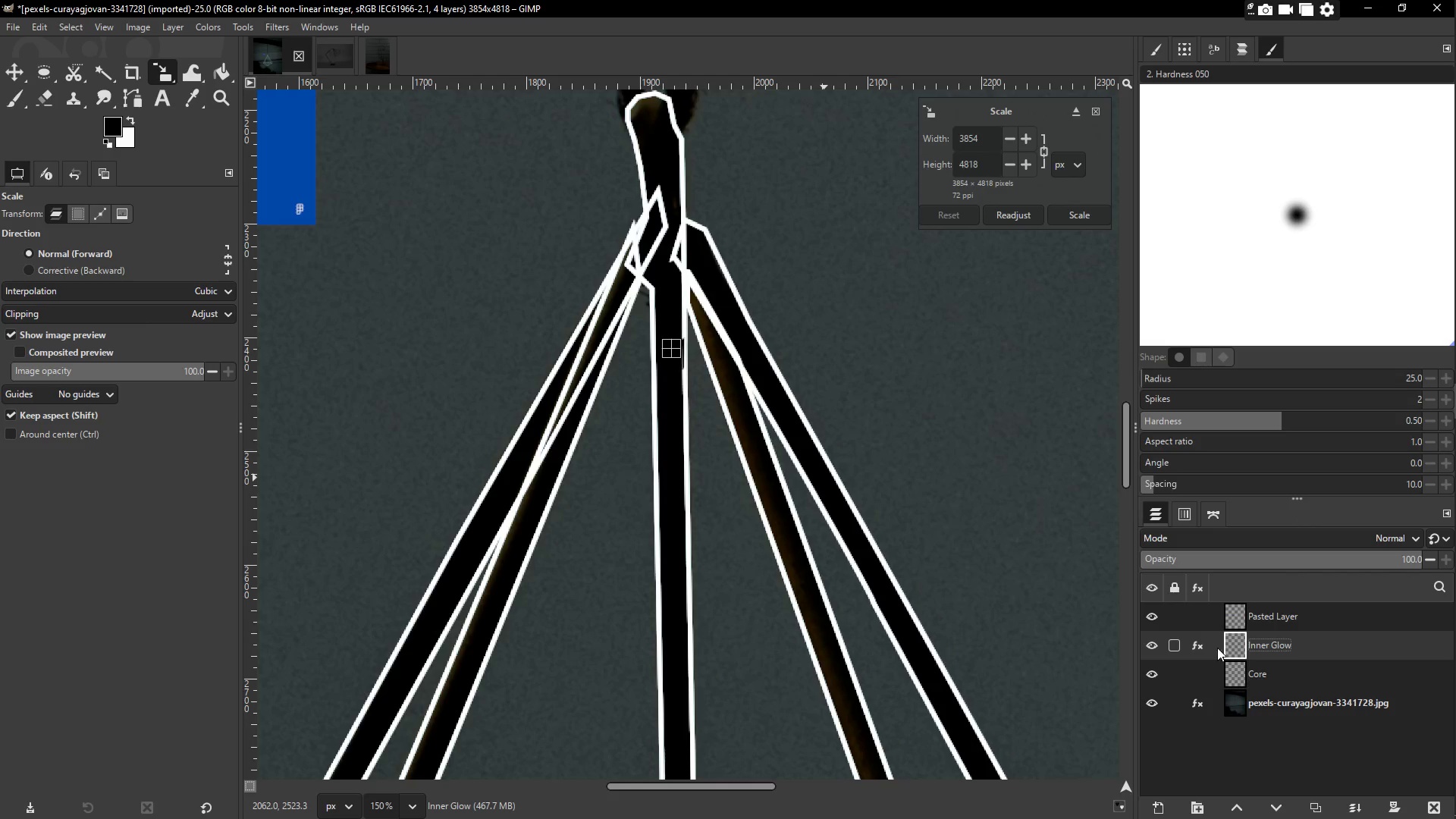 
left_click([1197, 648])
 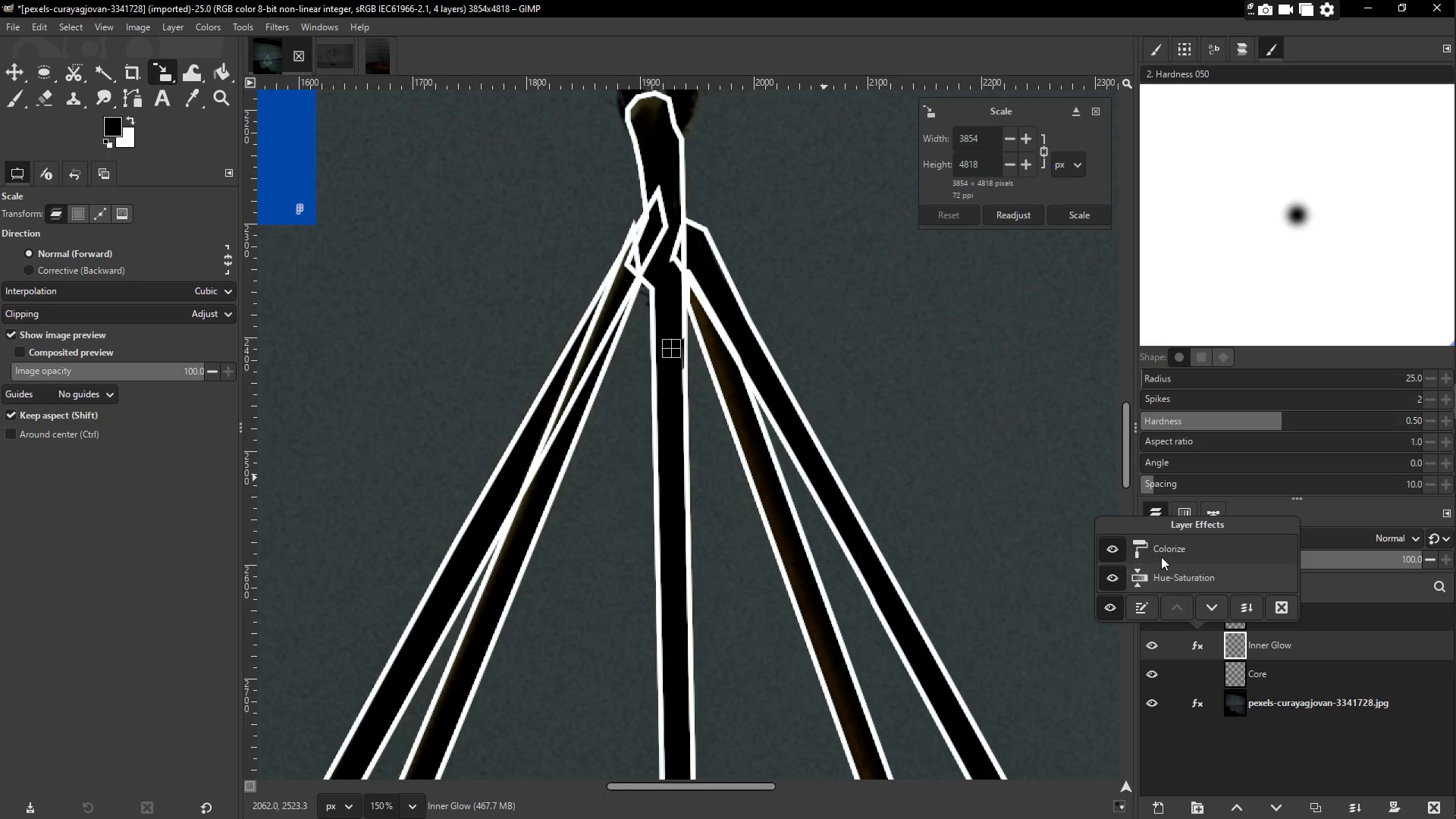 
left_click([1161, 554])
 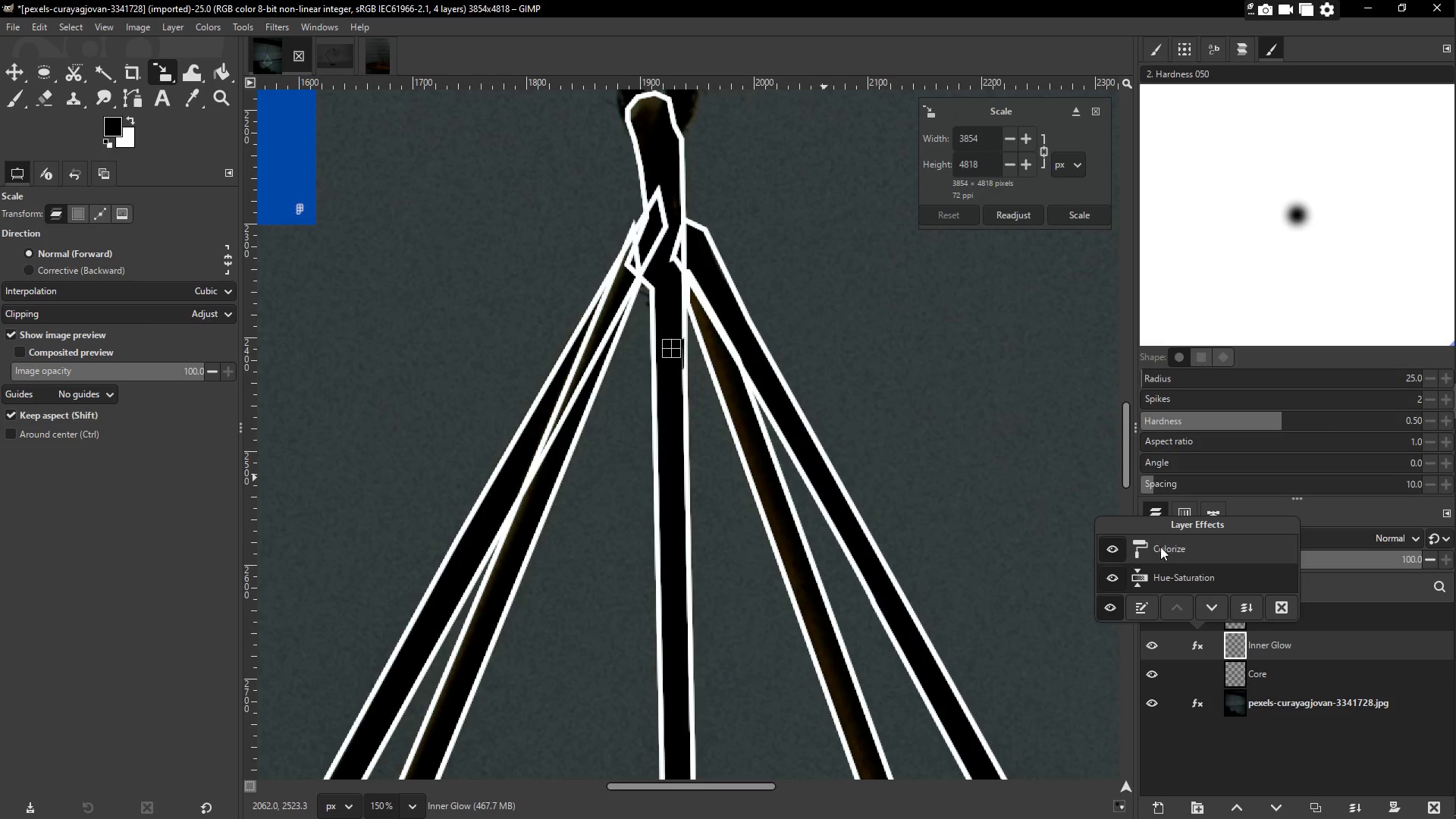 
double_click([1160, 547])
 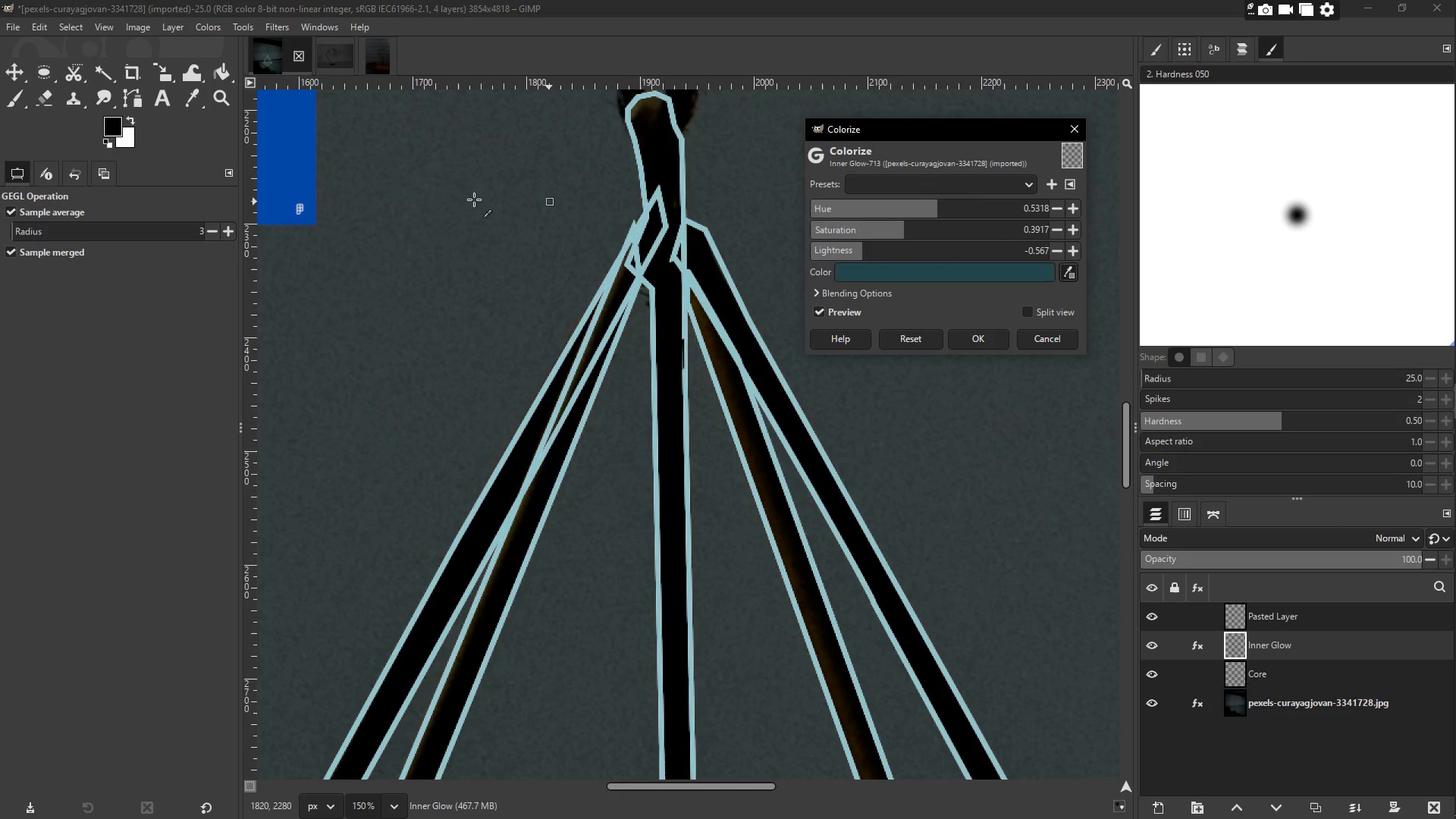 
left_click([301, 153])
 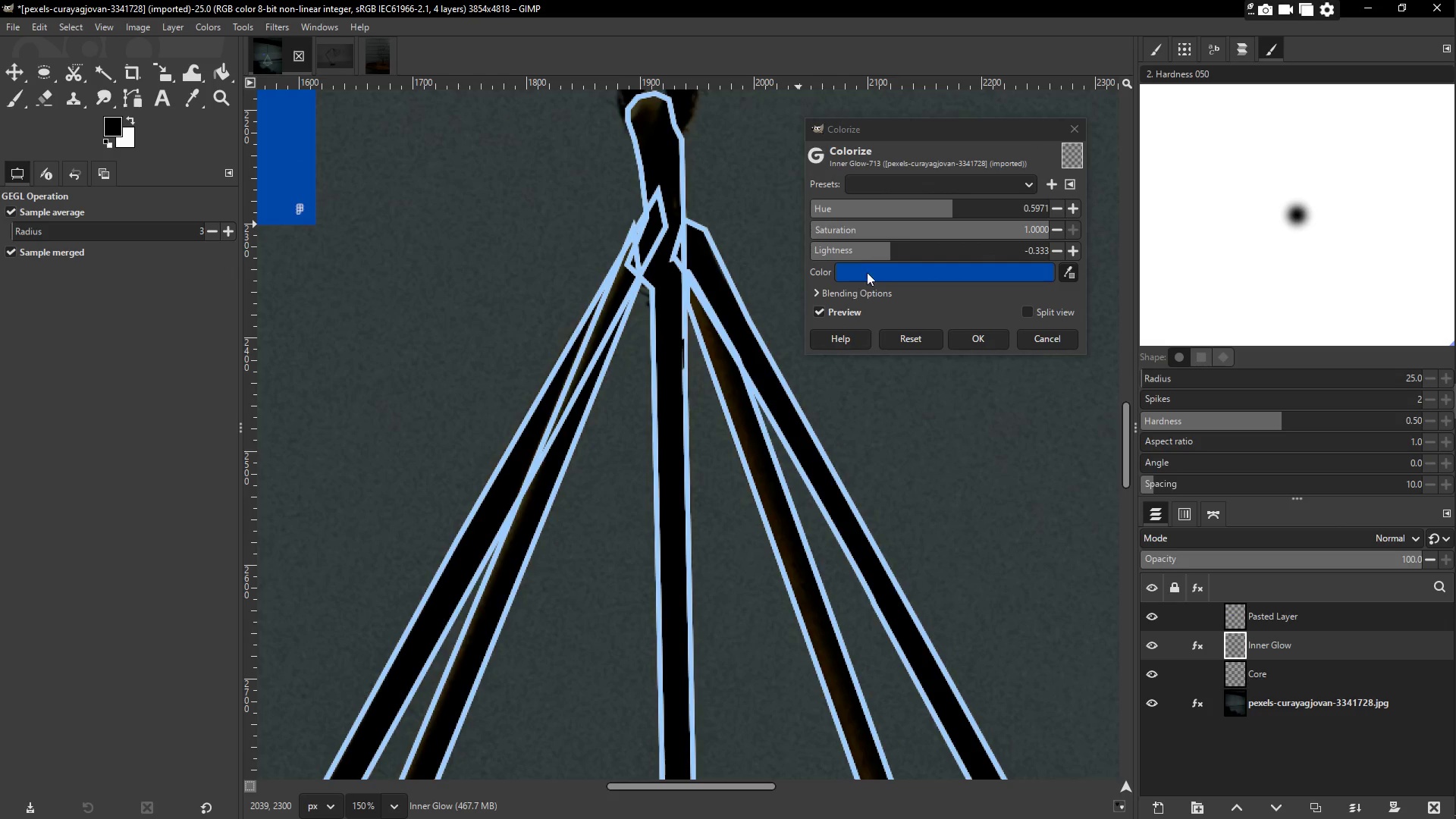 
left_click_drag(start_coordinate=[899, 249], to_coordinate=[930, 249])
 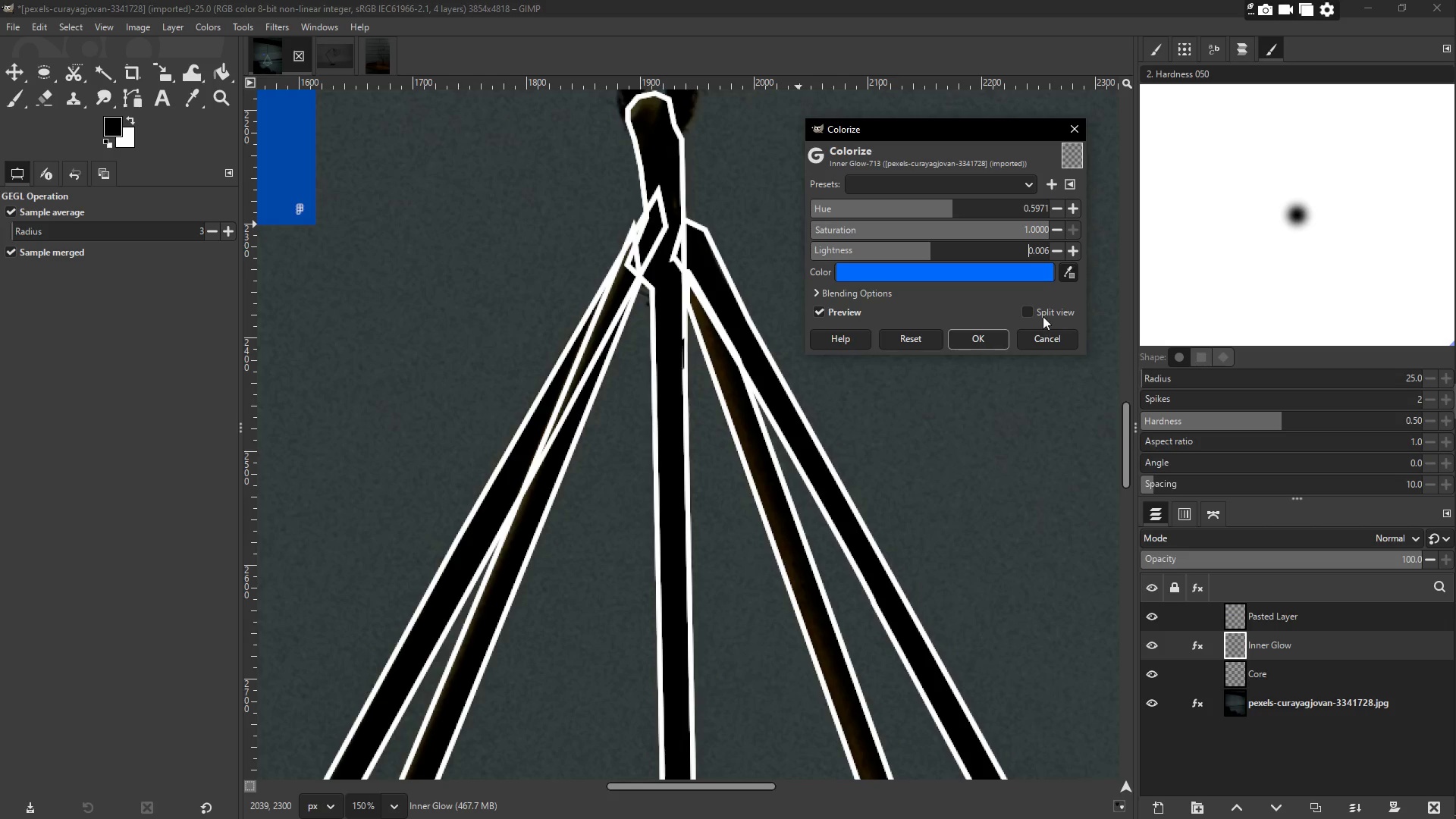 
left_click([896, 340])
 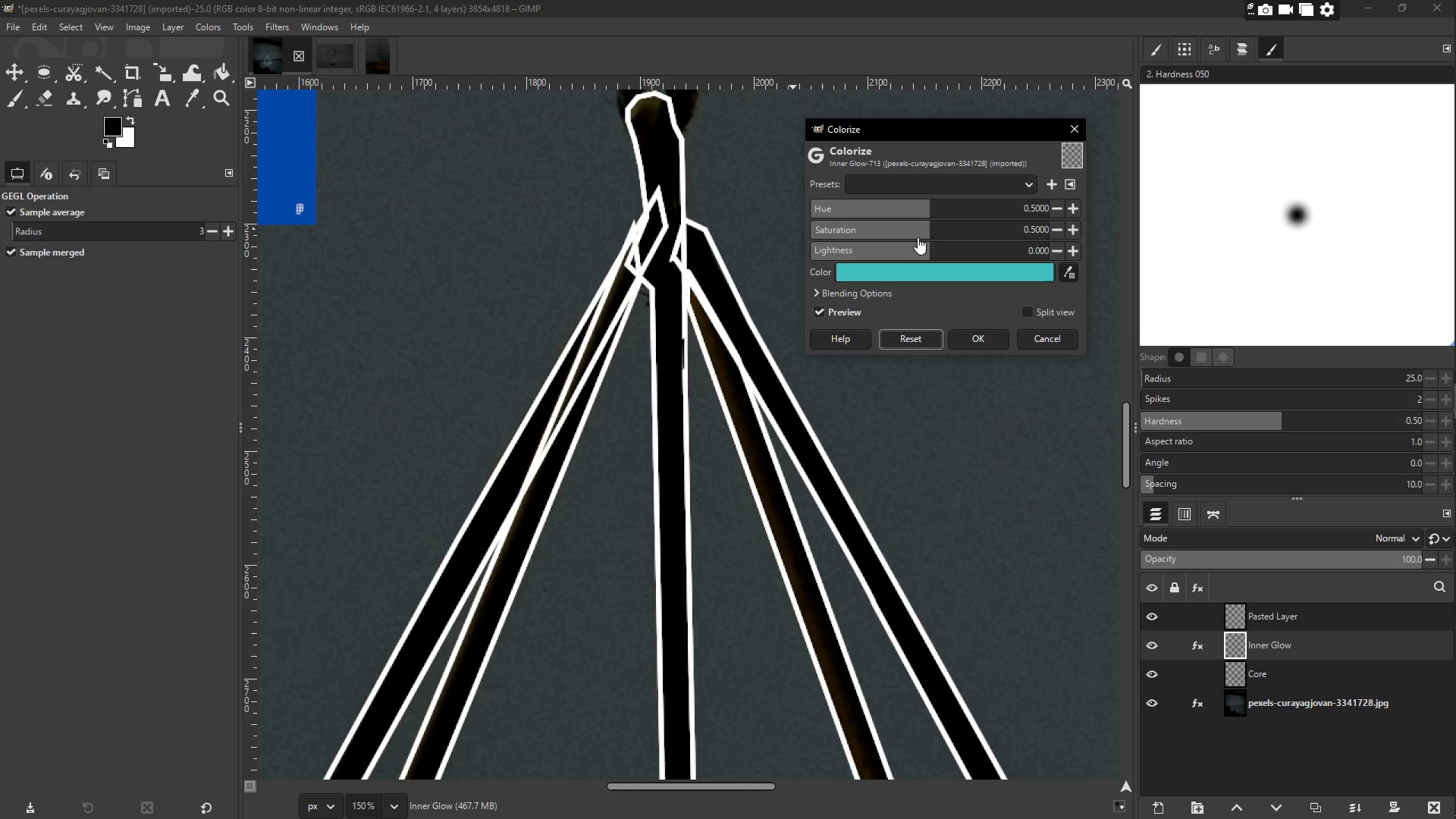 
left_click([1066, 277])
 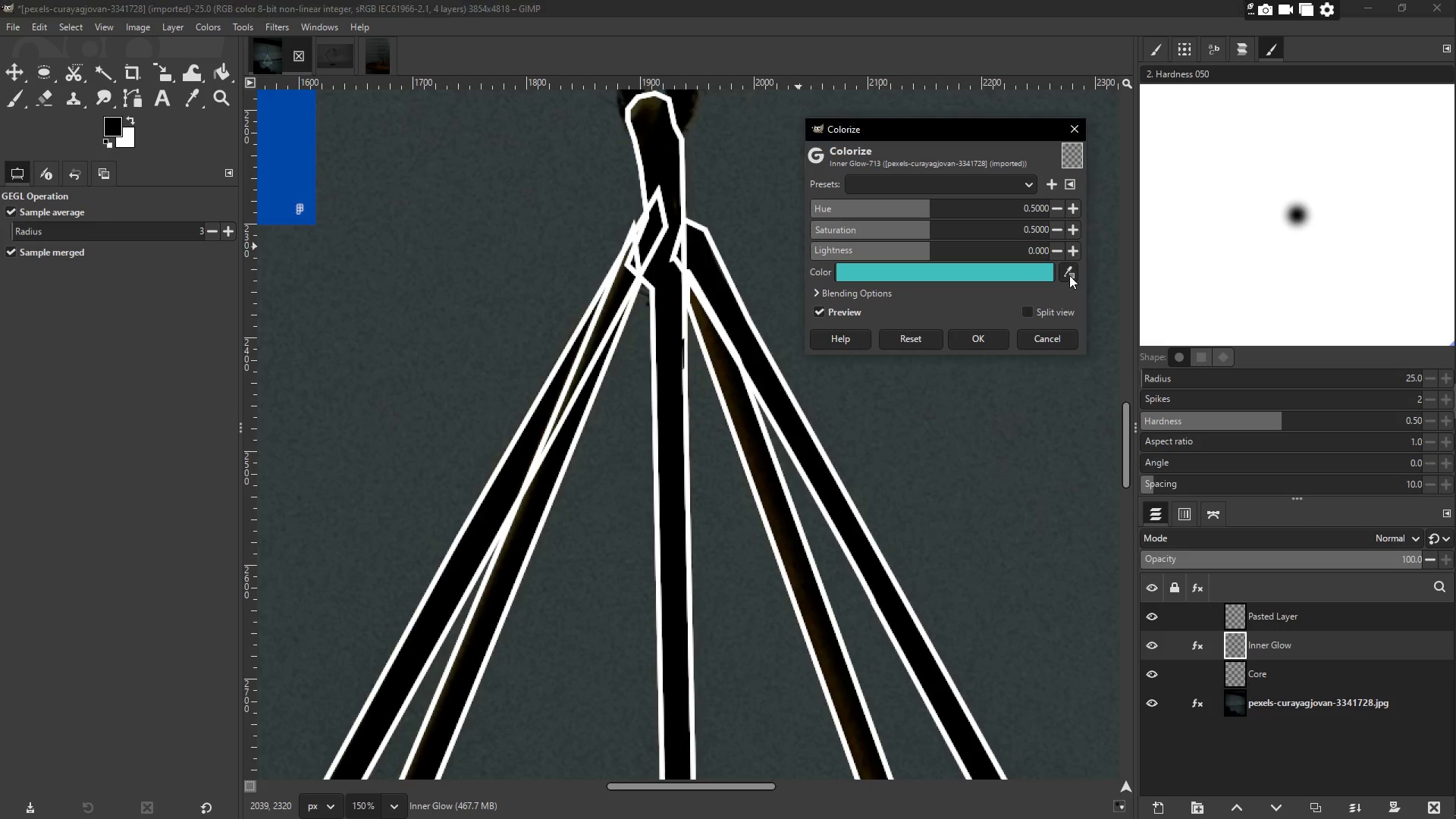 
left_click([297, 162])
 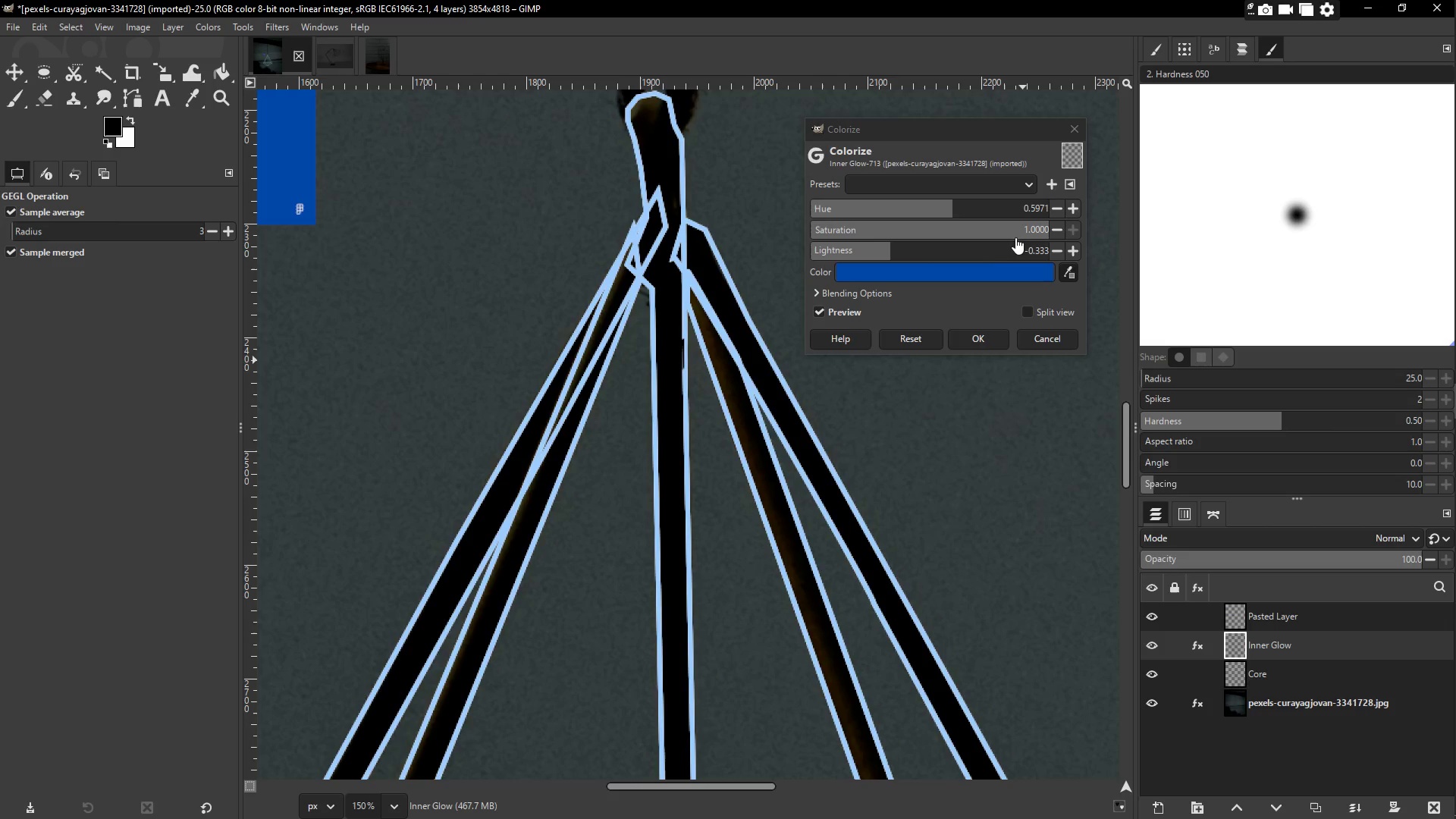 
left_click_drag(start_coordinate=[1016, 223], to_coordinate=[1068, 230])
 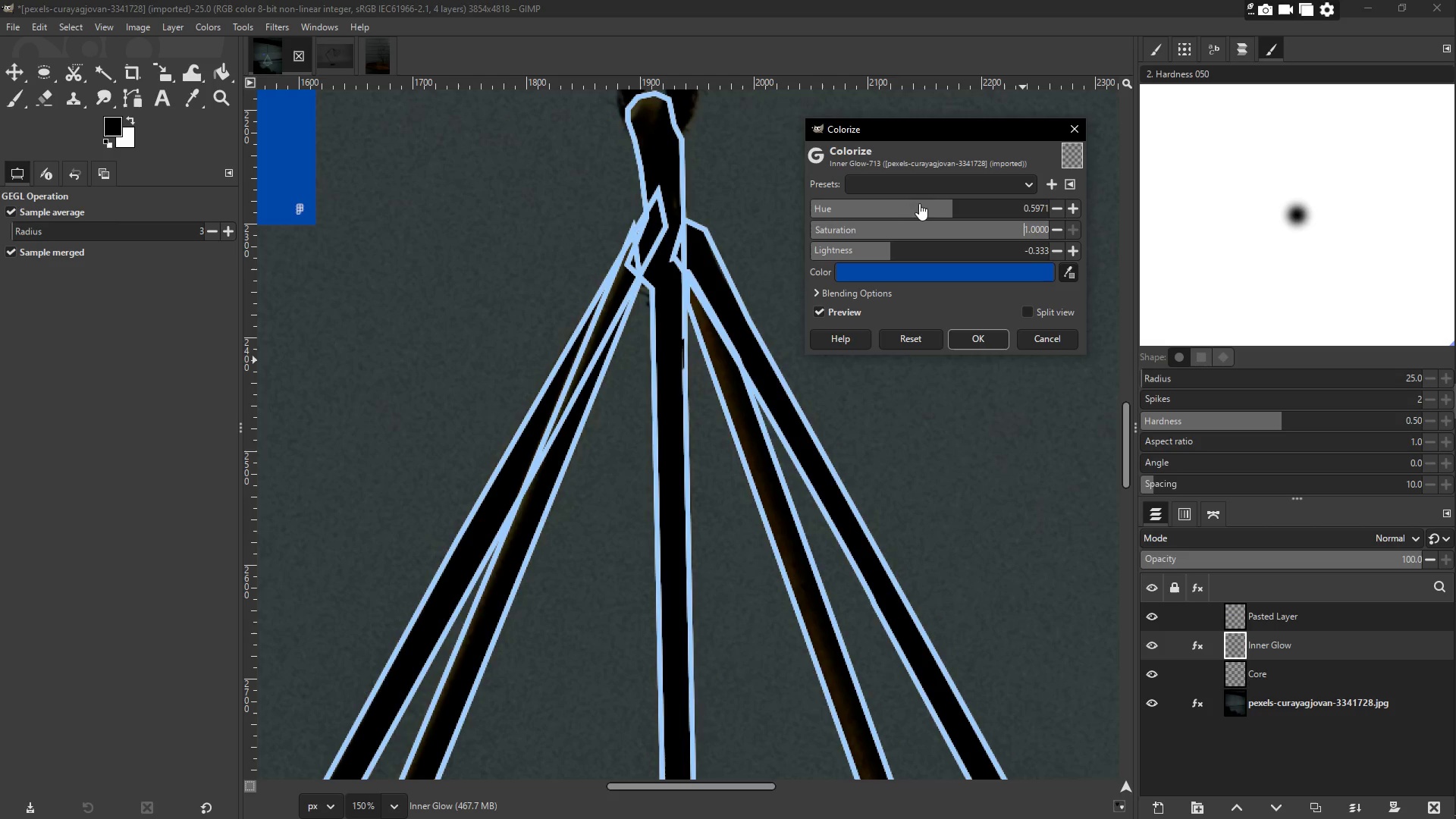 
left_click_drag(start_coordinate=[929, 202], to_coordinate=[933, 209])
 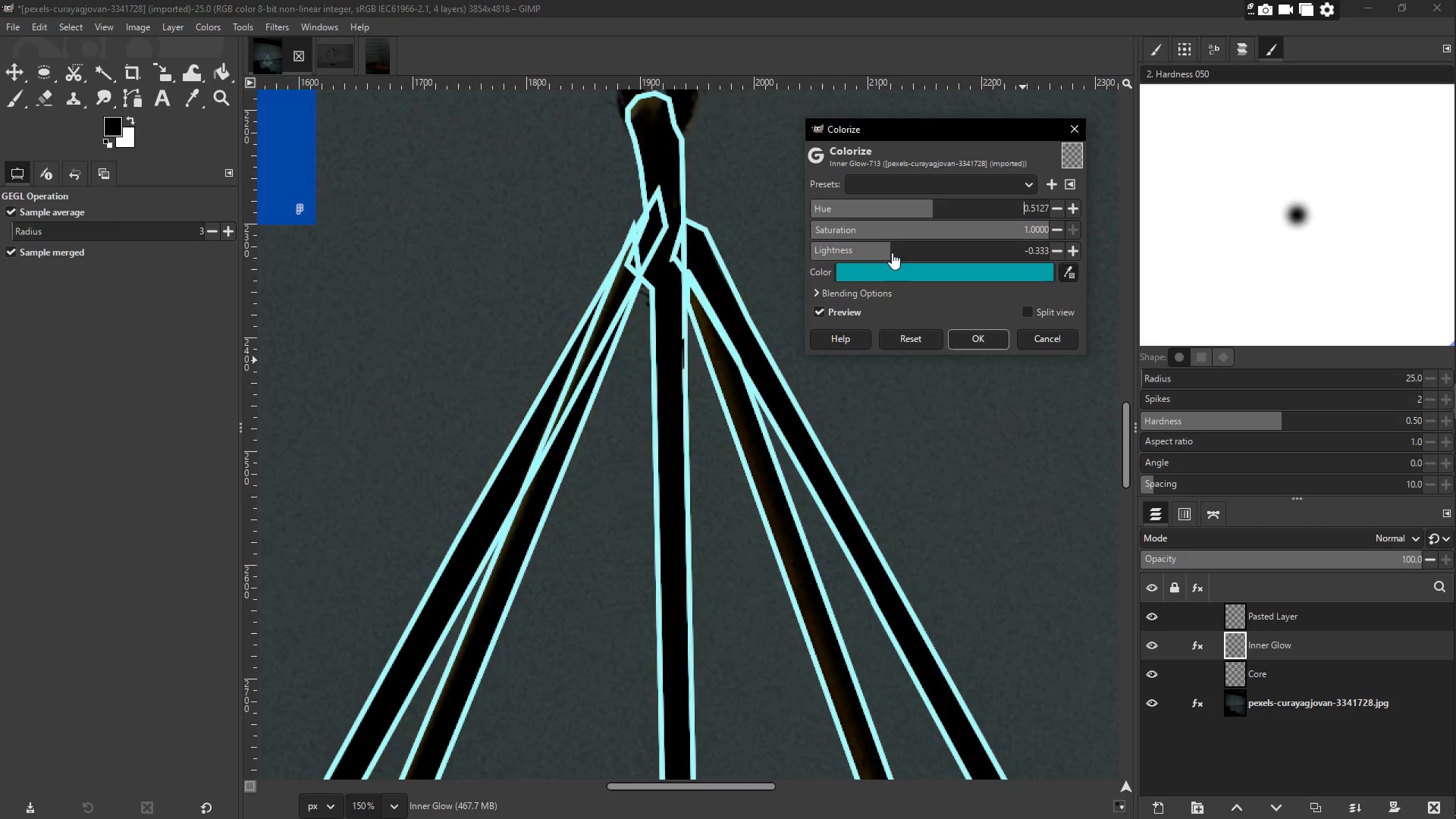 
left_click_drag(start_coordinate=[883, 249], to_coordinate=[849, 249])
 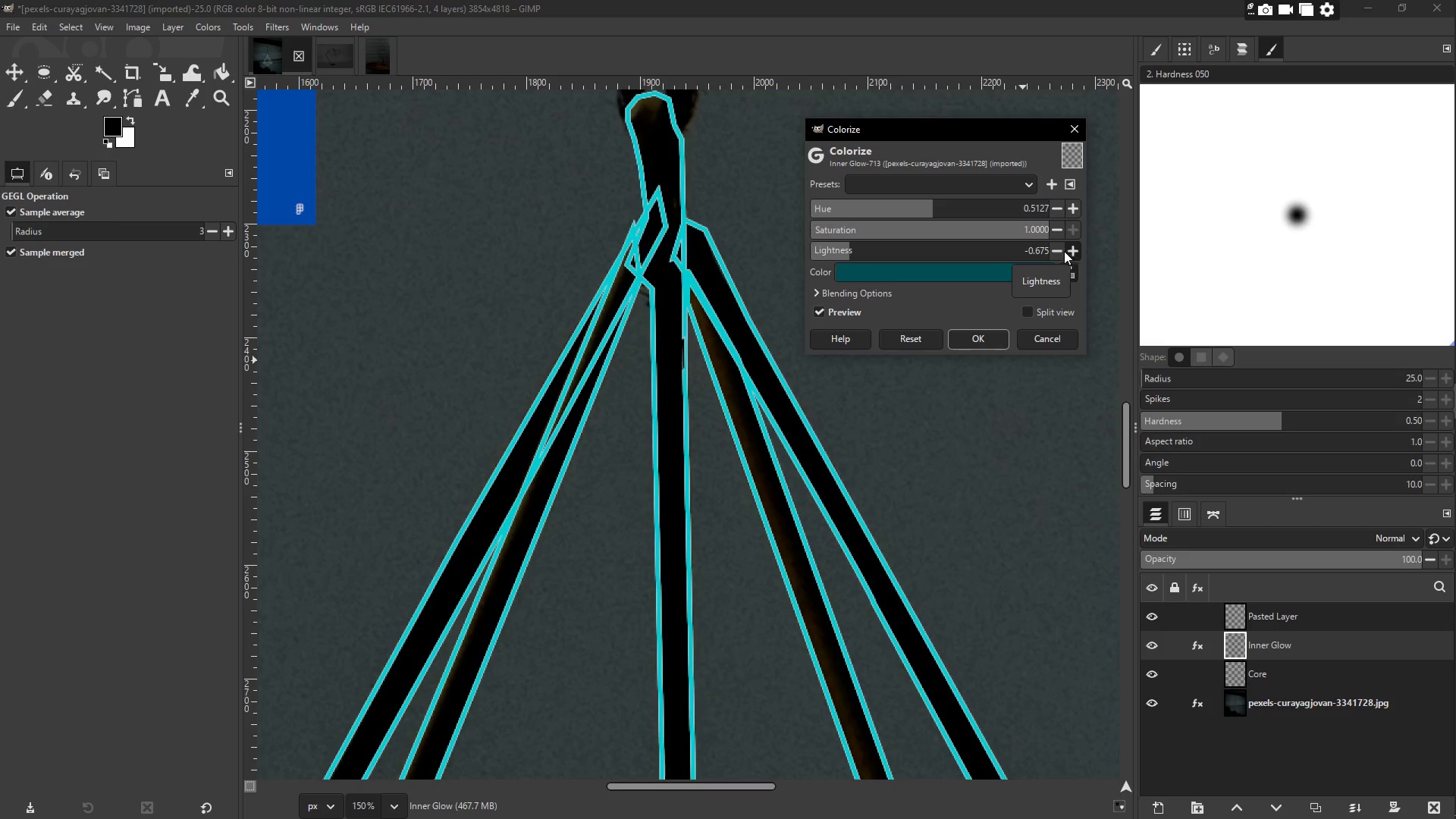 
left_click([999, 270])
 